 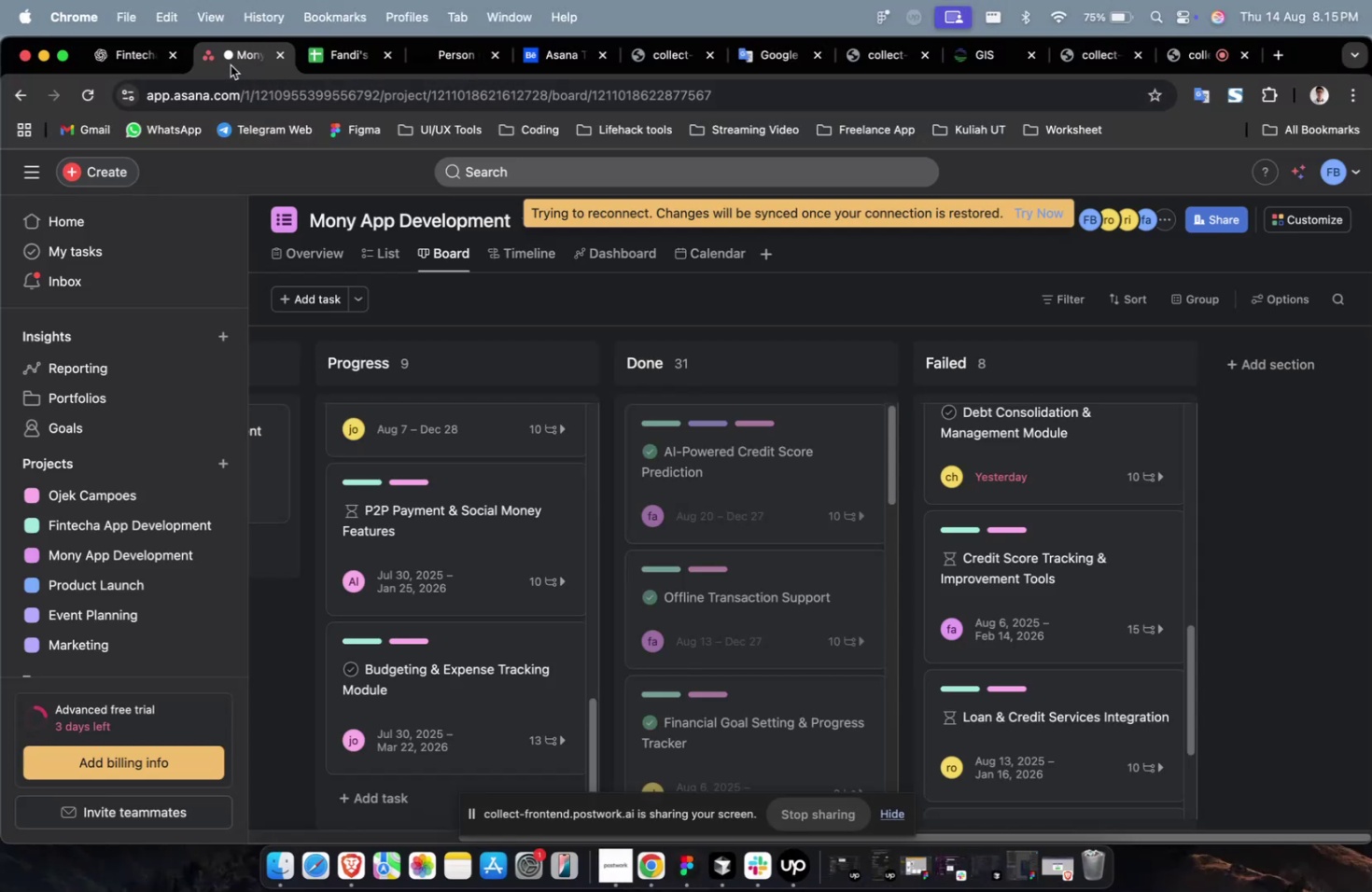 
scroll: coordinate [471, 418], scroll_direction: up, amount: 18.0
 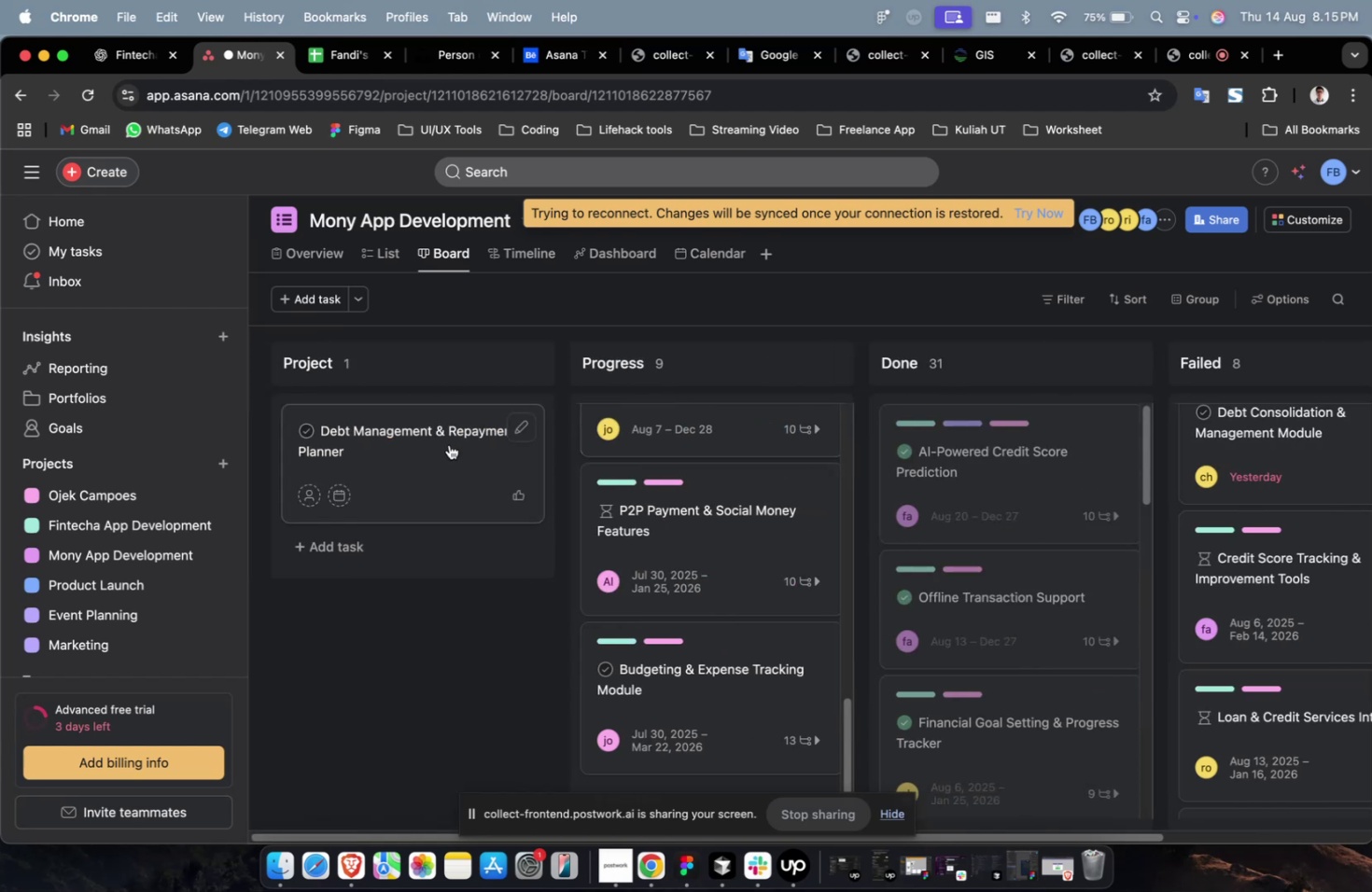 
left_click([444, 444])
 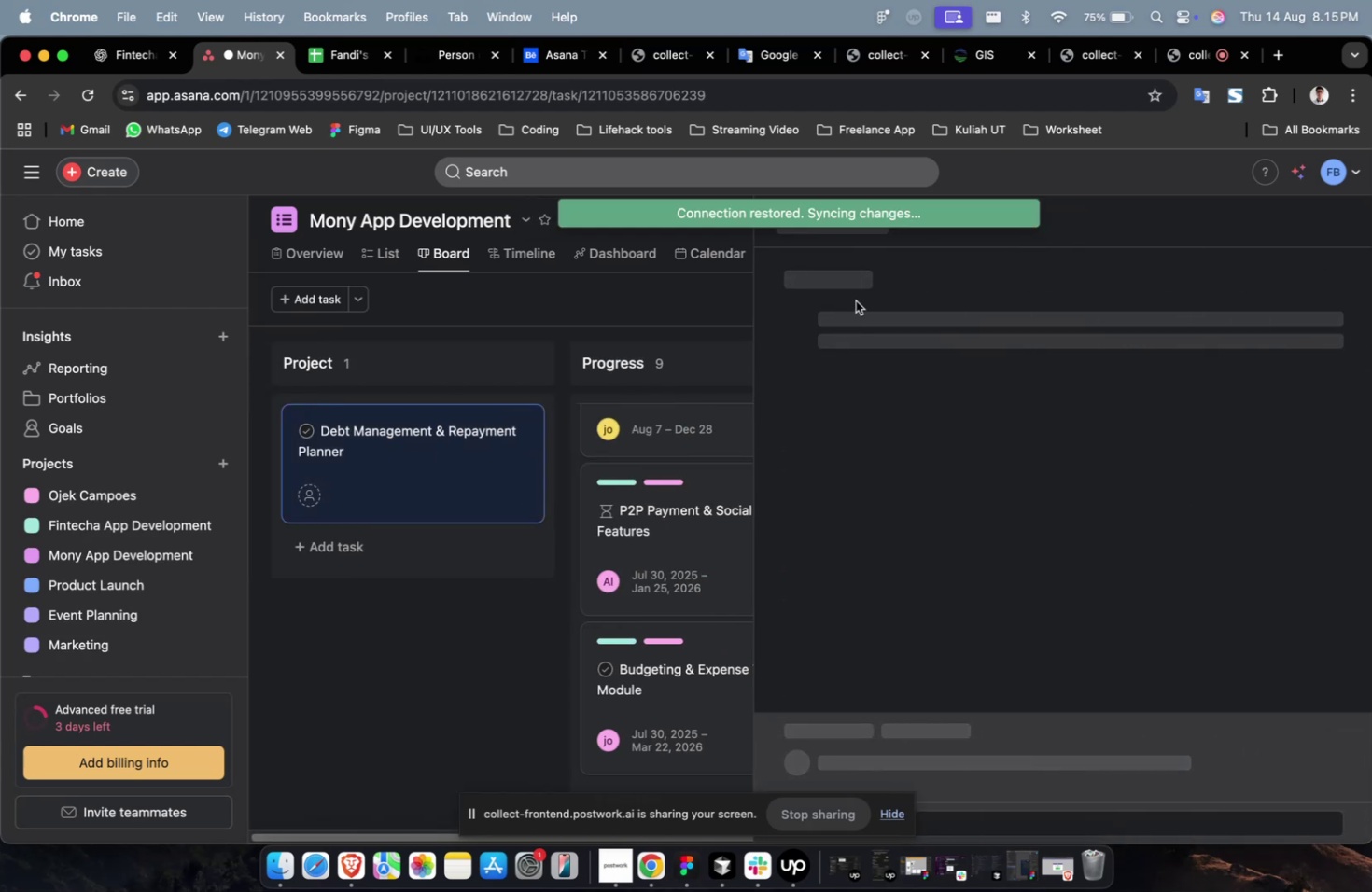 
left_click([855, 300])
 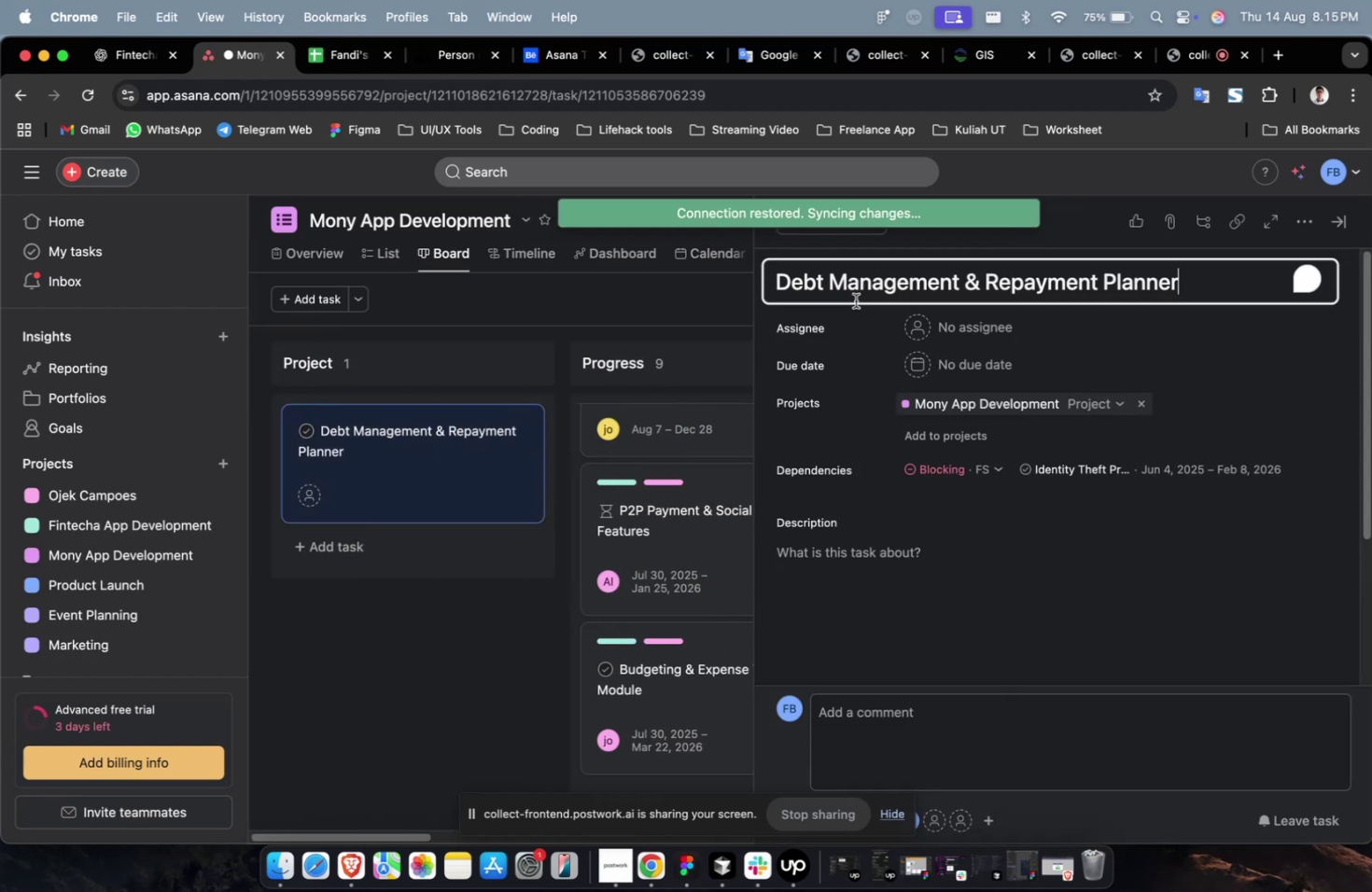 
key(Meta+A)
 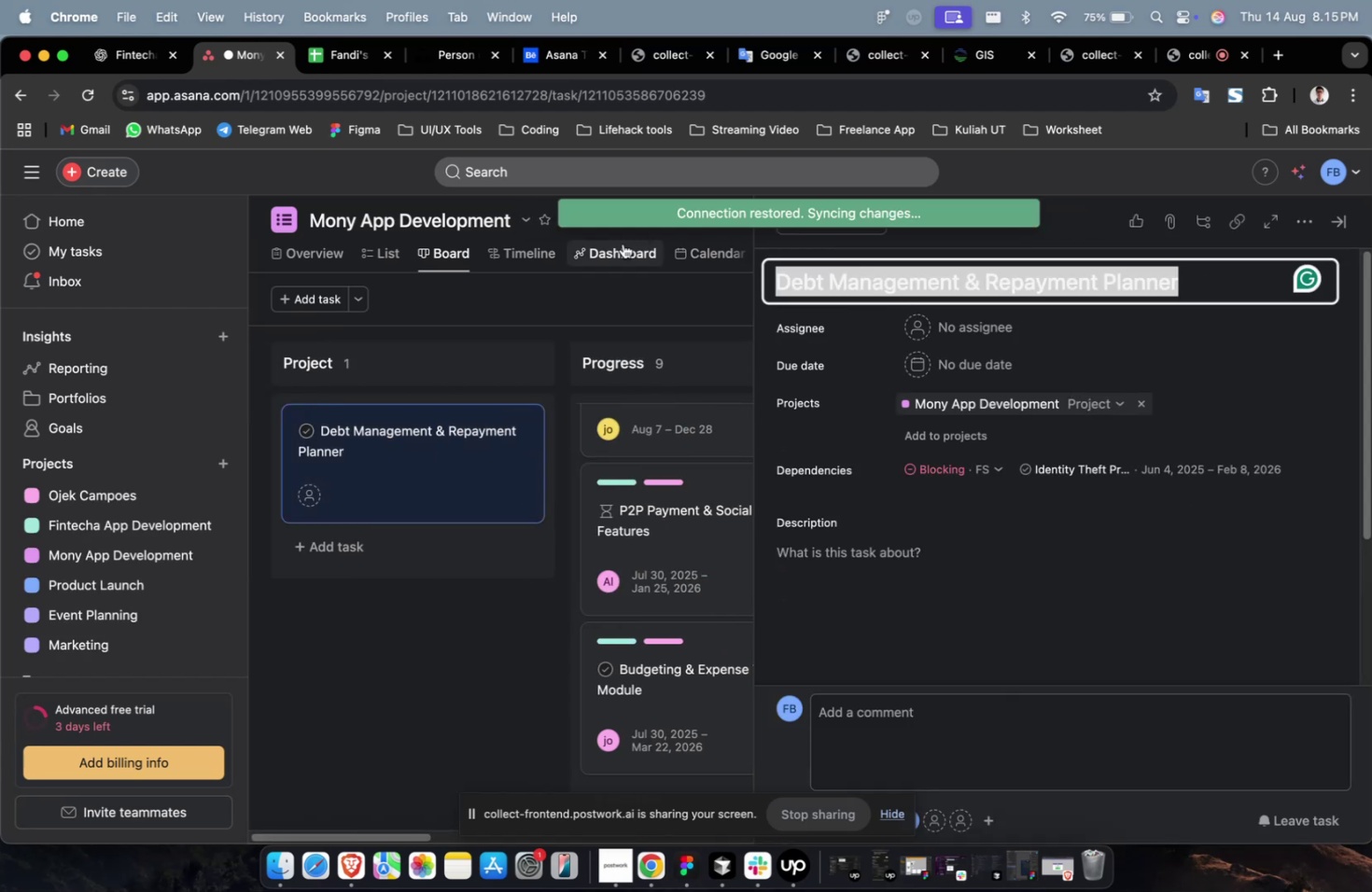 
key(Meta+C)
 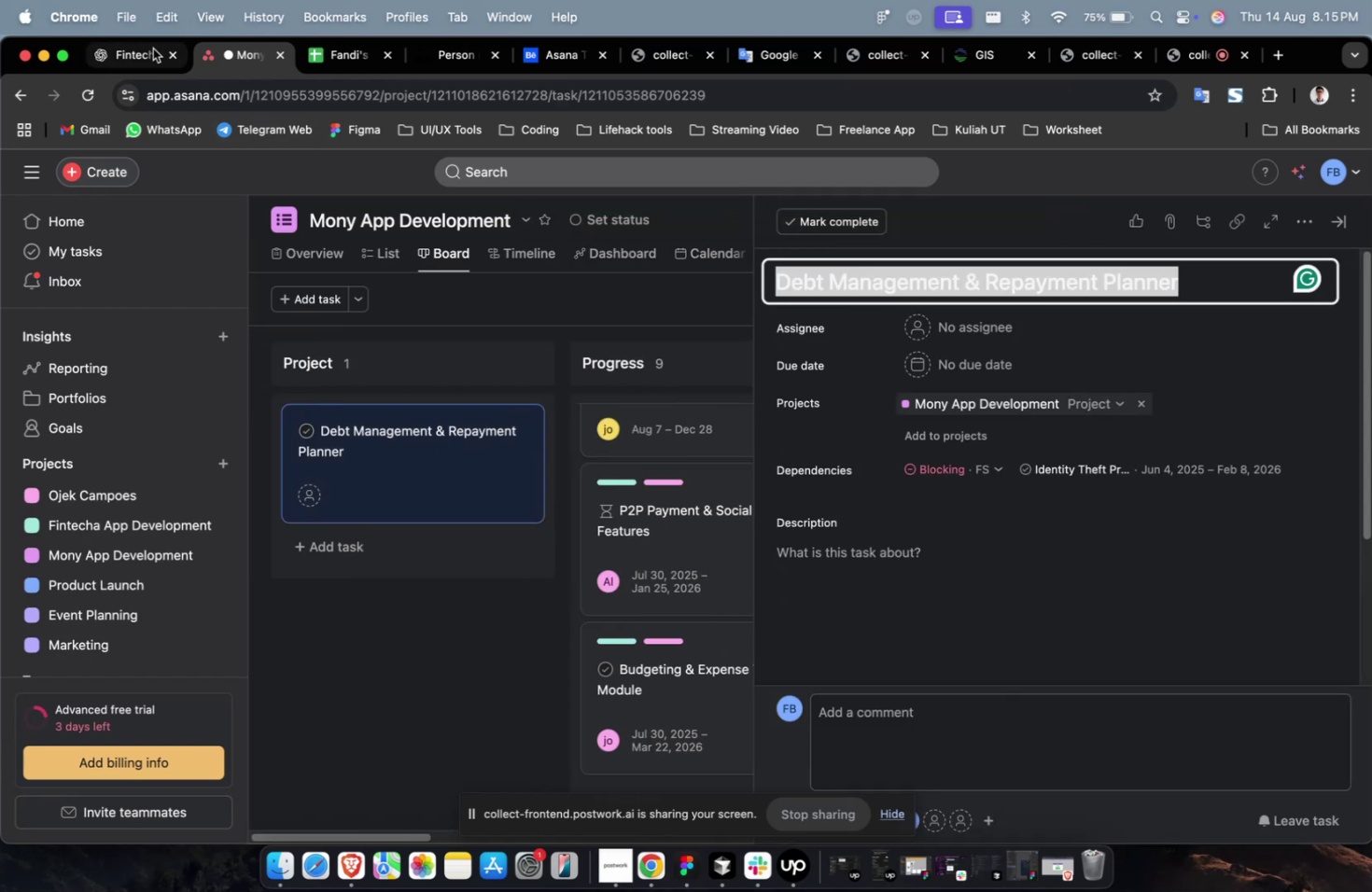 
left_click([144, 45])
 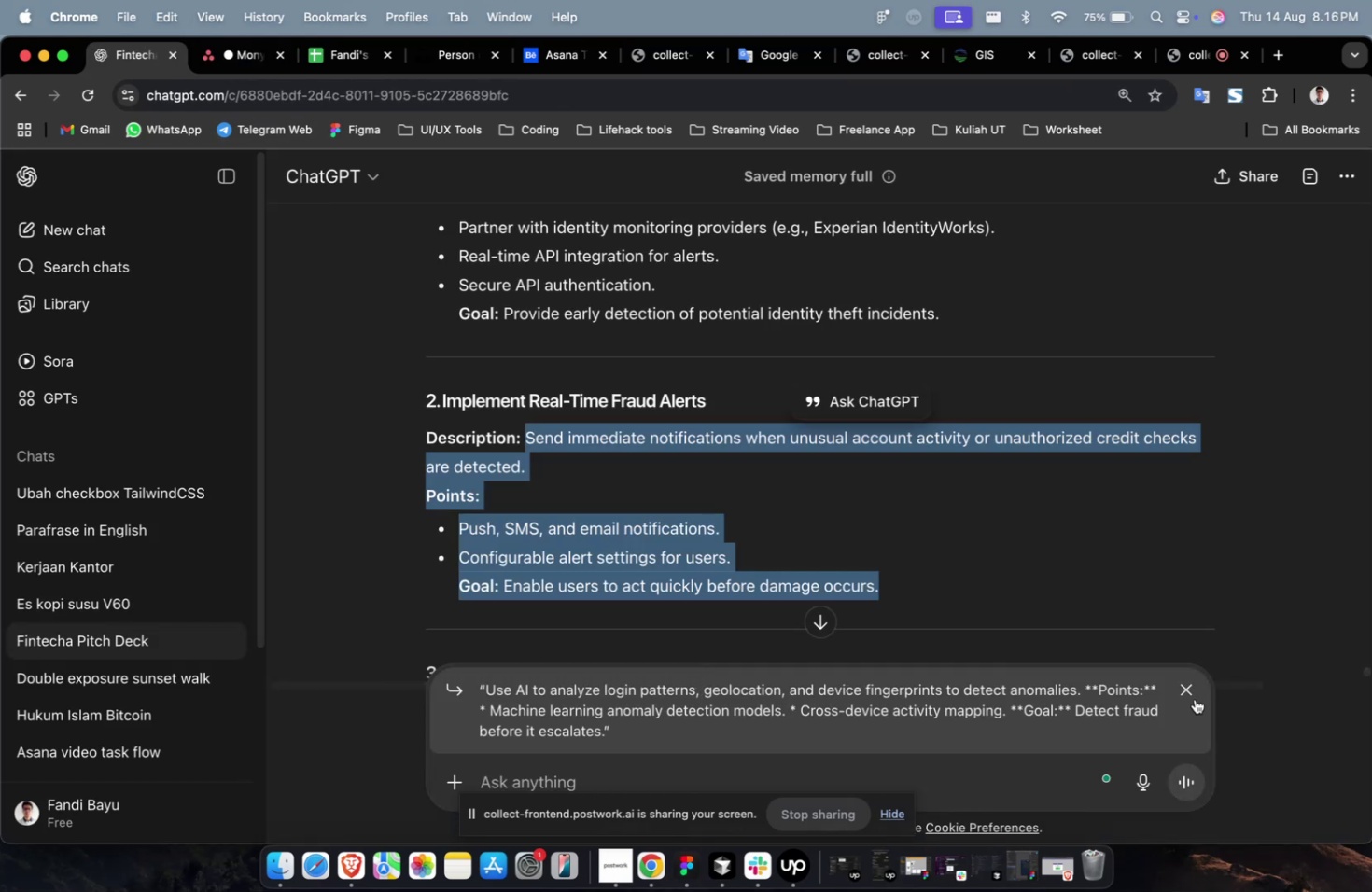 
key(Meta+CommandLeft)
 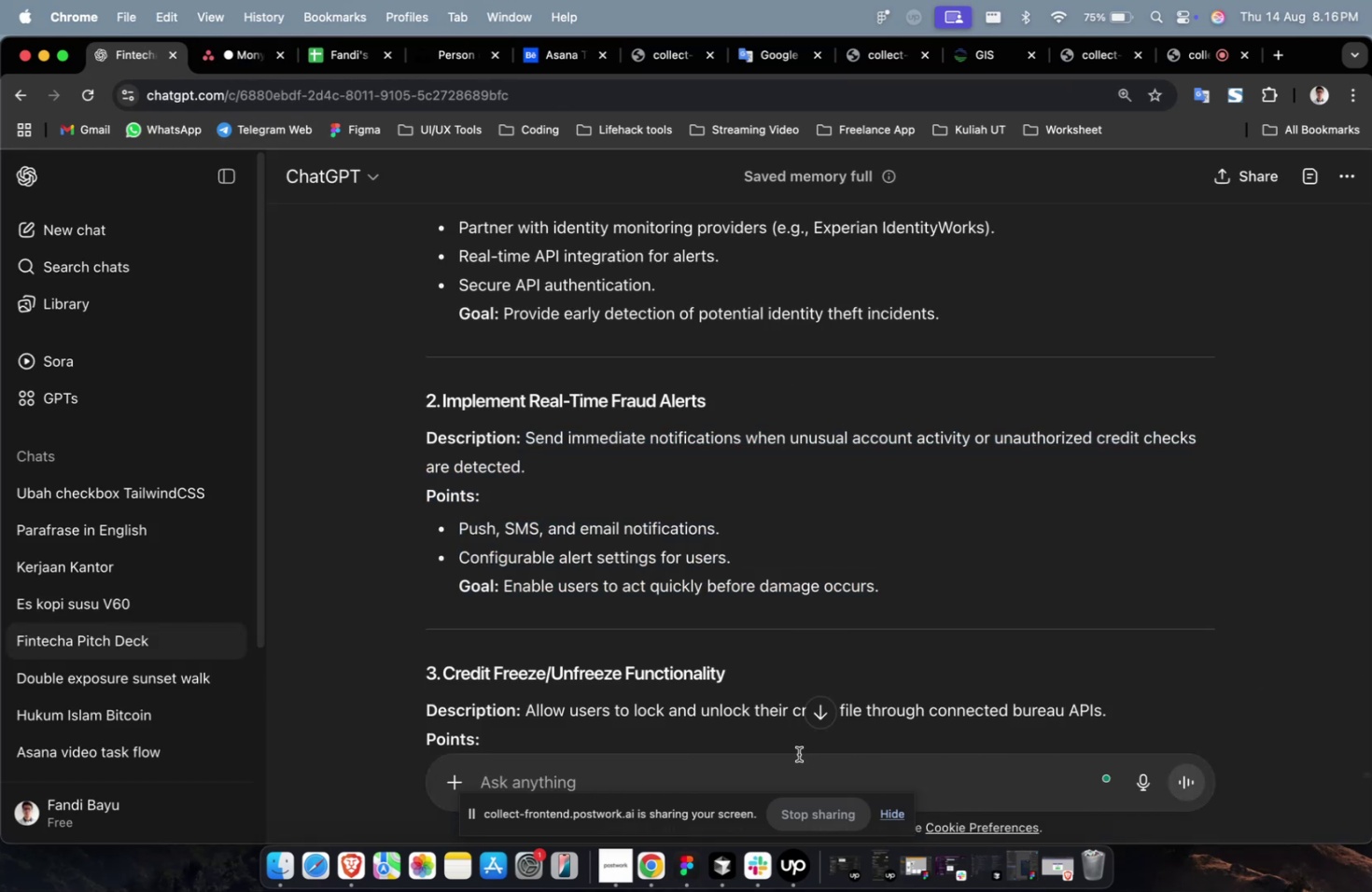 
type(pleae)
 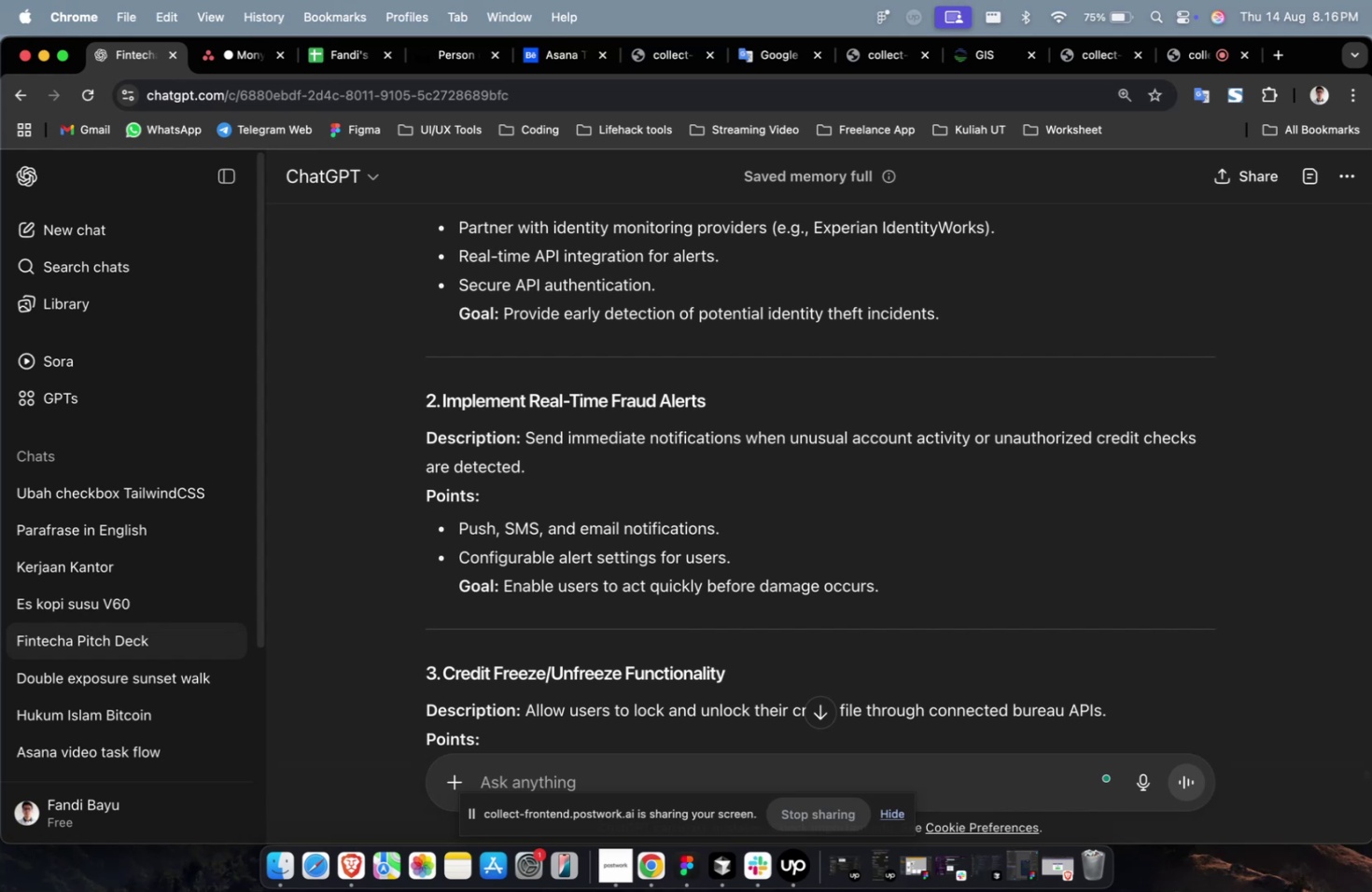 
key(Meta+CommandLeft)
 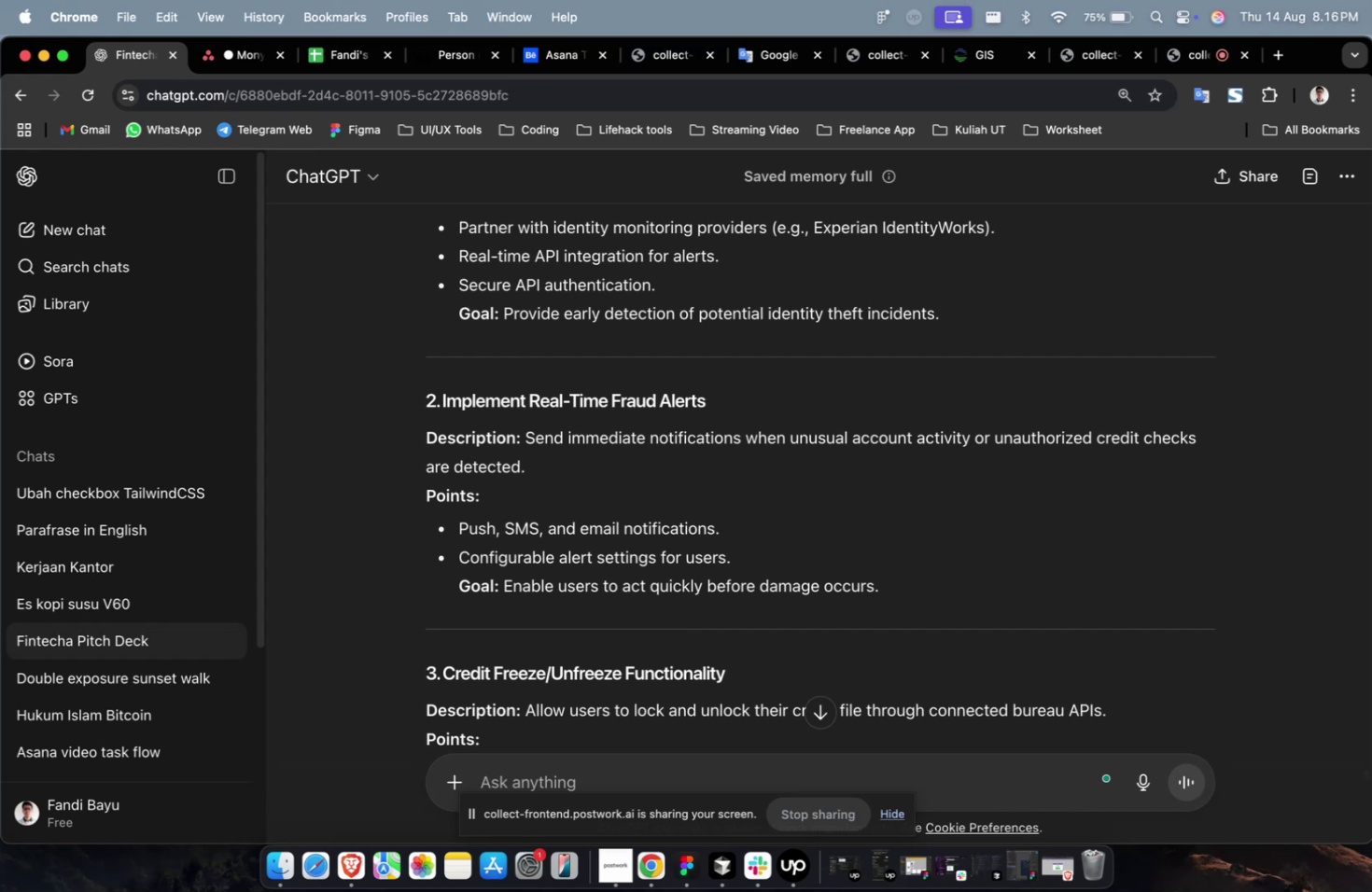 
key(Meta+A)
 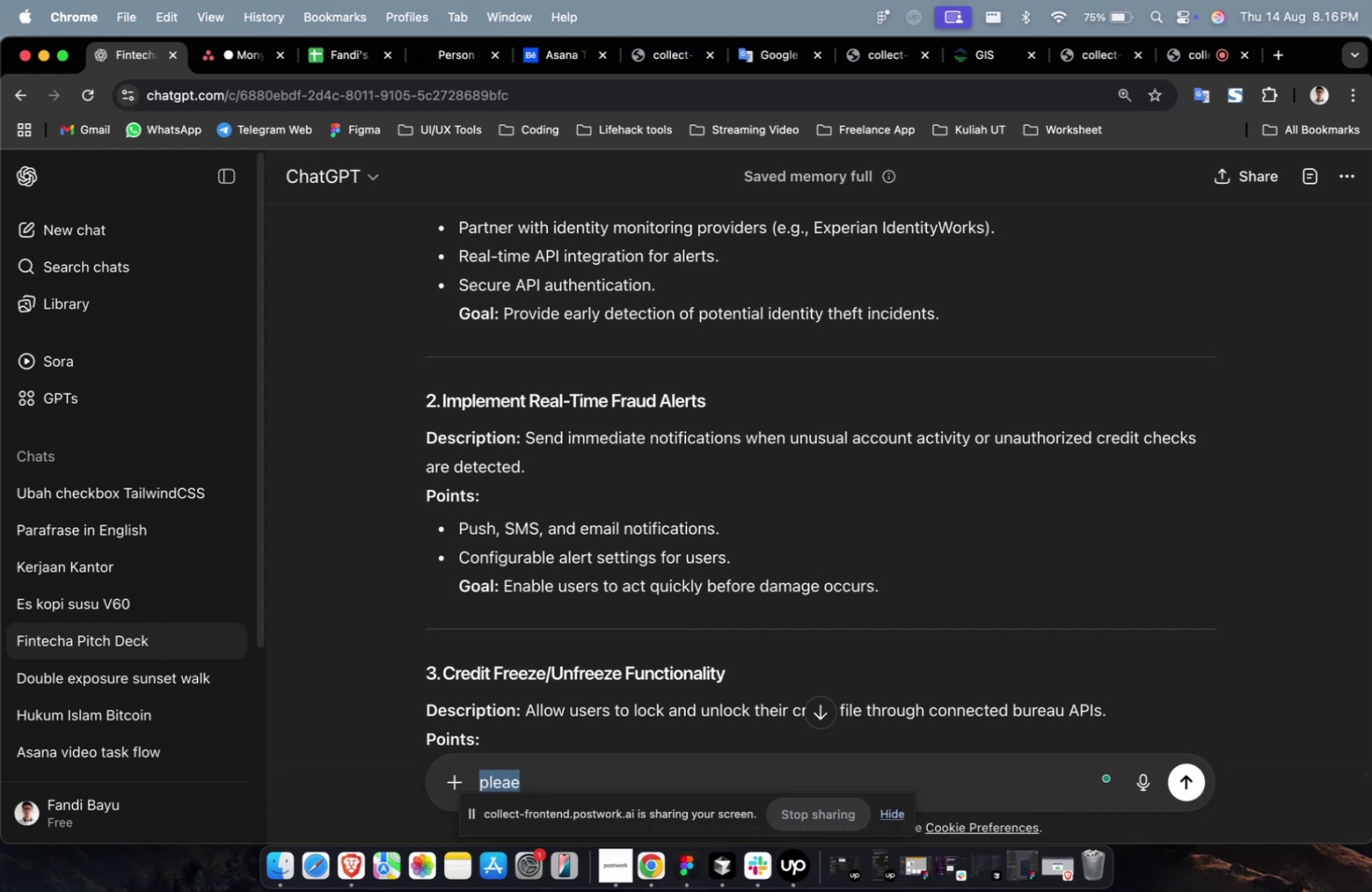 
type(please detailed about this main task )
 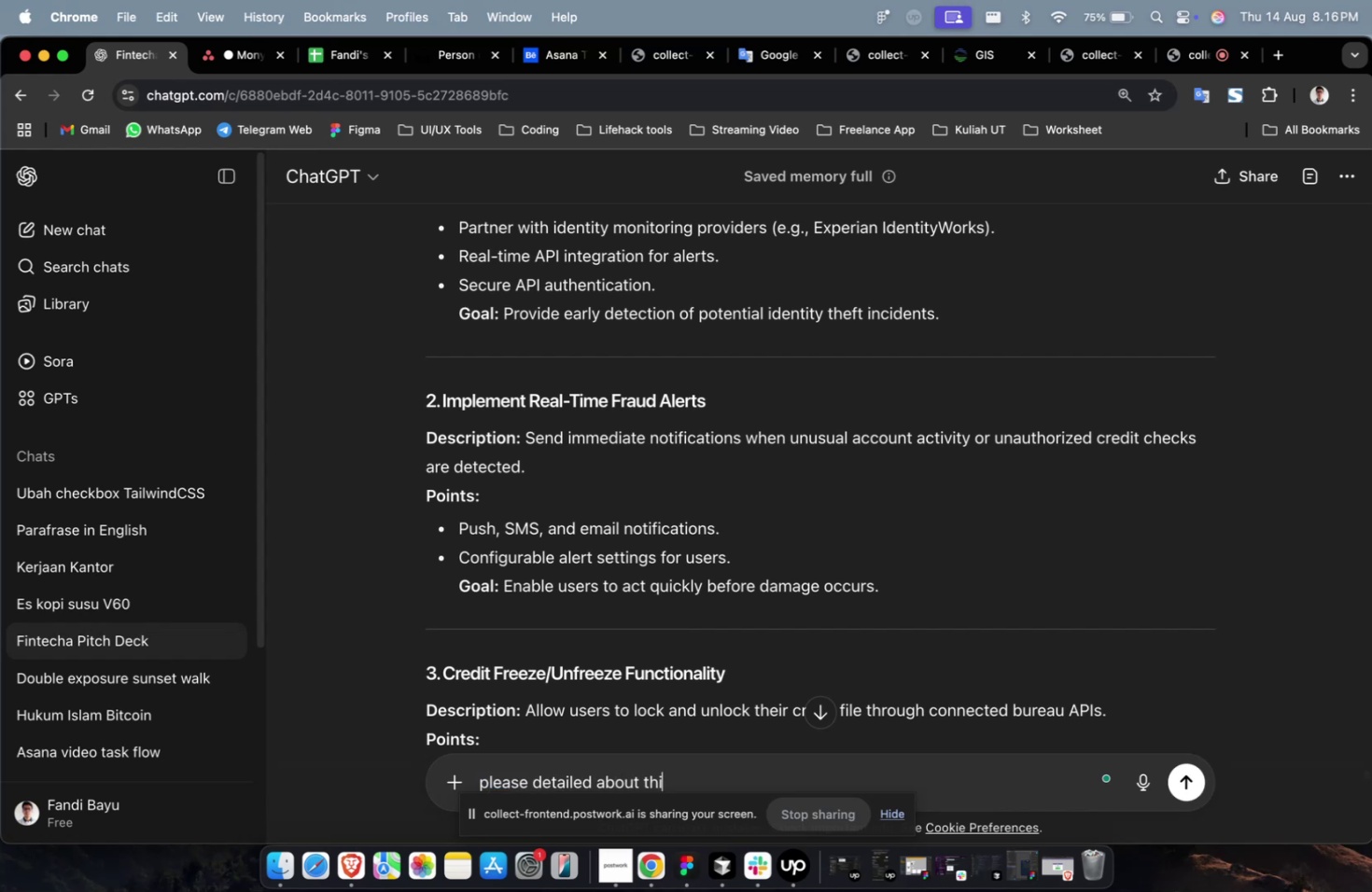 
key(Meta+V)
 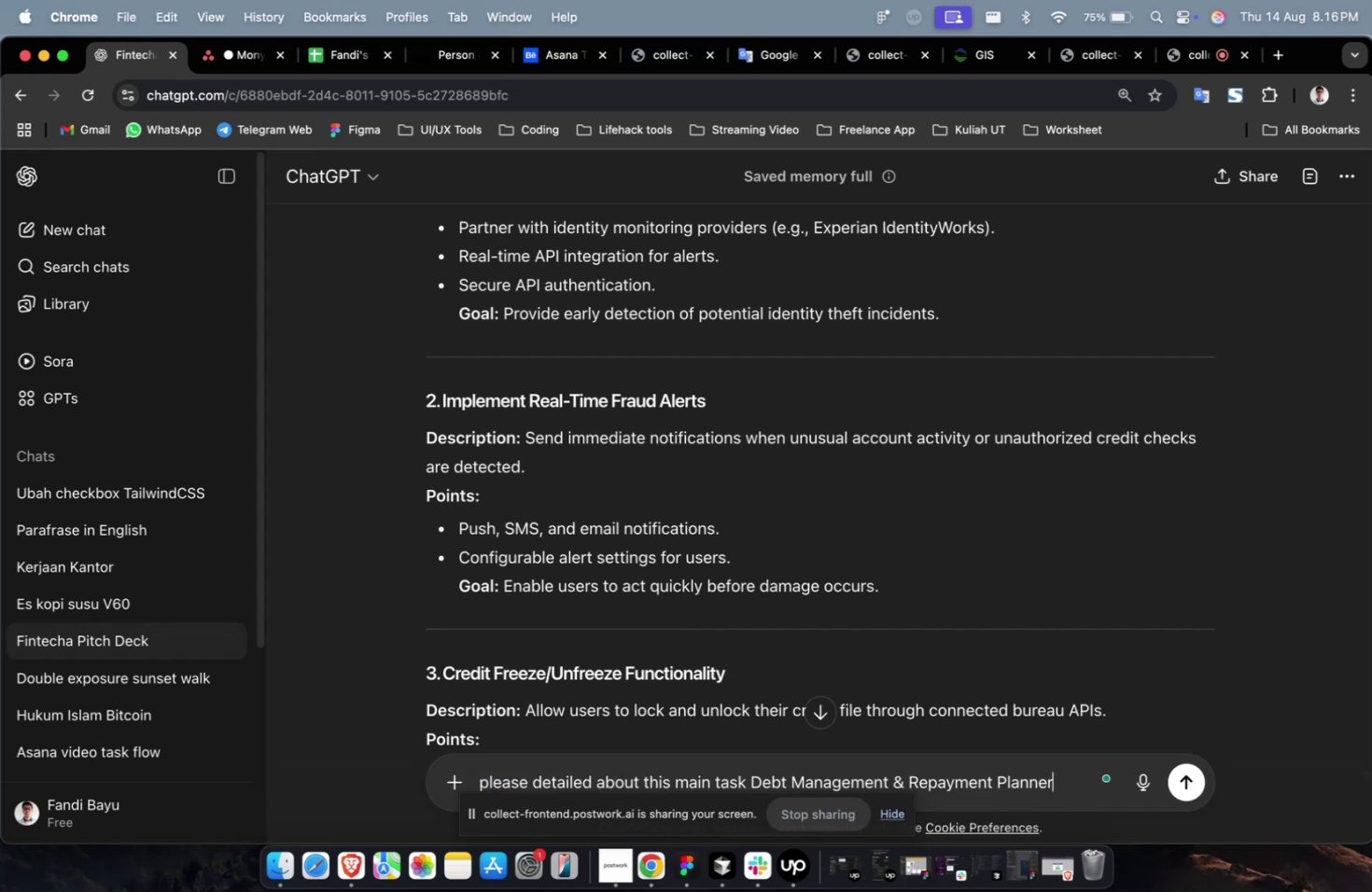 
key(Enter)
 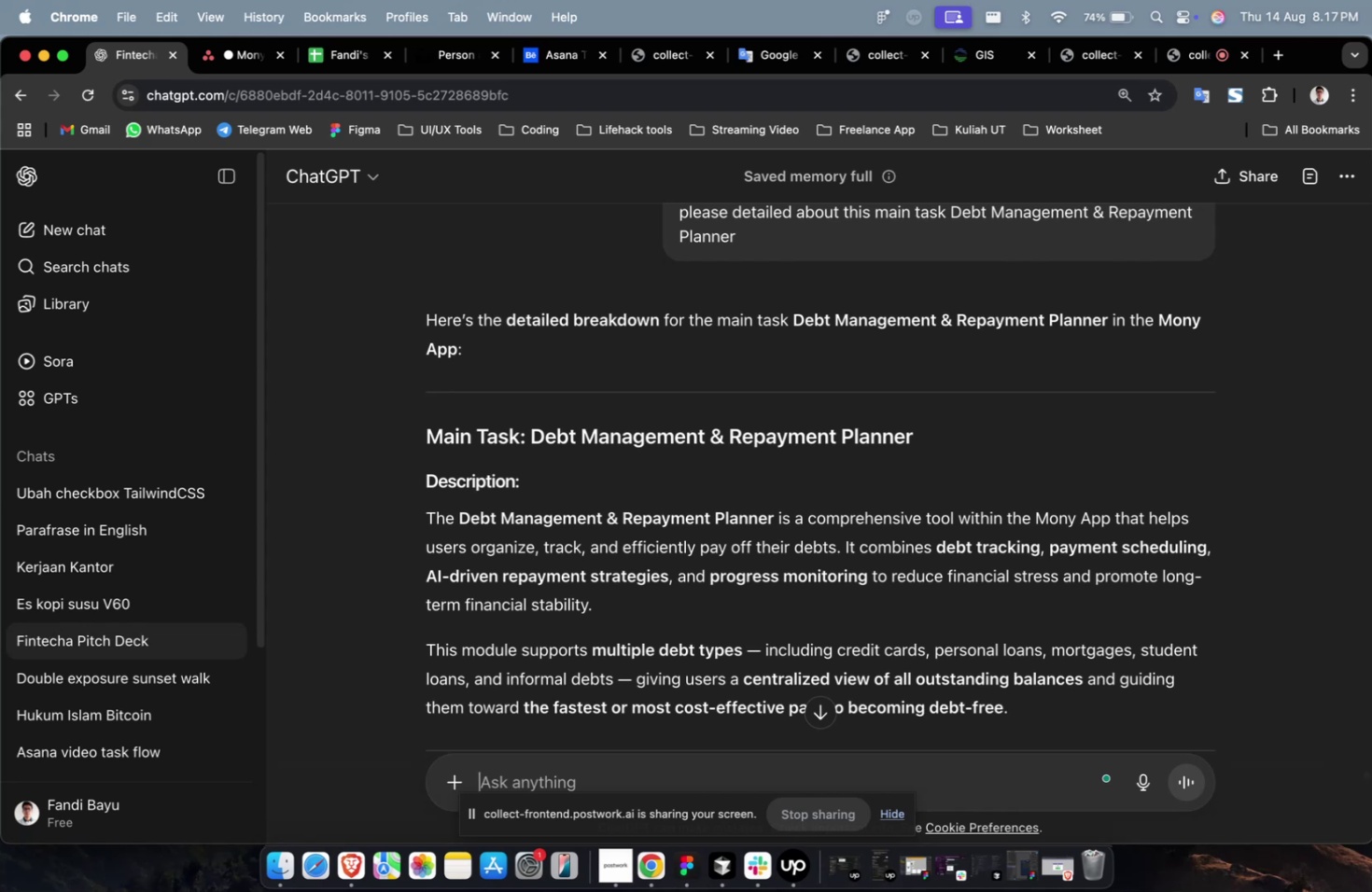 
wait(110.82)
 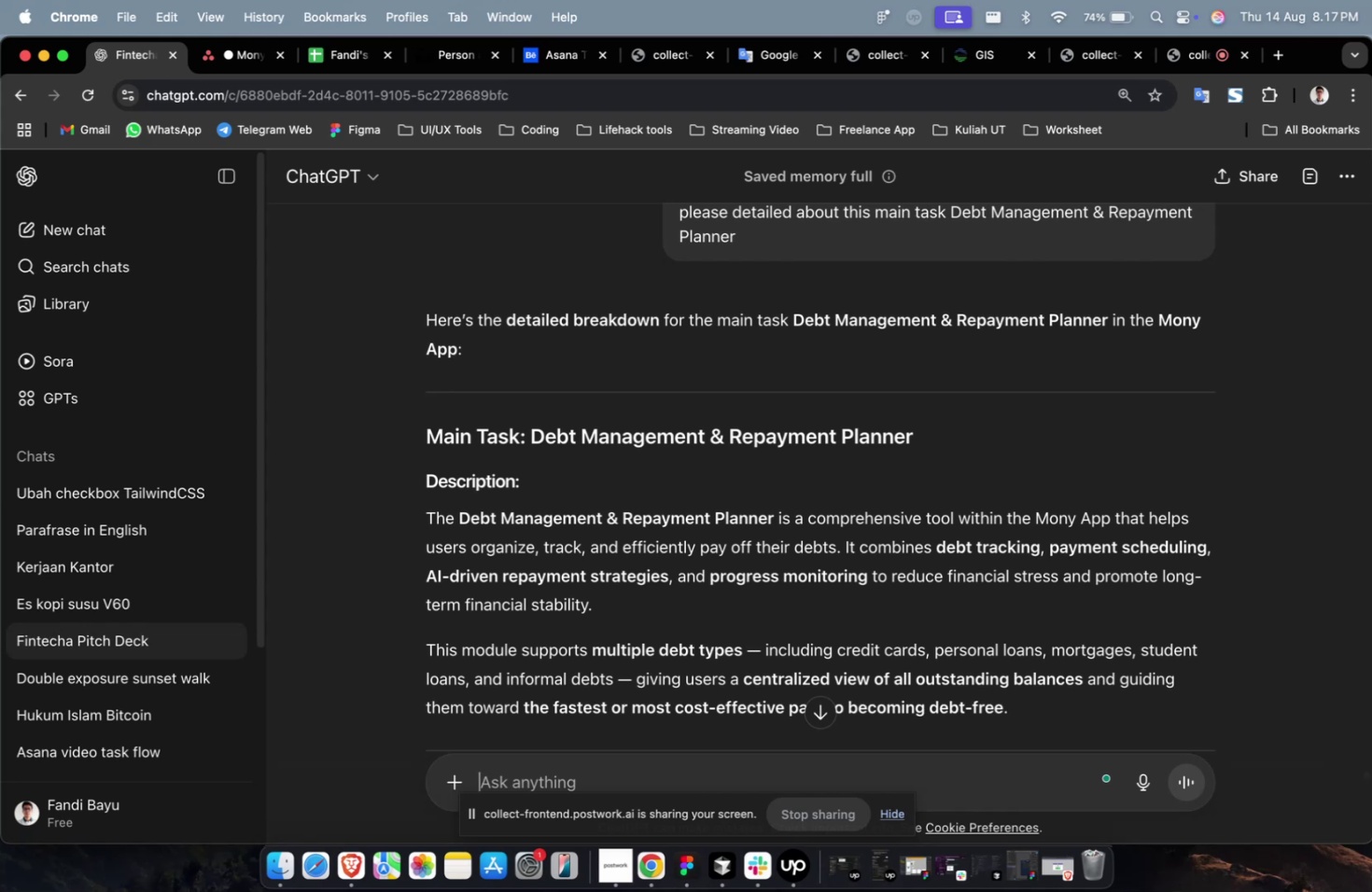 
scroll: coordinate [813, 521], scroll_direction: down, amount: 30.0
 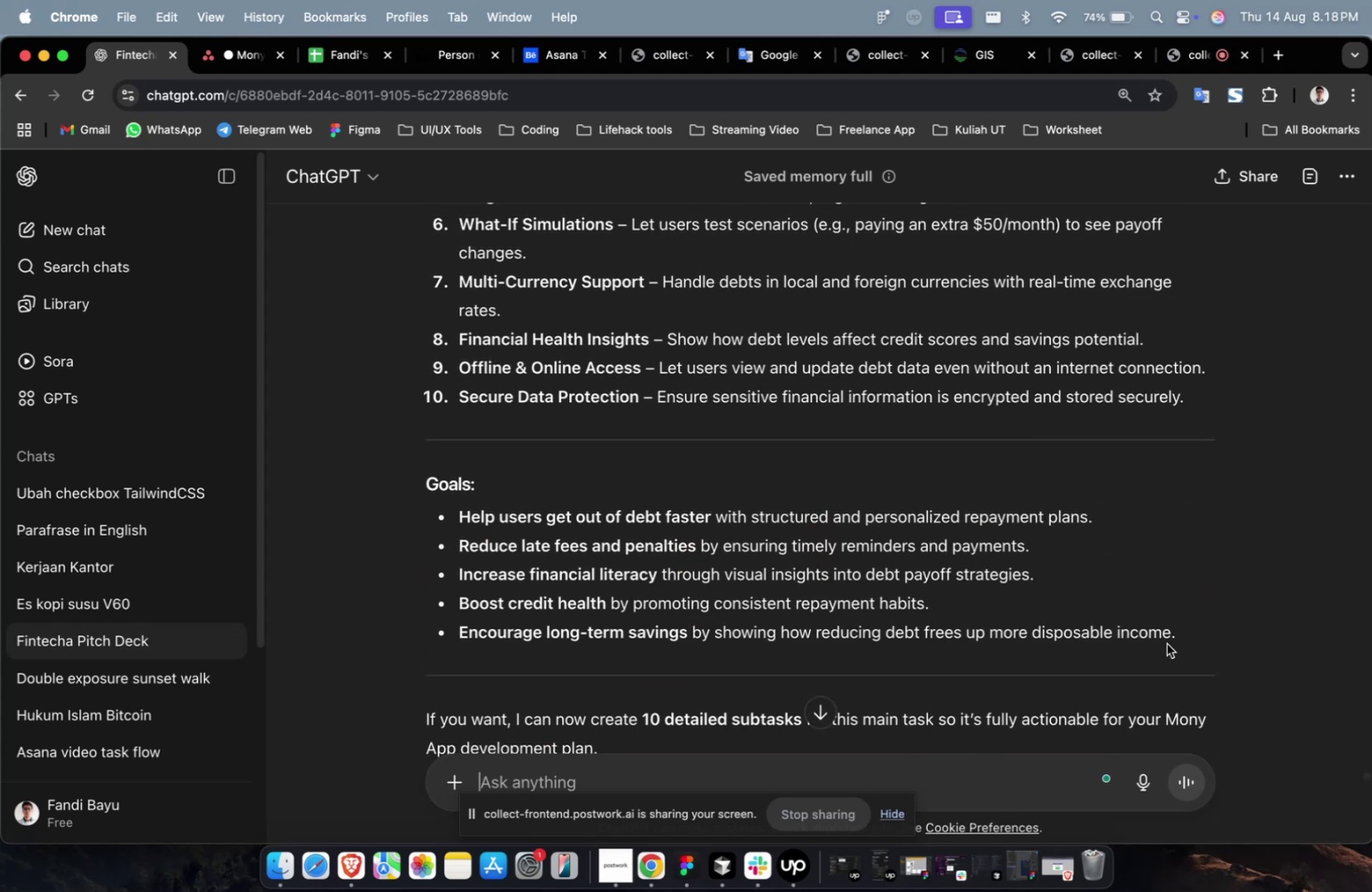 
left_click_drag(start_coordinate=[1201, 634], to_coordinate=[414, 303])
 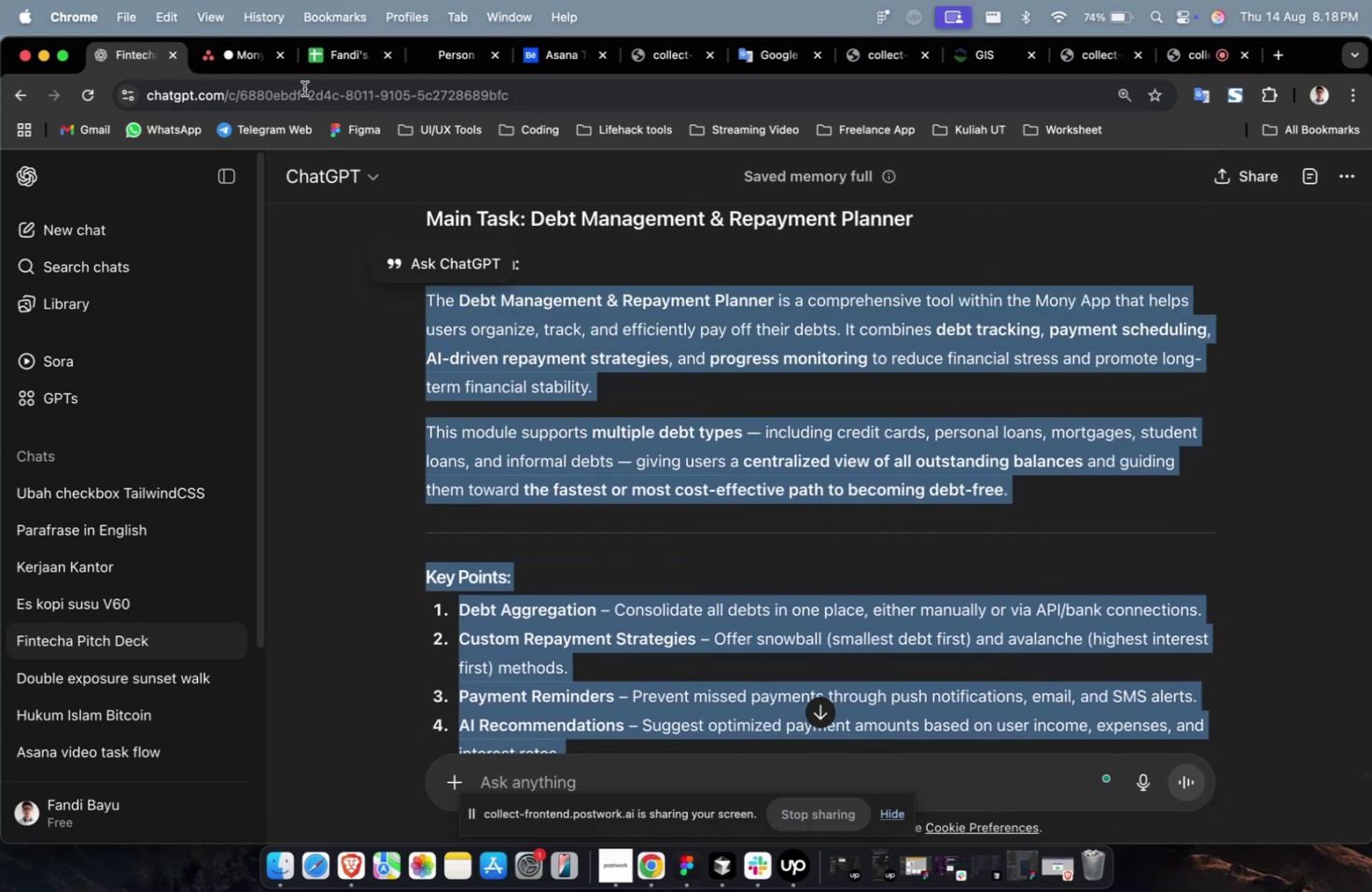 
scroll: coordinate [443, 342], scroll_direction: up, amount: 18.0
 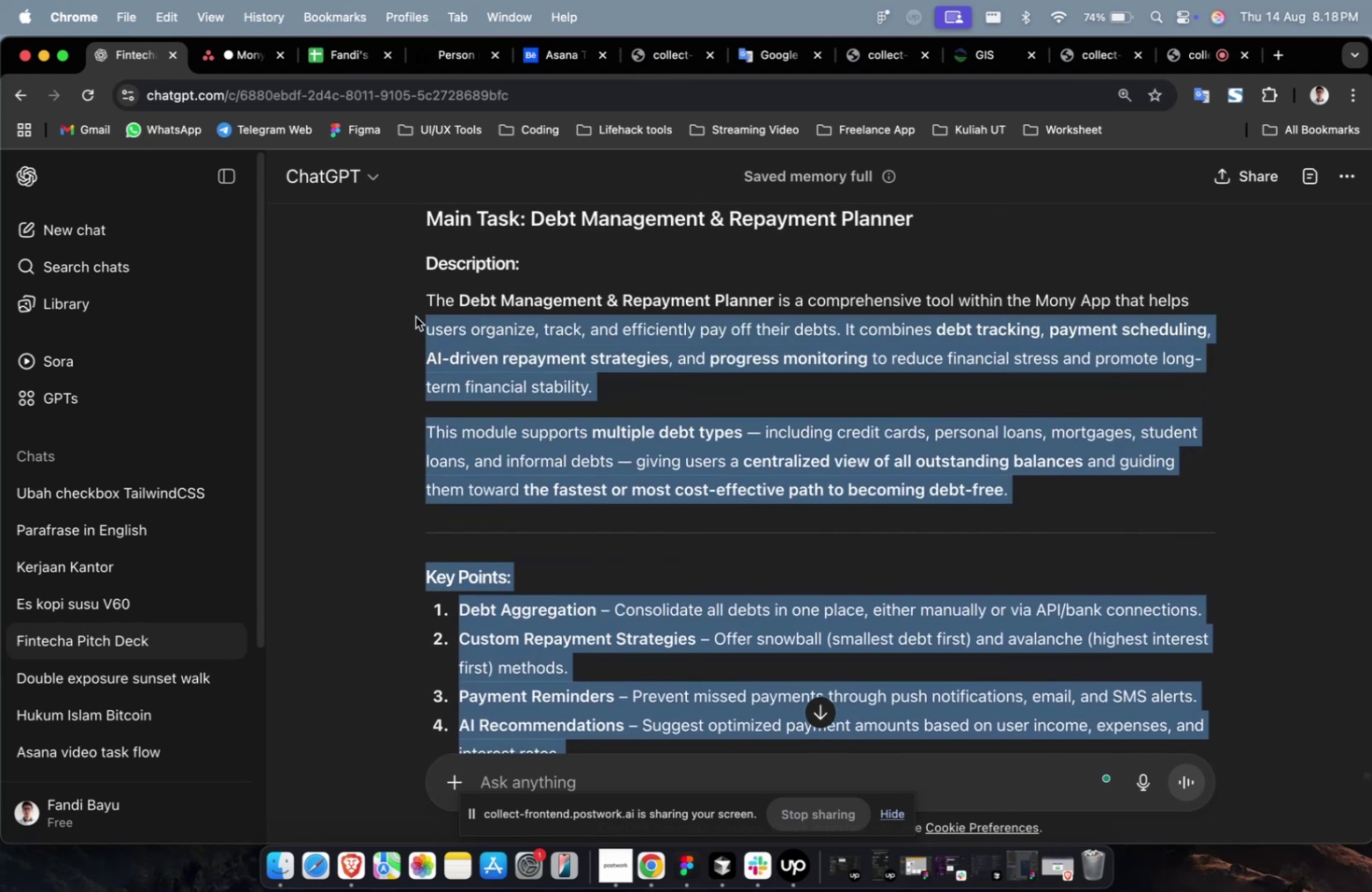 
key(Meta+C)
 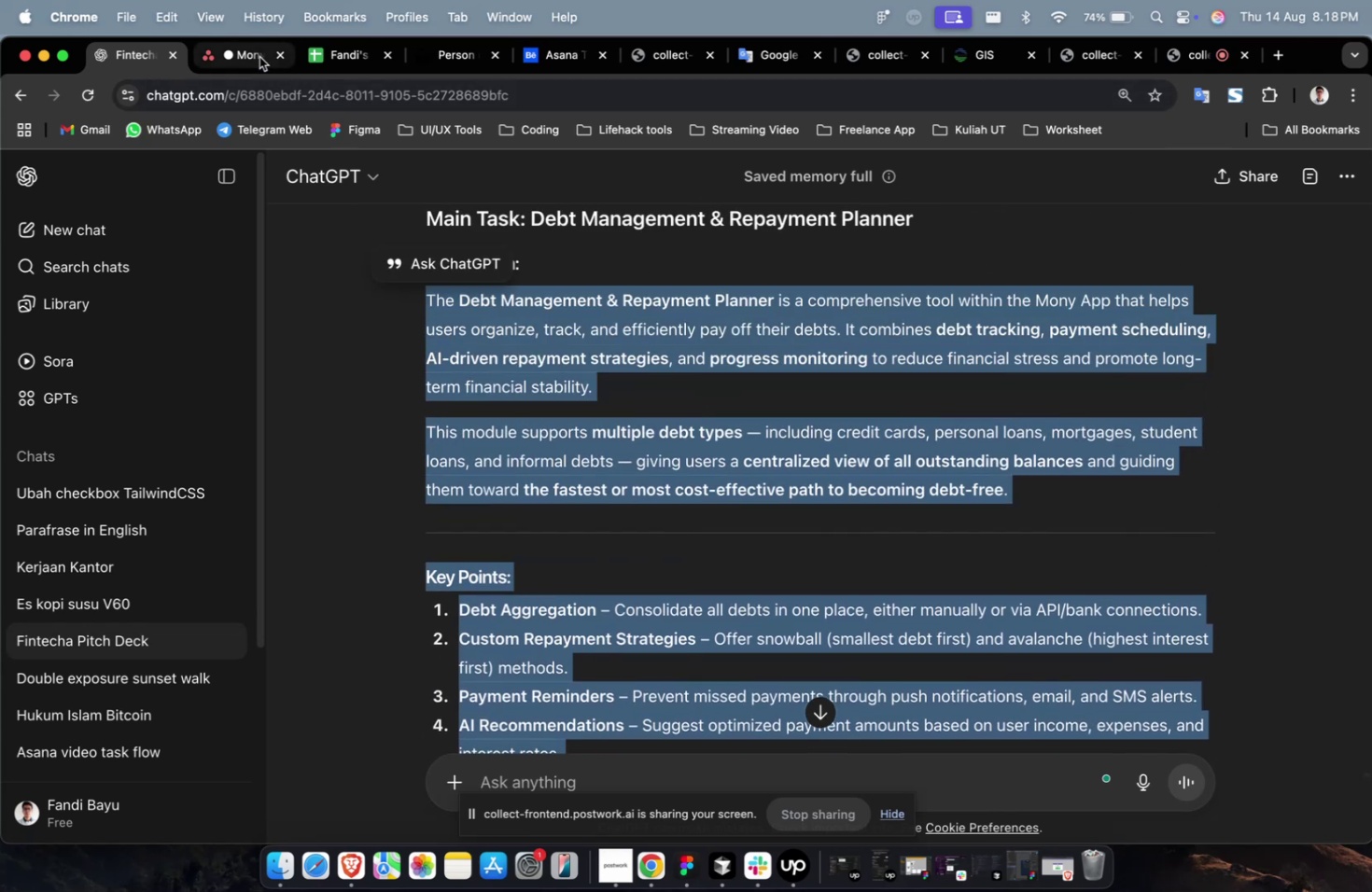 
left_click([255, 55])
 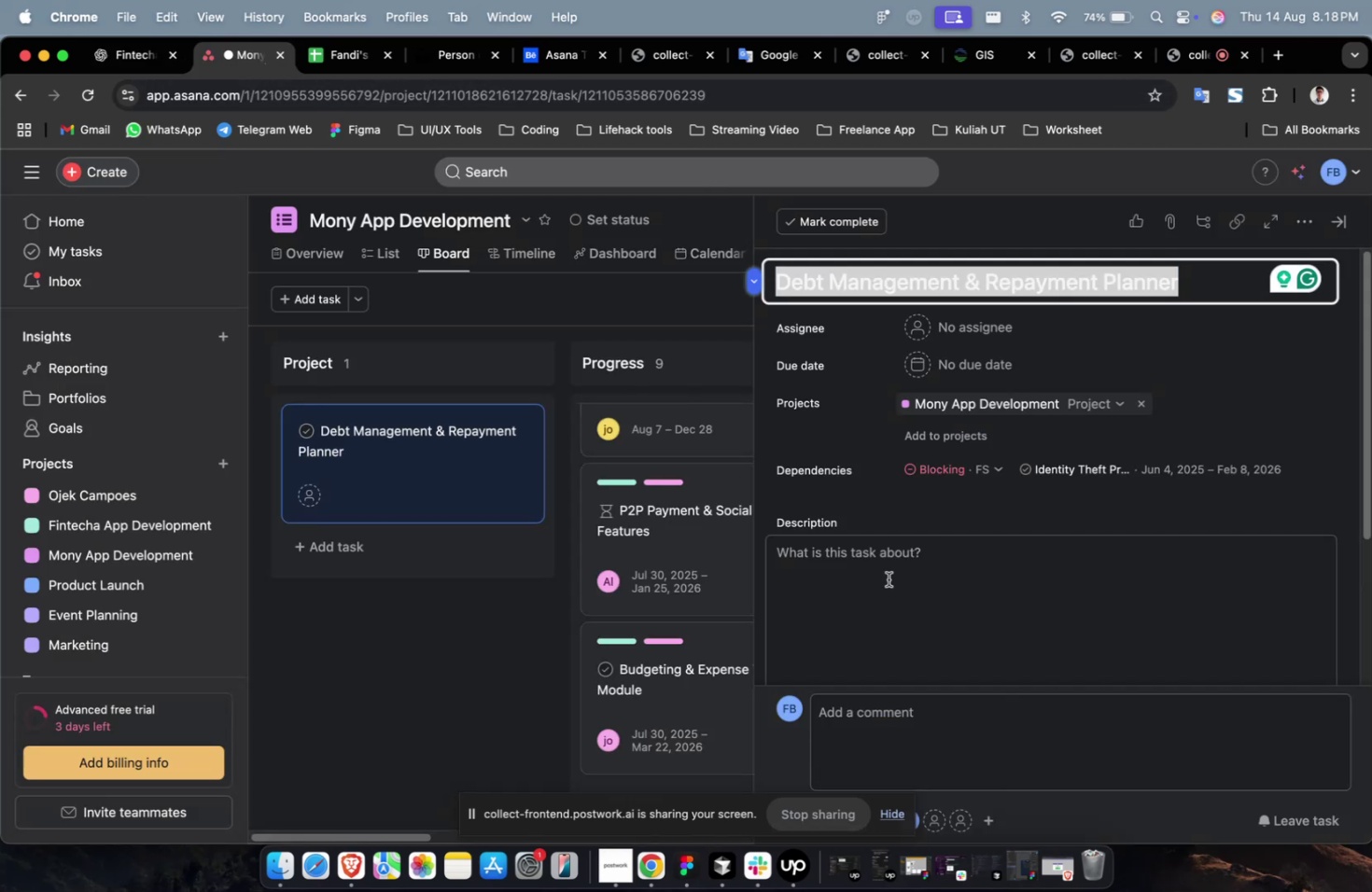 
double_click([888, 578])
 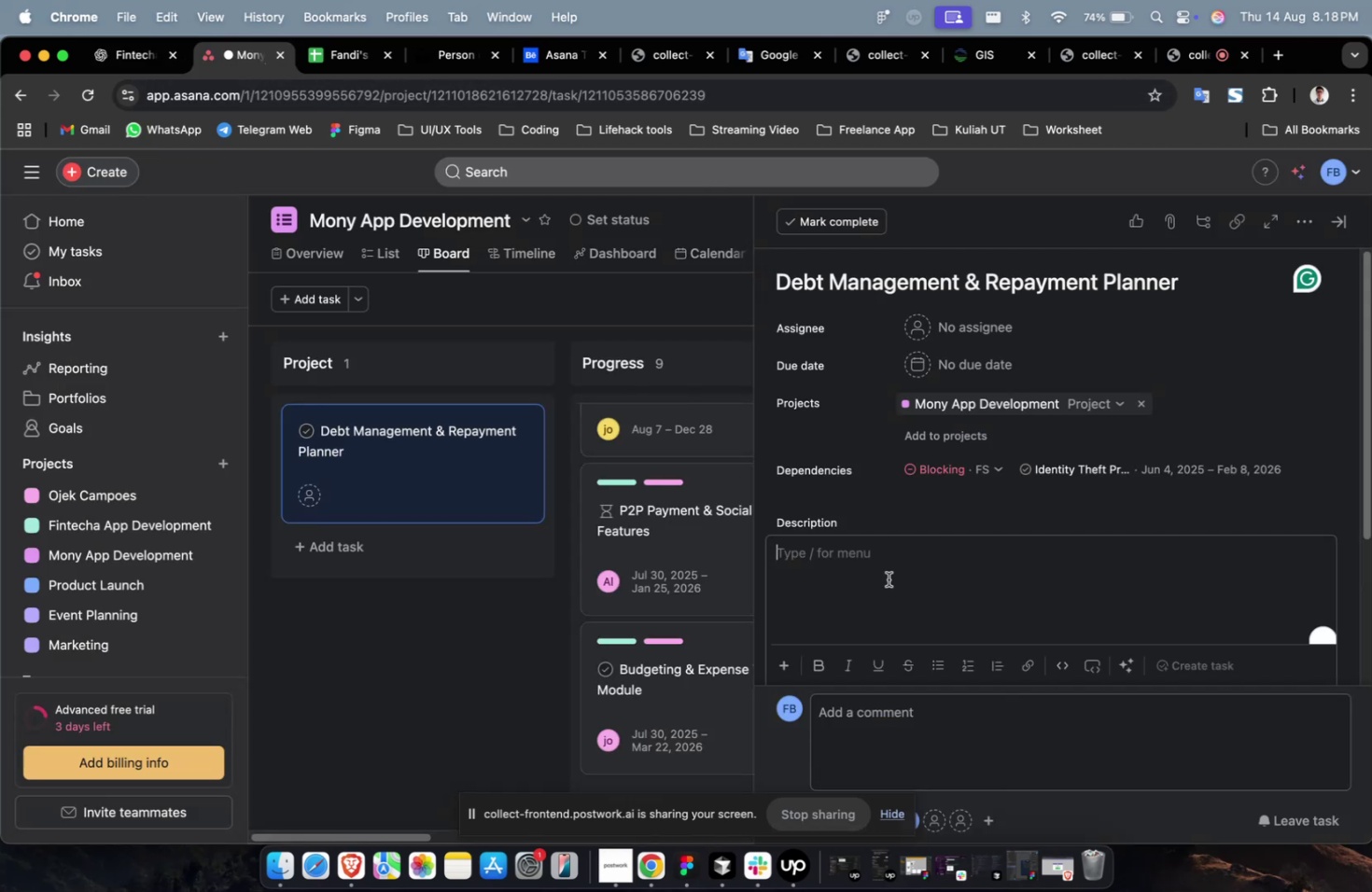 
key(Meta+CommandLeft)
 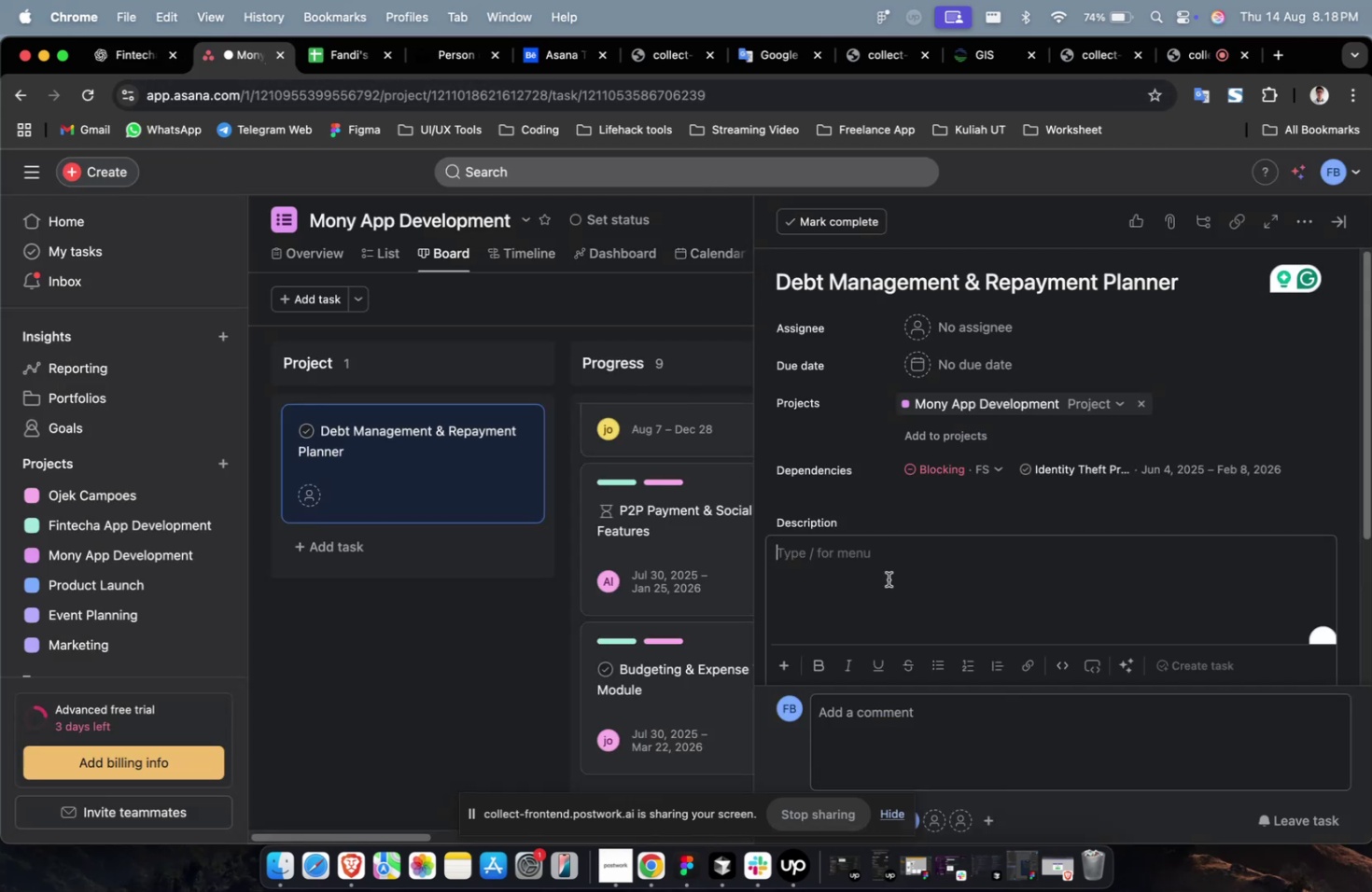 
key(Meta+V)
 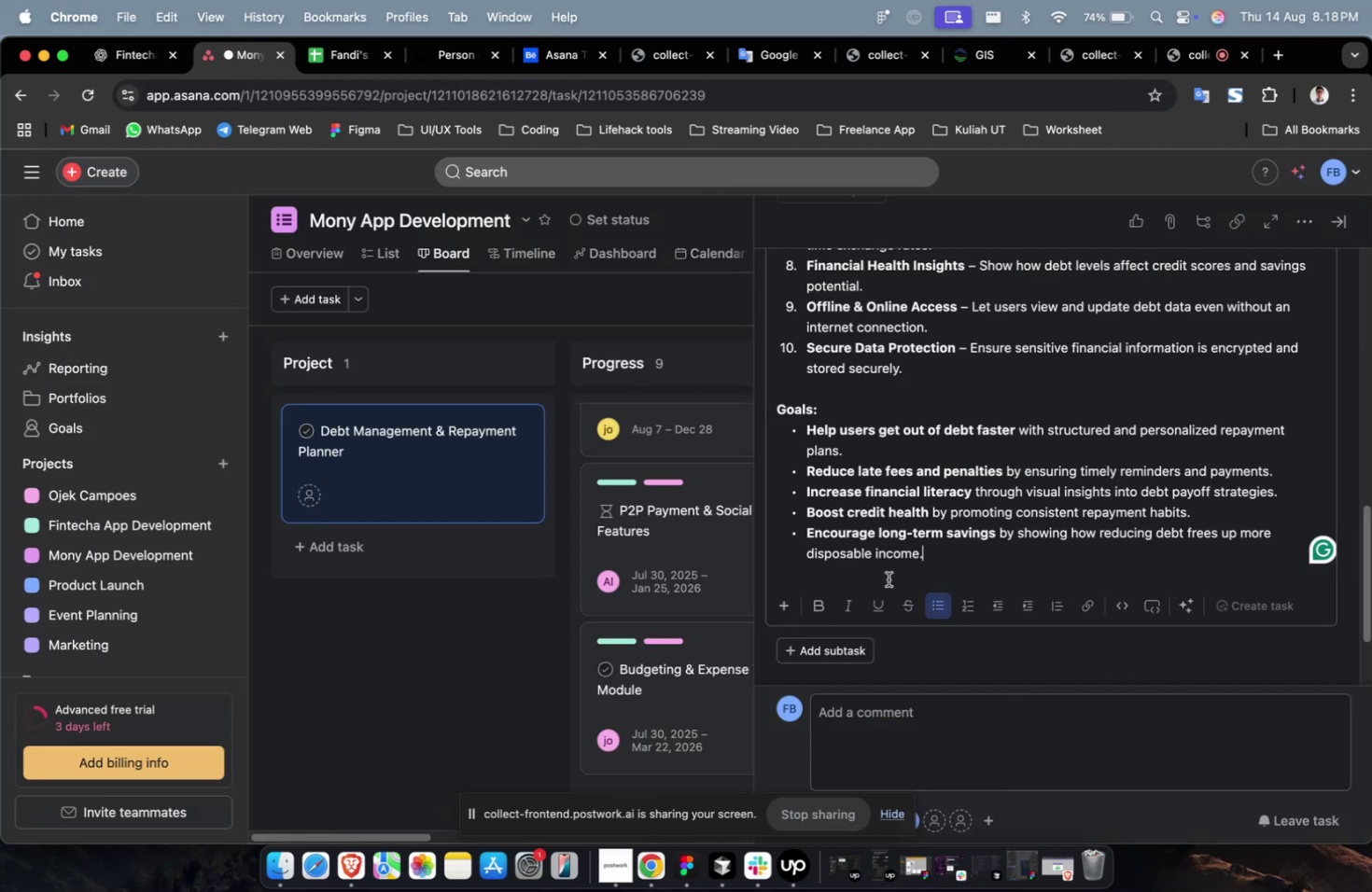 
scroll: coordinate [889, 549], scroll_direction: up, amount: 32.0
 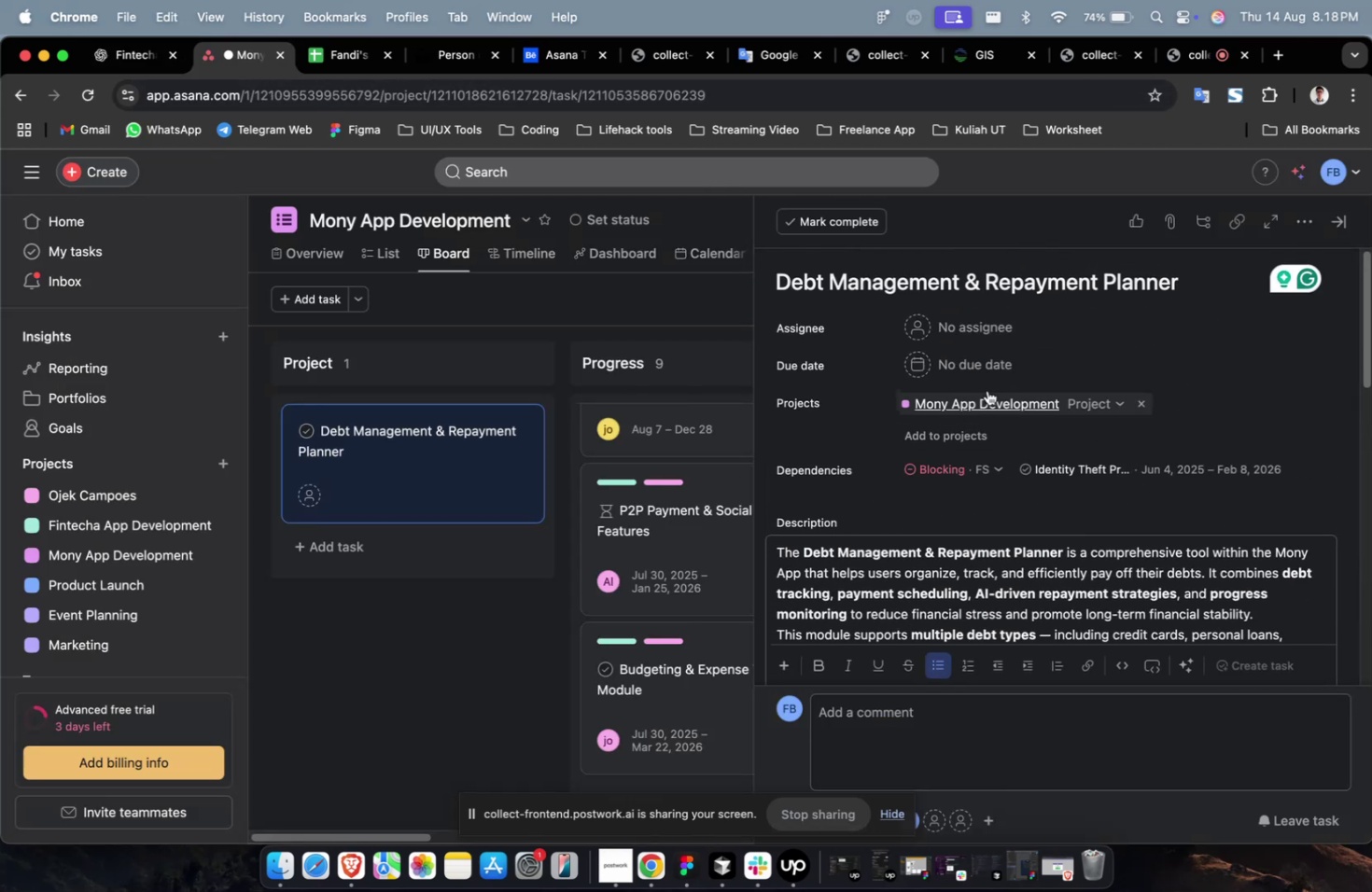 
left_click([985, 330])
 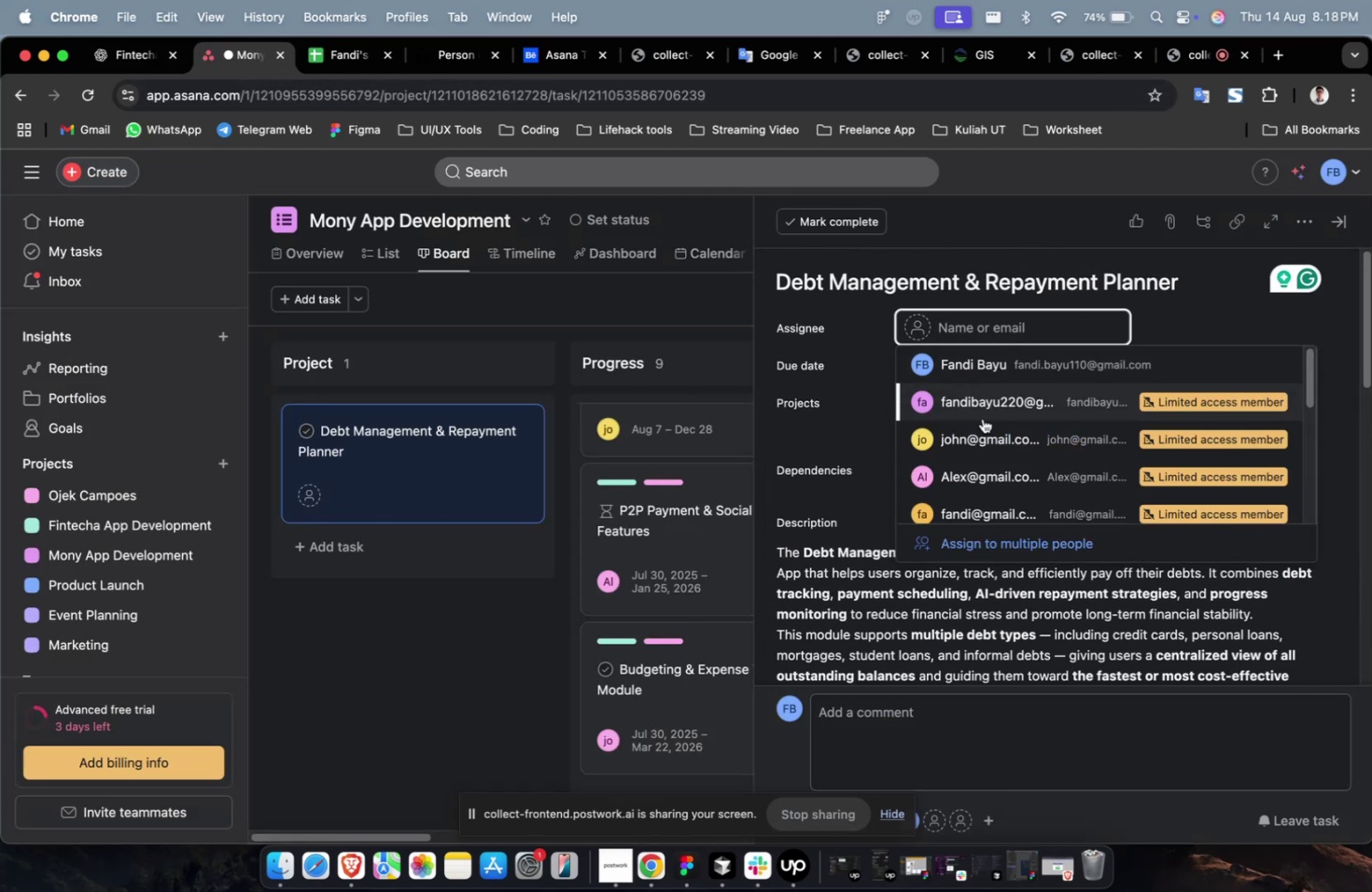 
left_click([983, 423])
 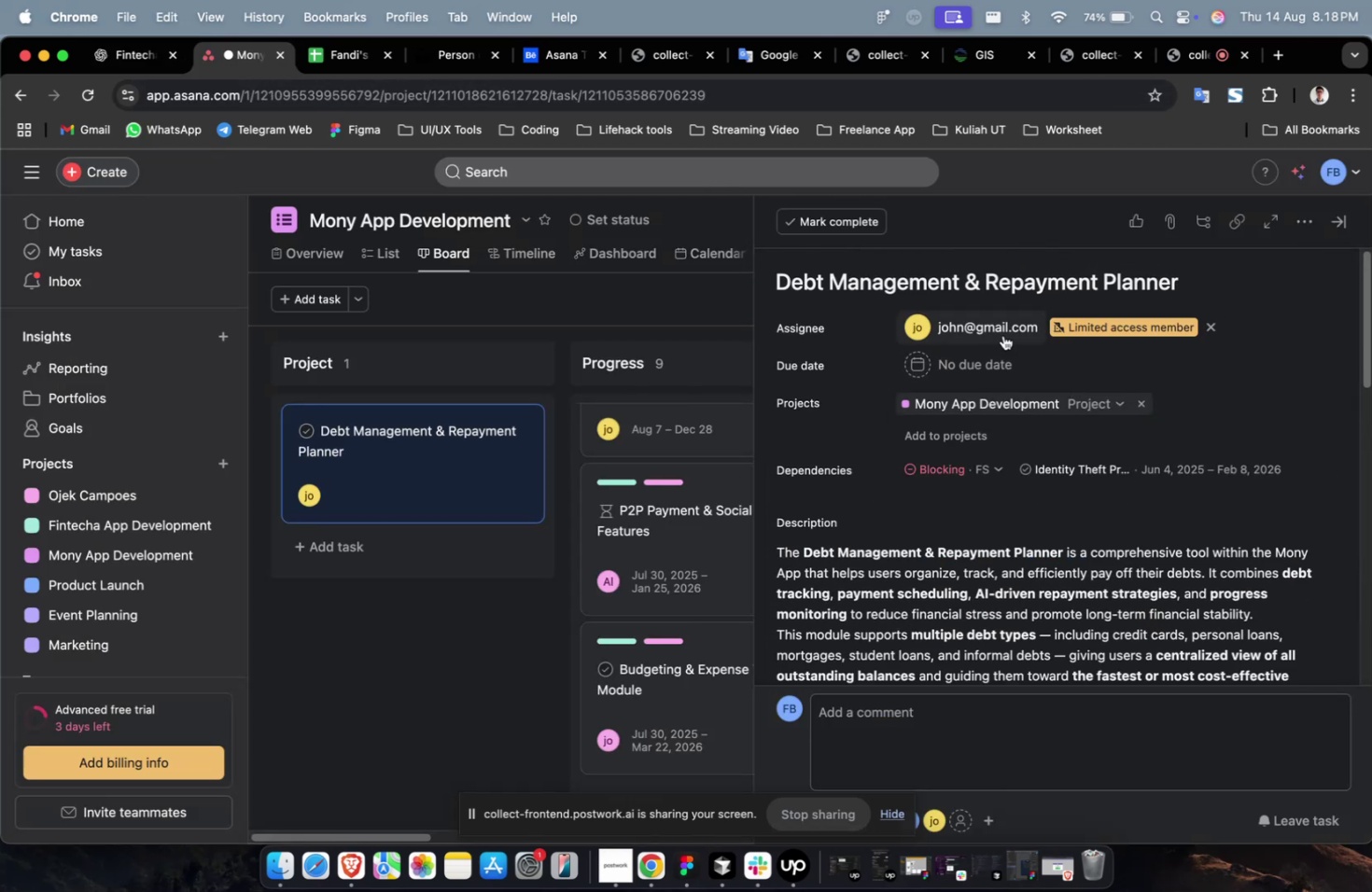 
left_click([999, 326])
 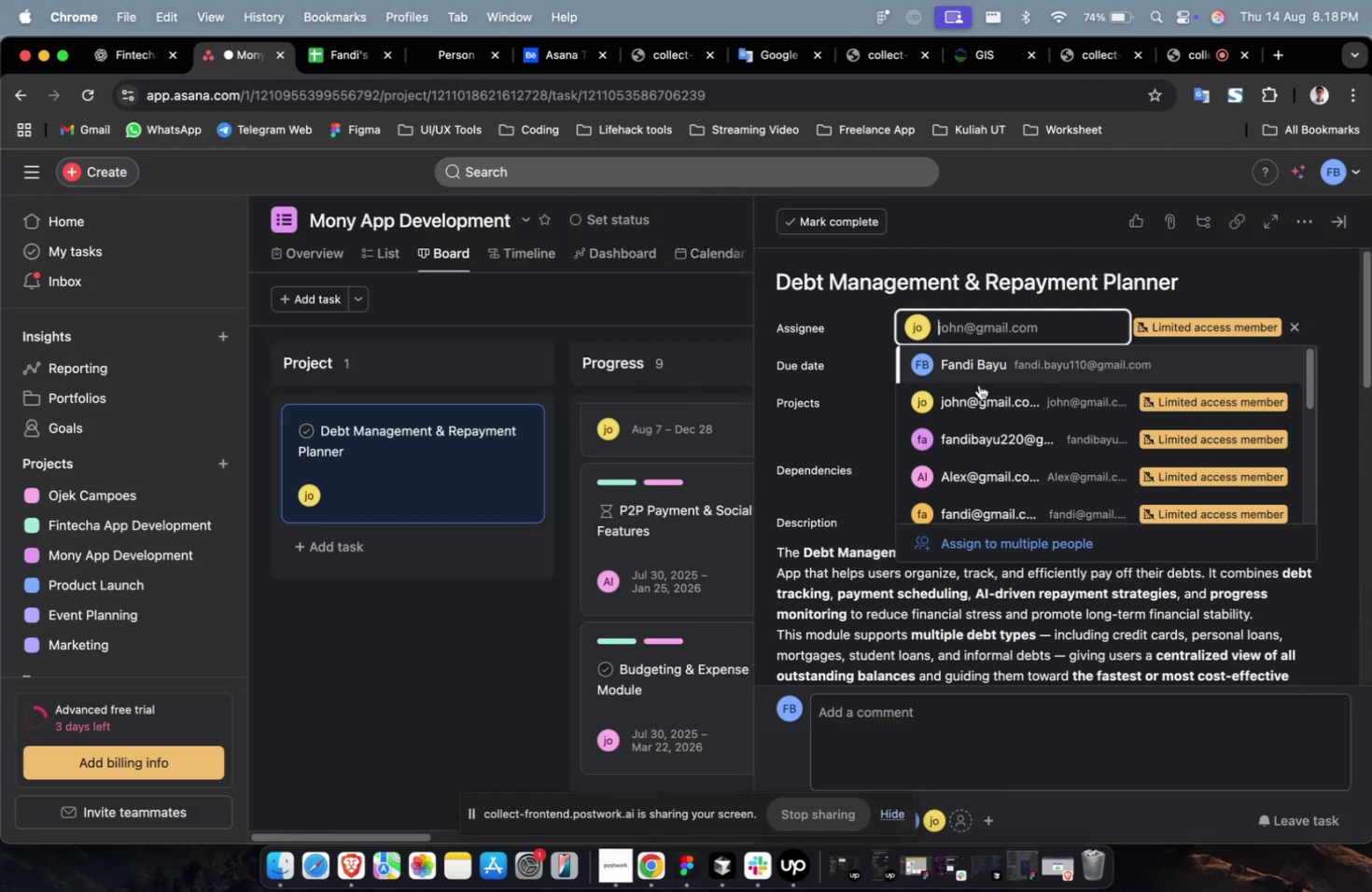 
scroll: coordinate [981, 474], scroll_direction: down, amount: 3.0
 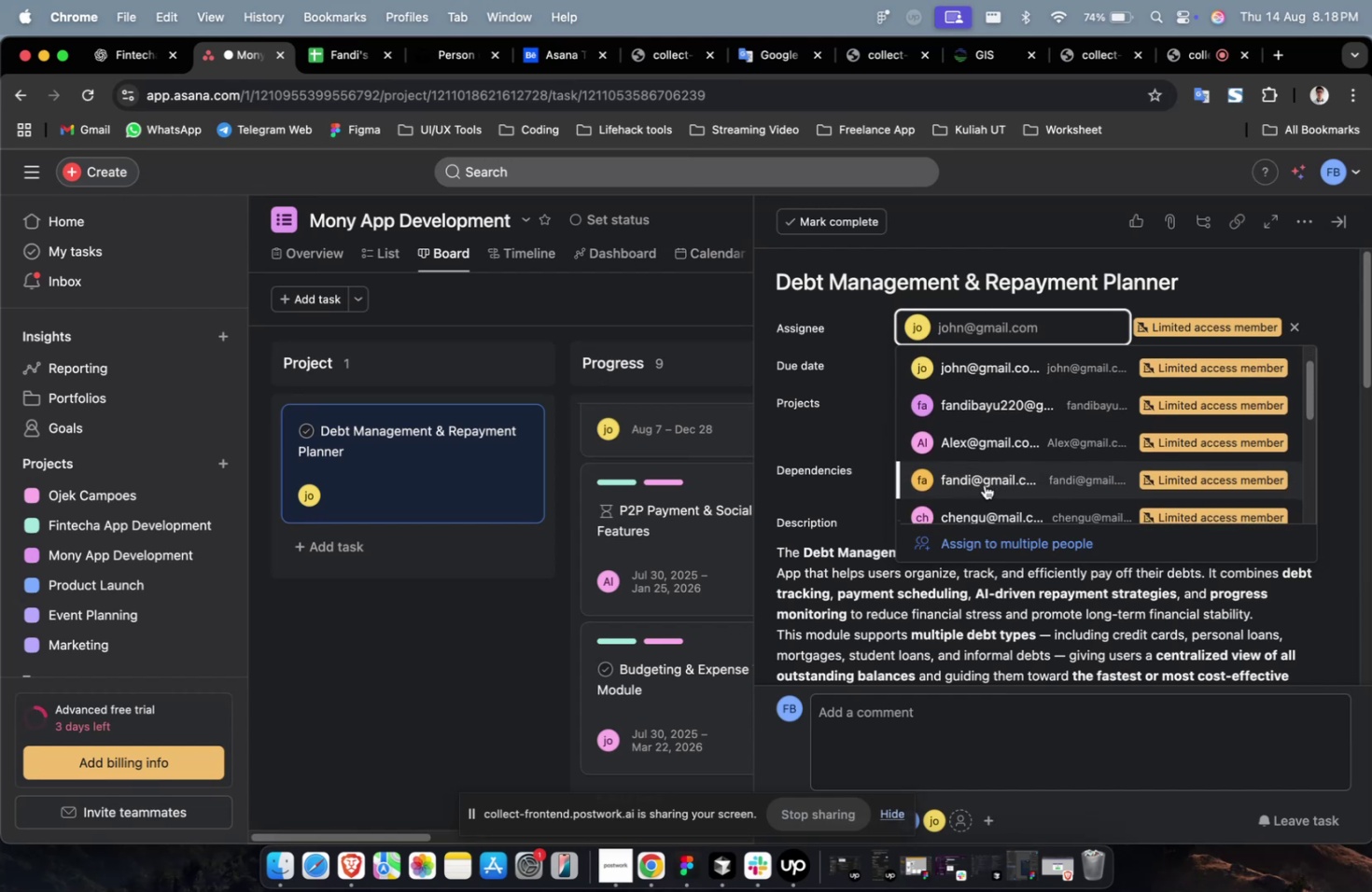 
left_click([984, 484])
 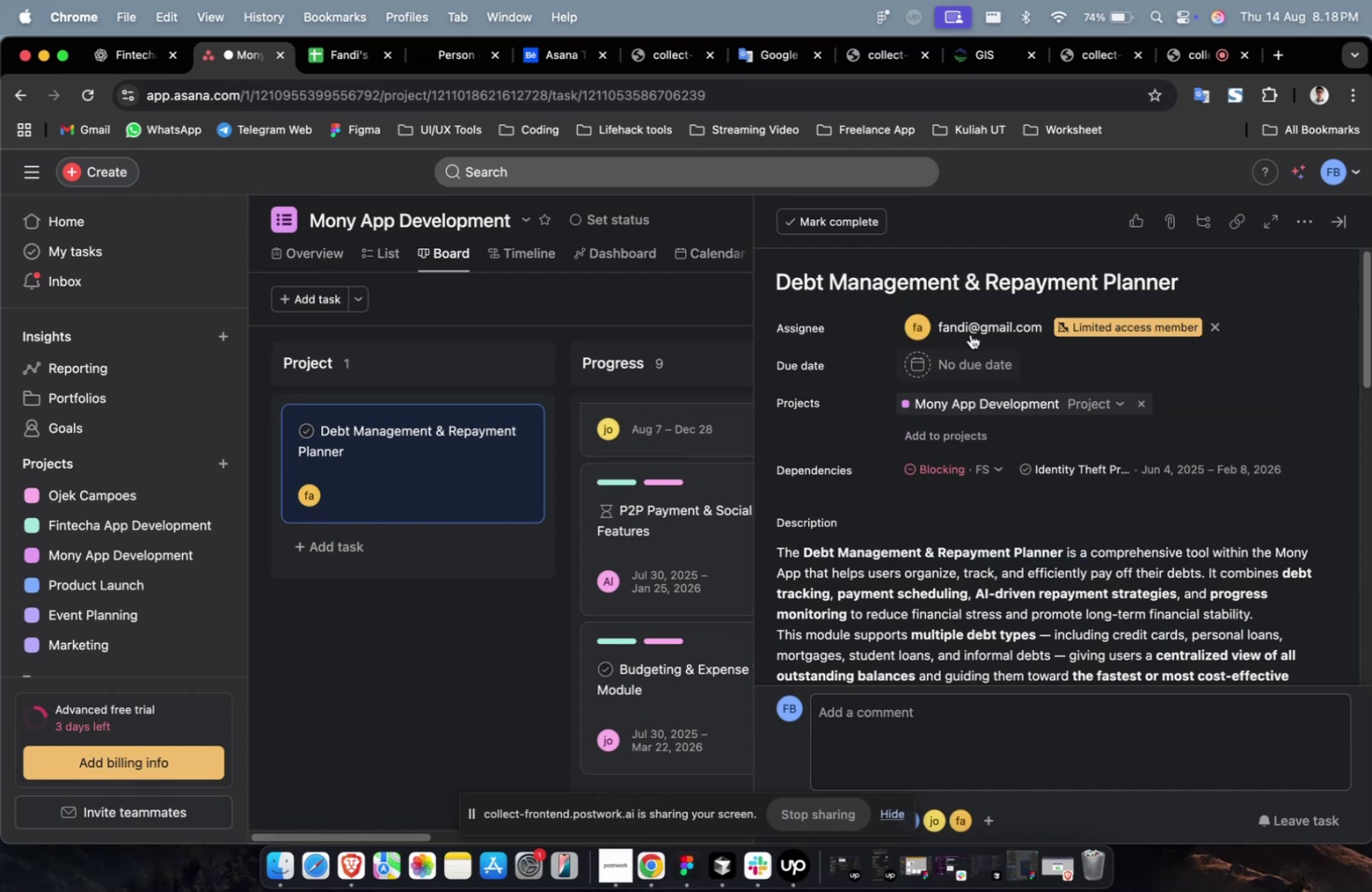 
double_click([972, 325])
 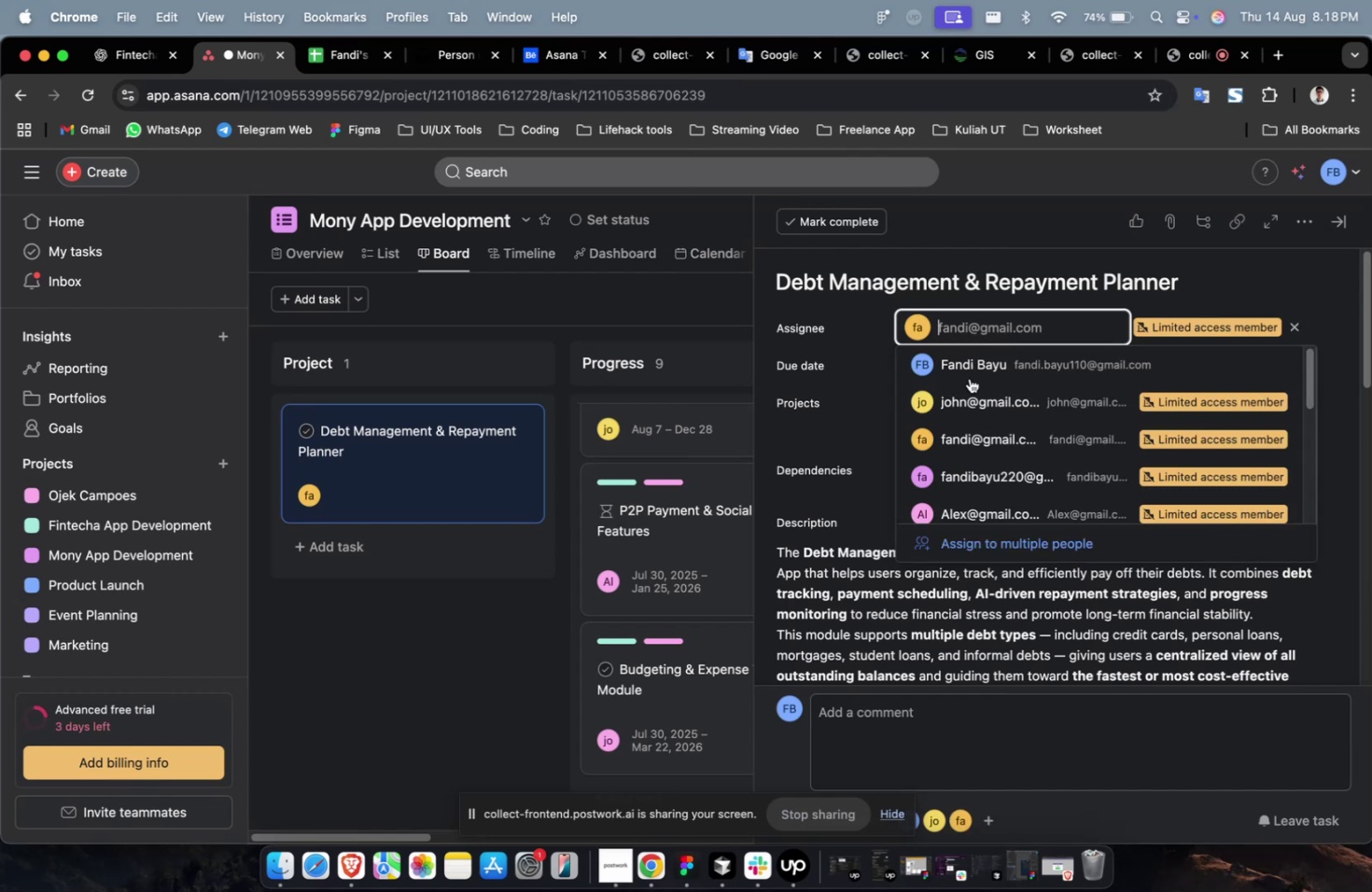 
scroll: coordinate [970, 402], scroll_direction: down, amount: 8.0
 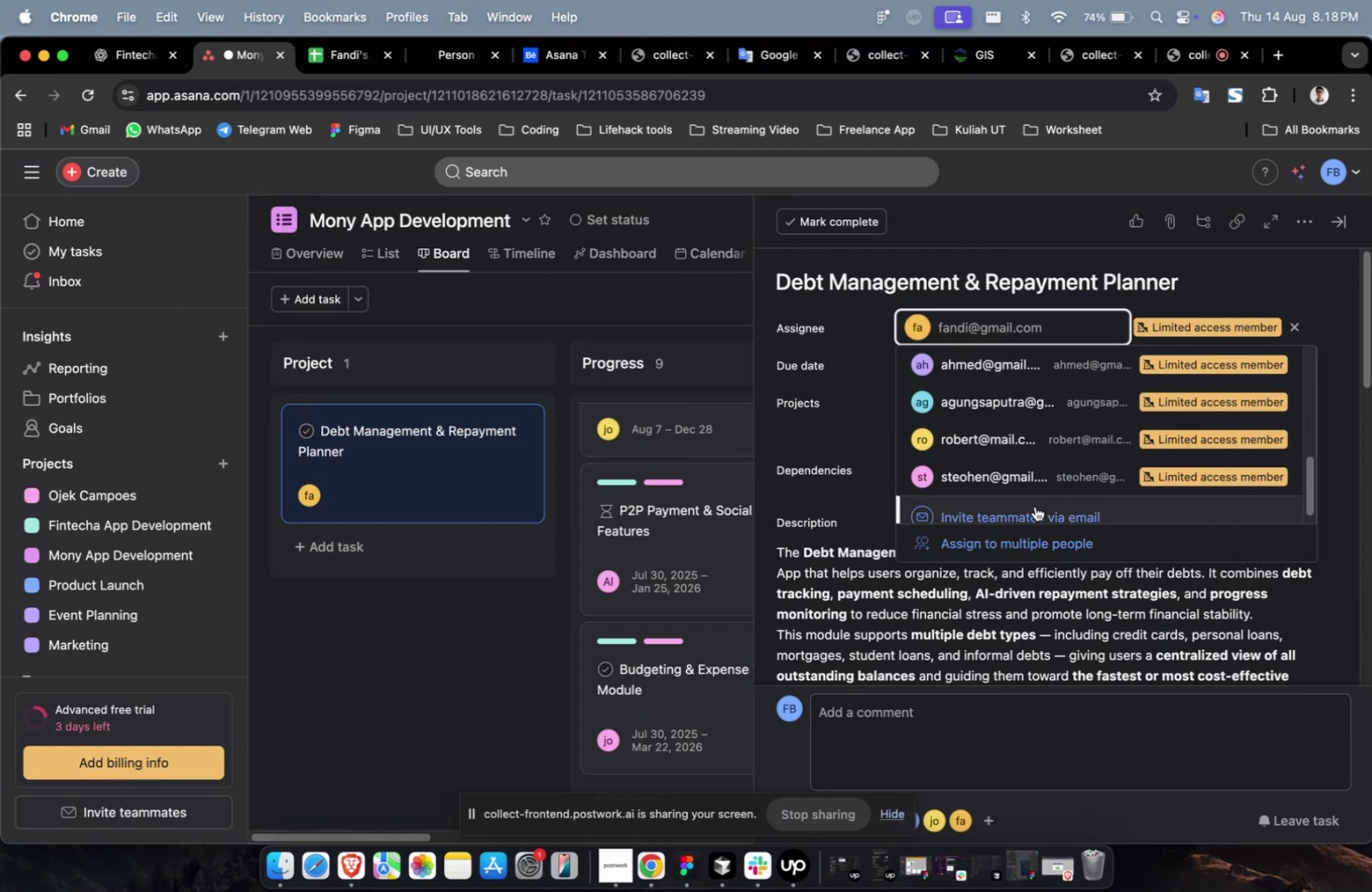 
left_click([1034, 506])
 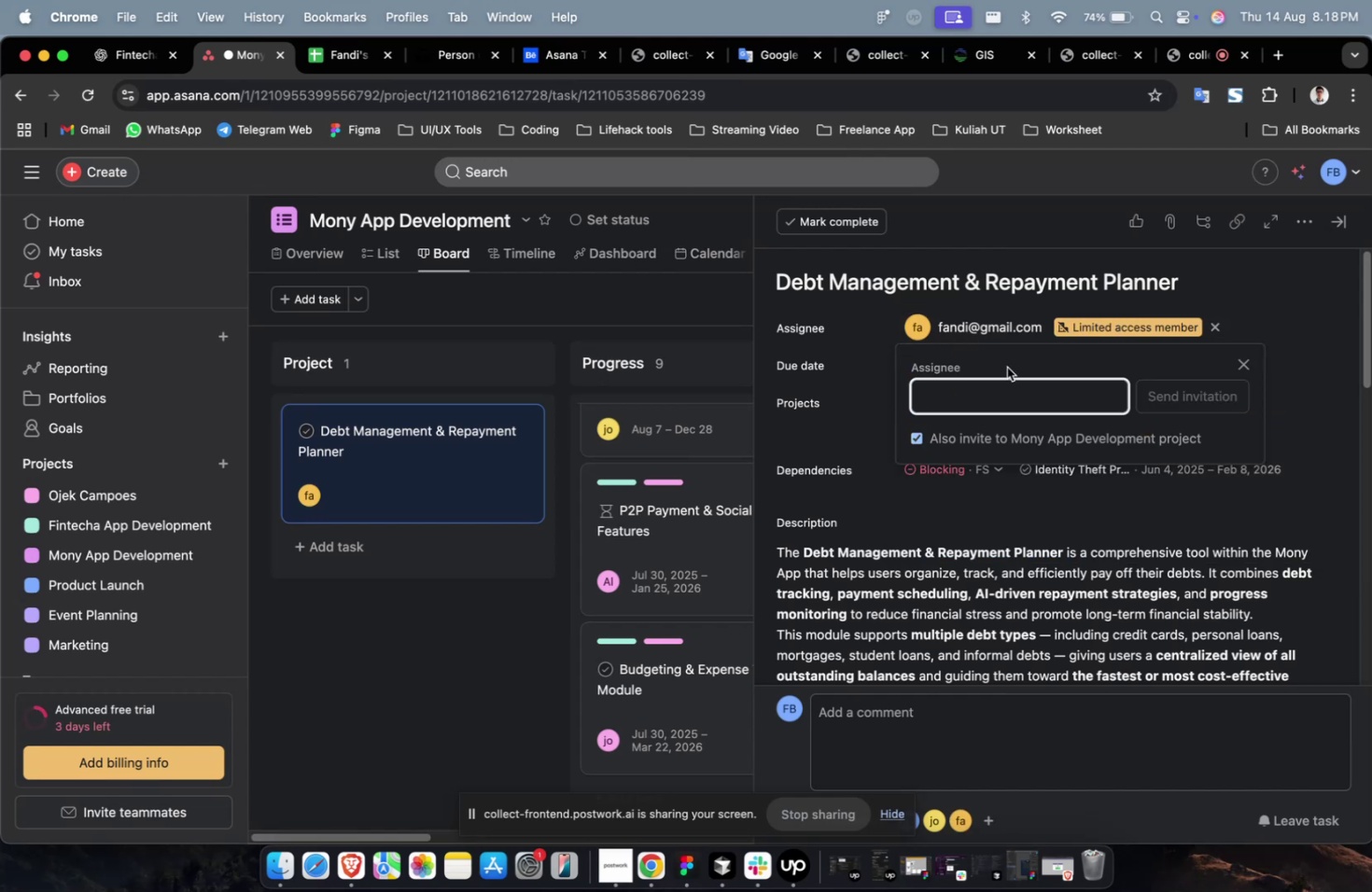 
left_click([1000, 346])
 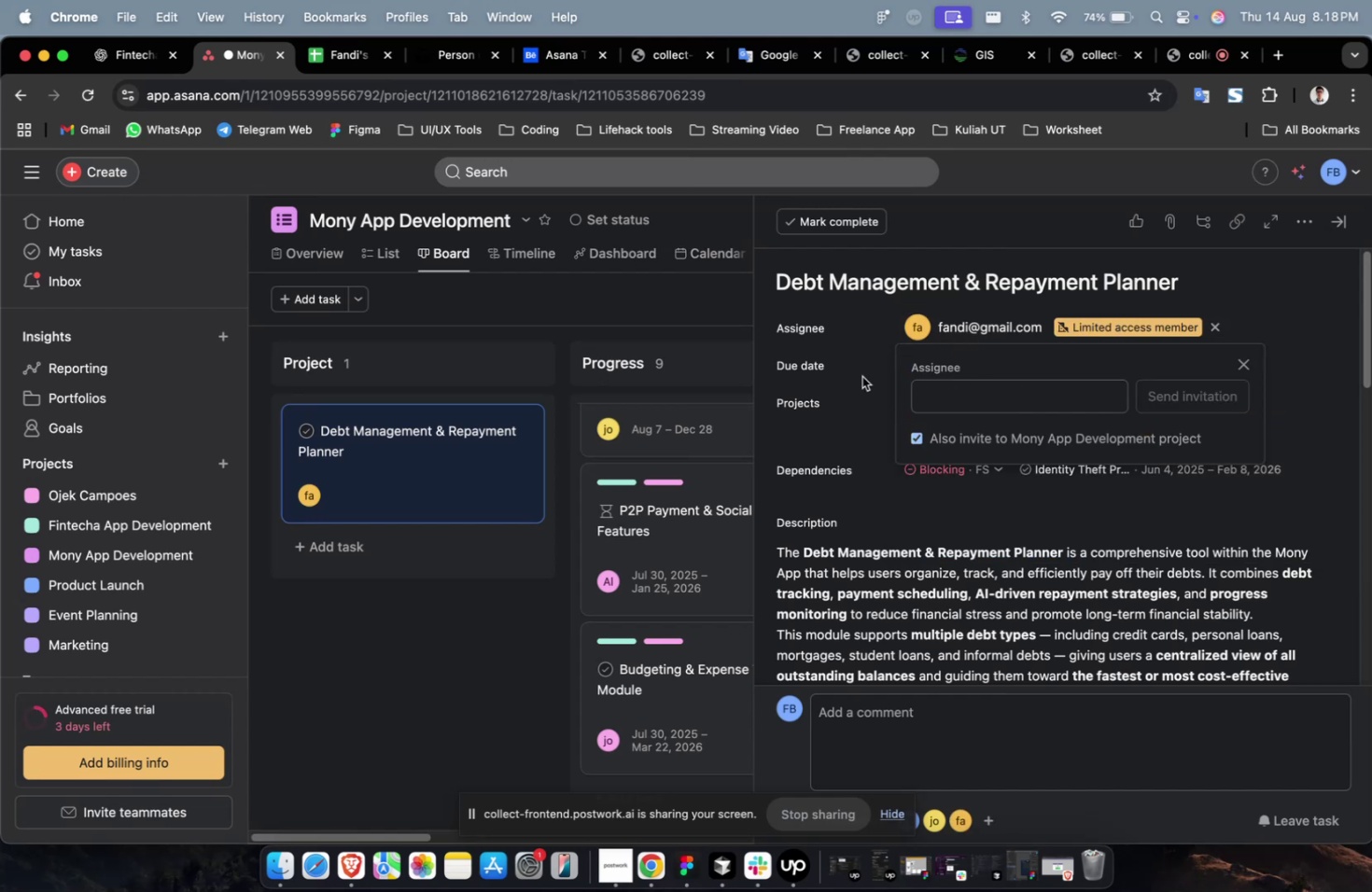 
double_click([849, 377])
 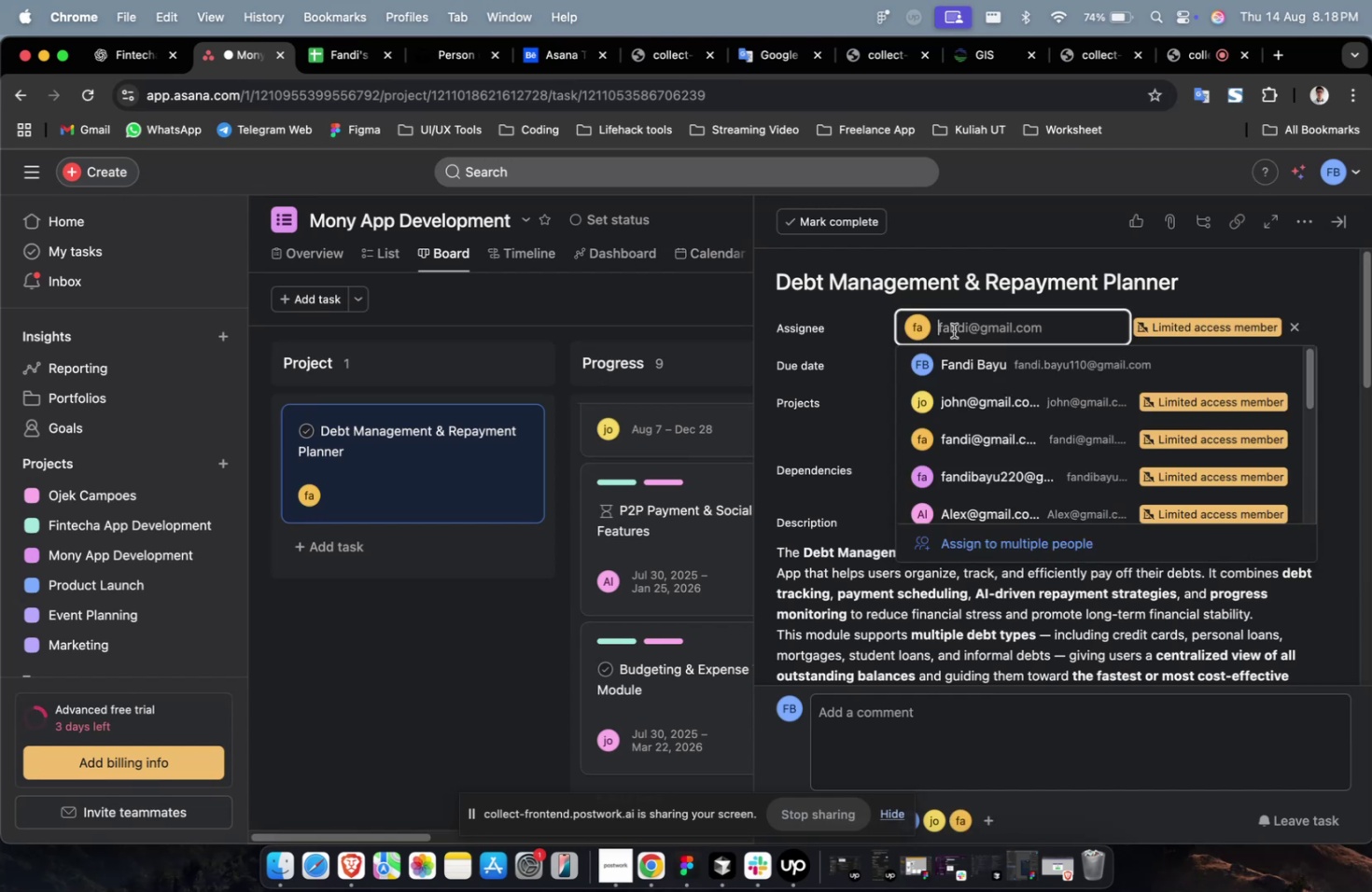 
scroll: coordinate [950, 352], scroll_direction: down, amount: 5.0
 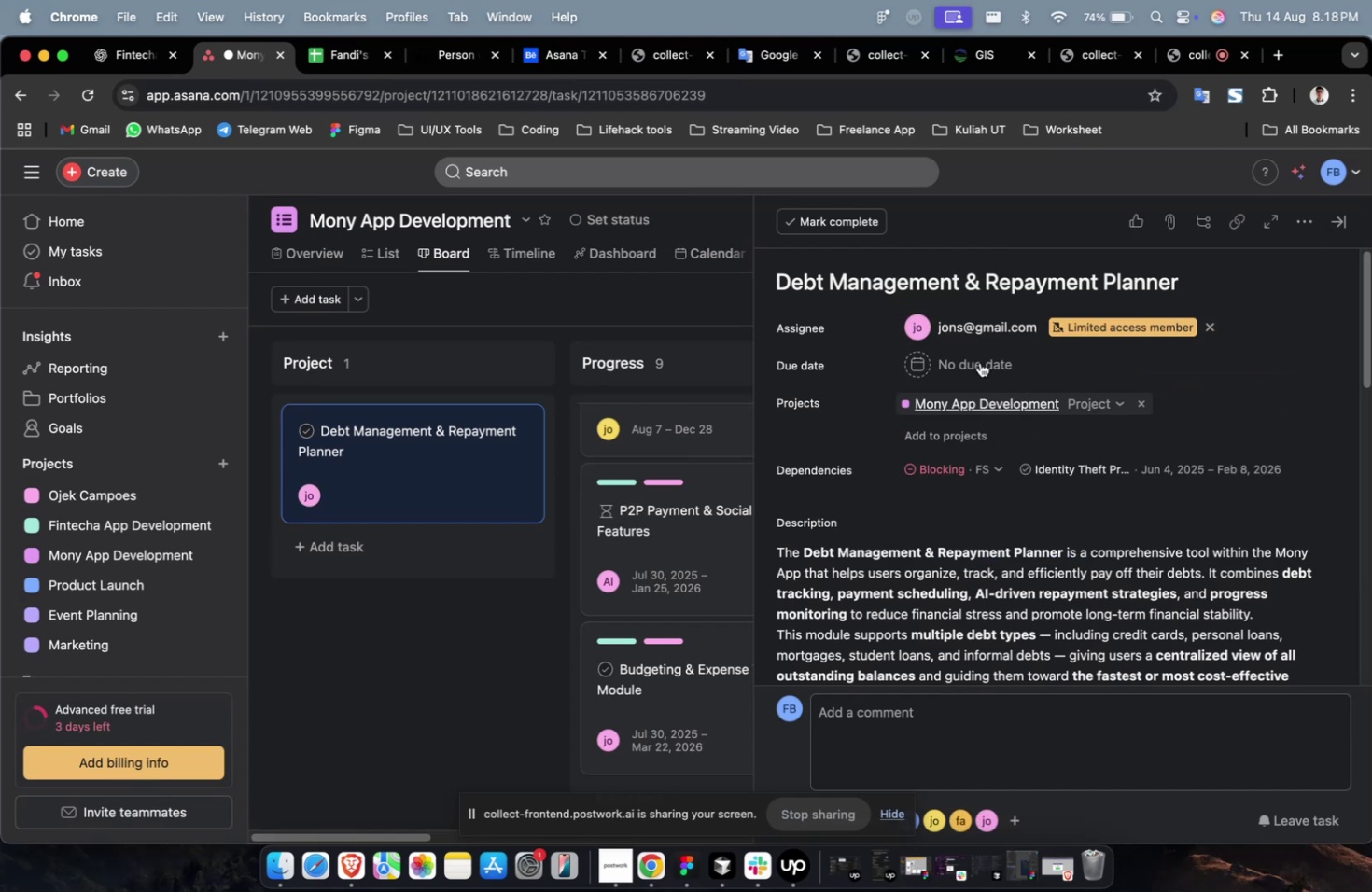 
double_click([980, 328])
 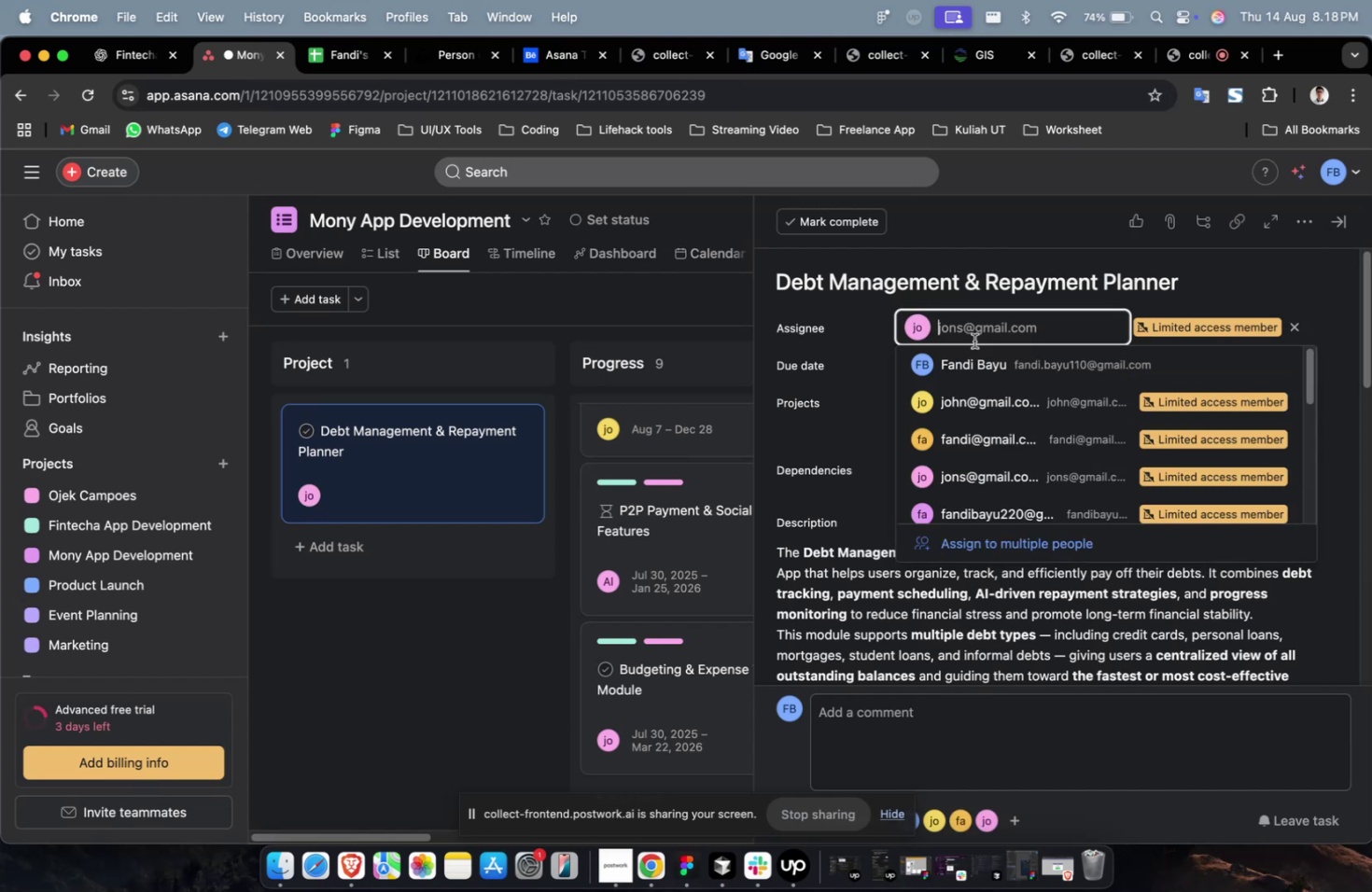 
scroll: coordinate [962, 379], scroll_direction: down, amount: 30.0
 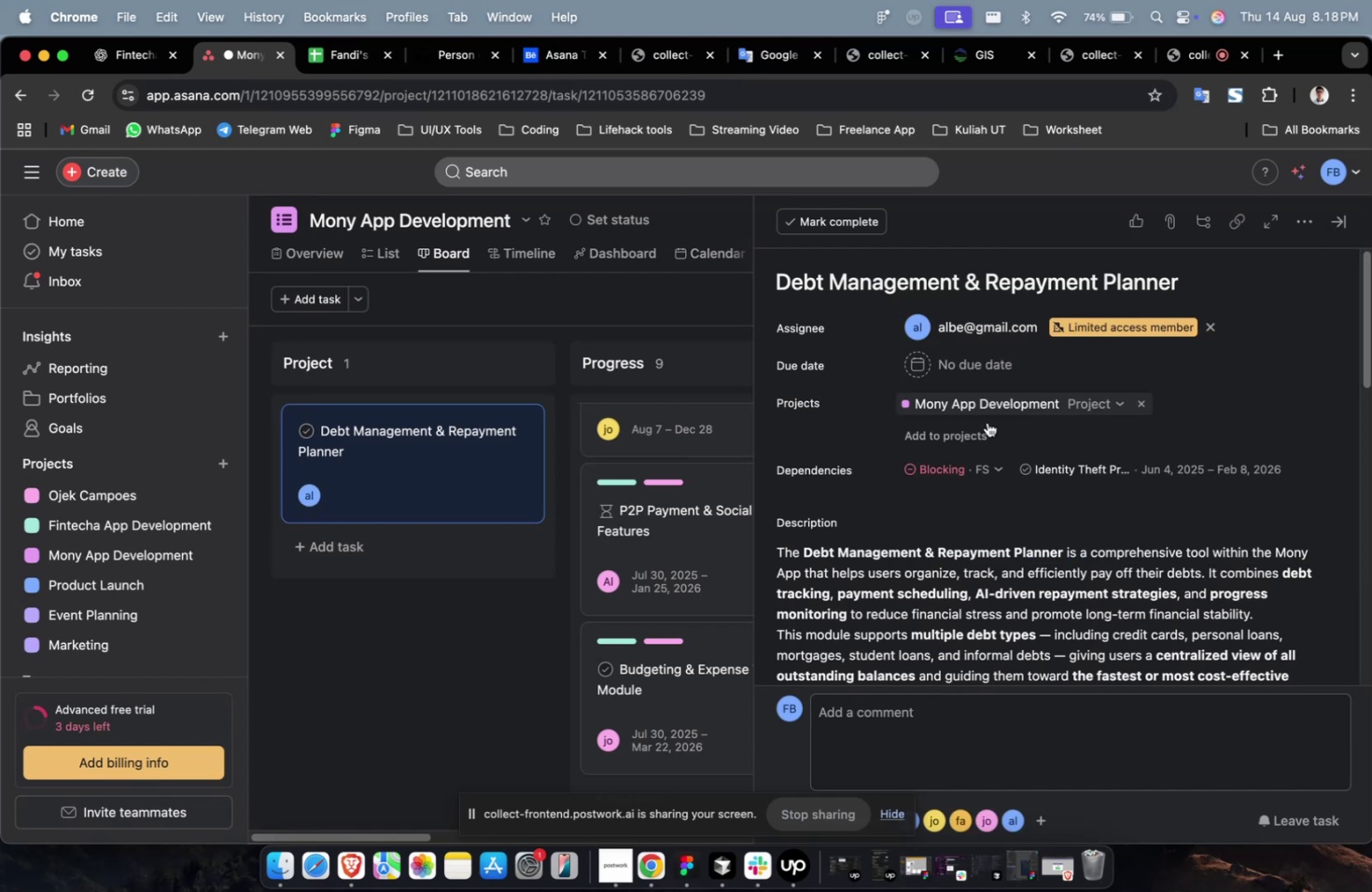 
double_click([980, 379])
 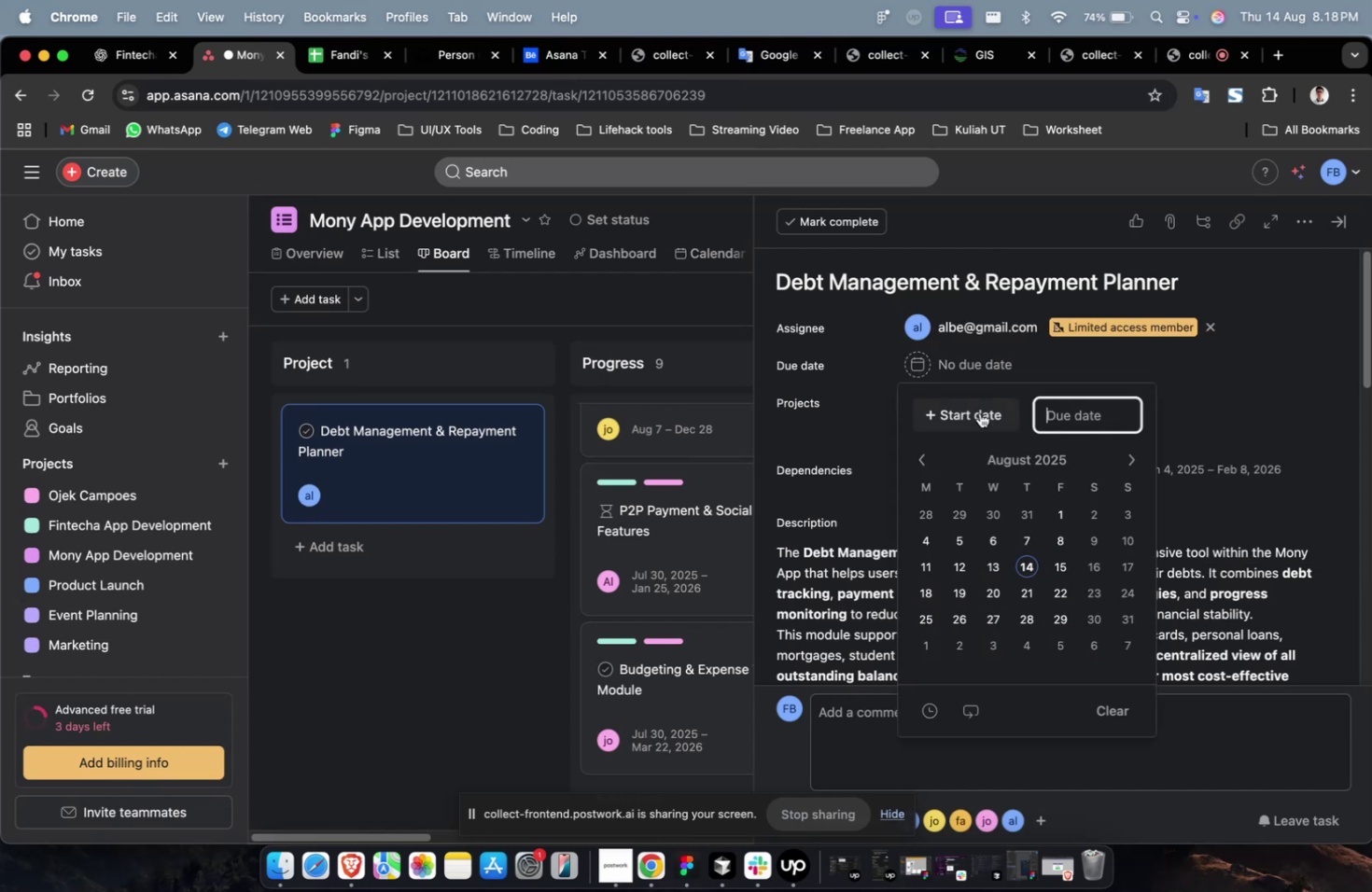 
triple_click([979, 413])
 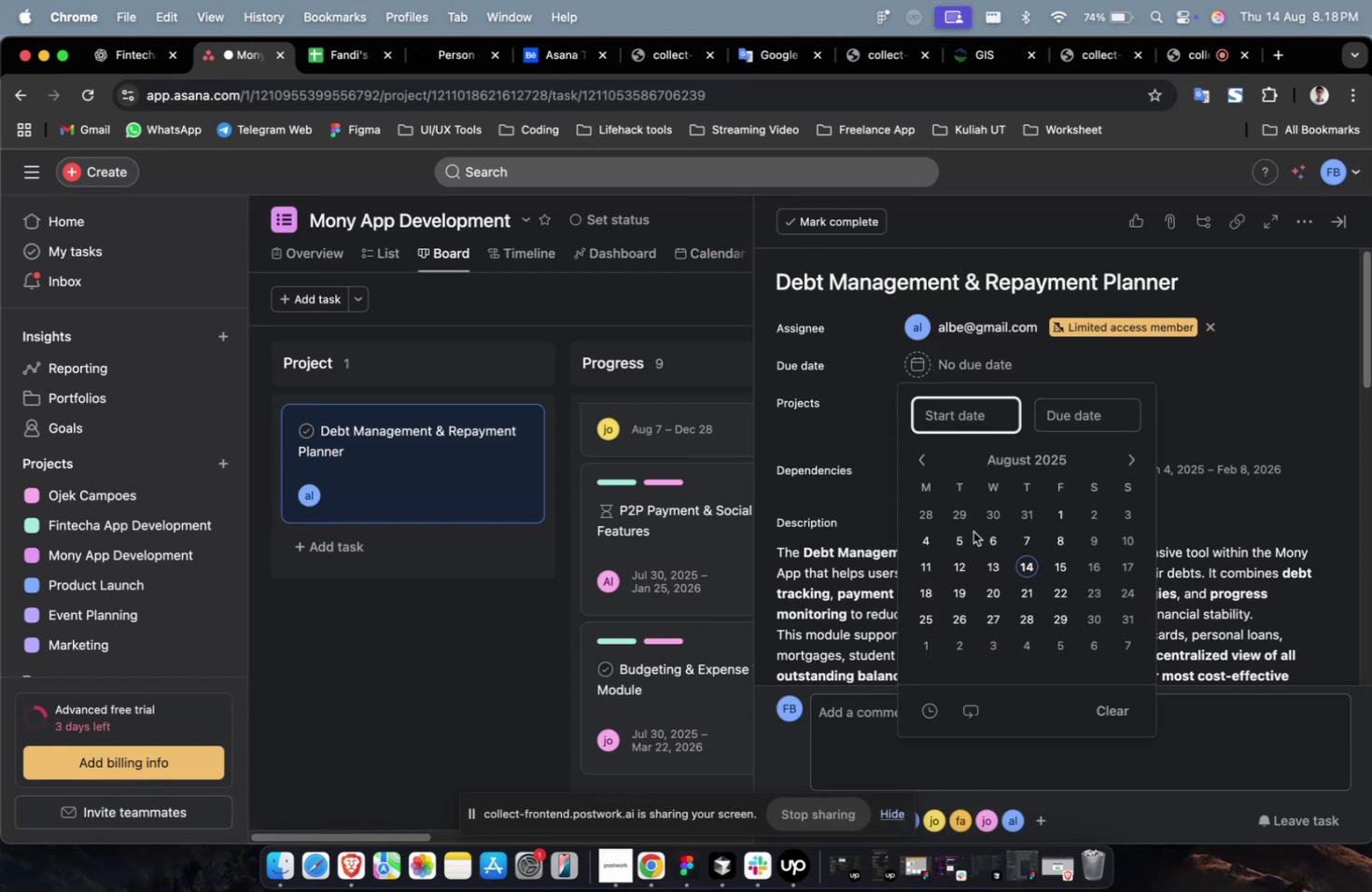 
triple_click([970, 532])
 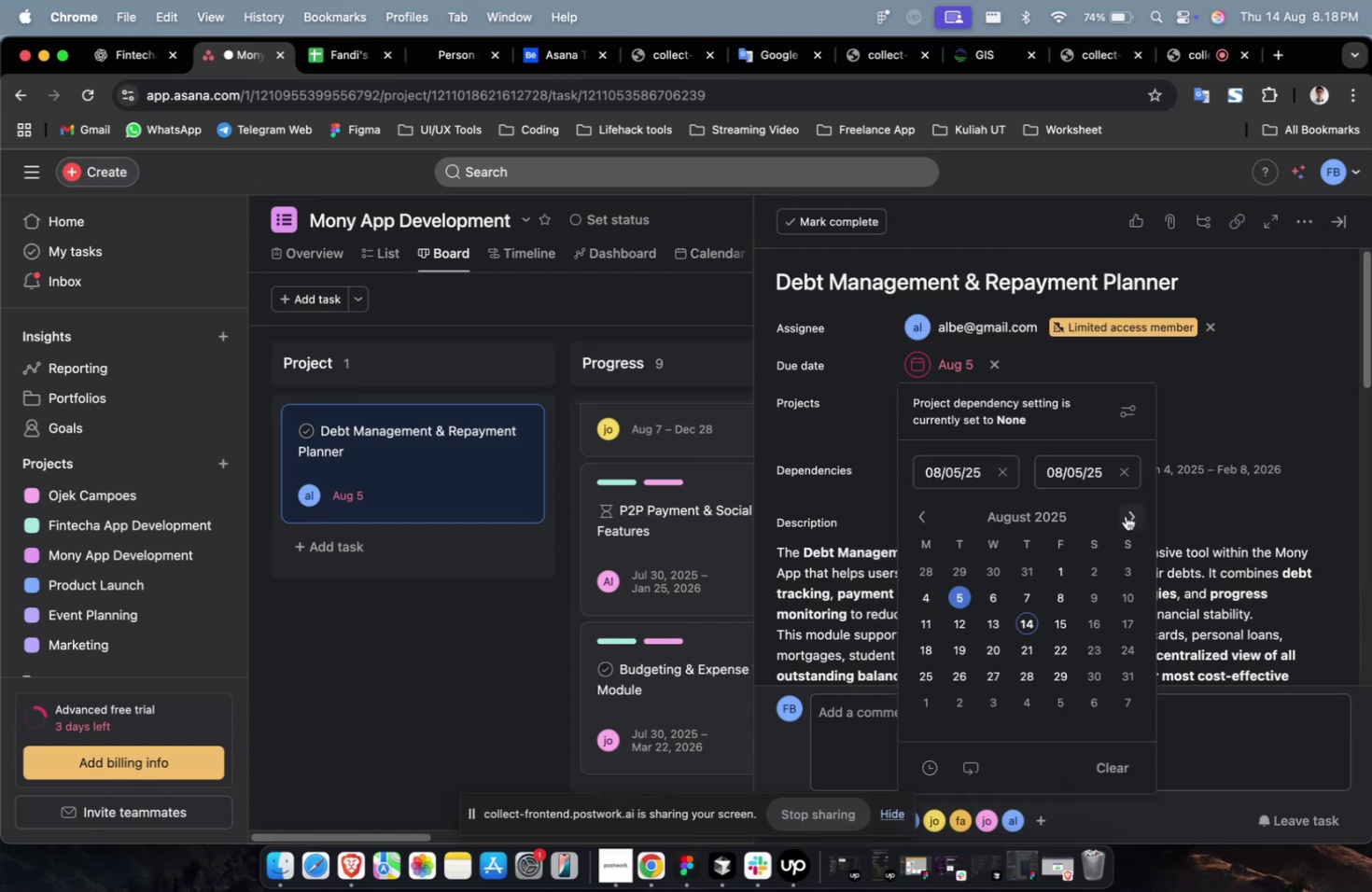 
triple_click([1126, 517])
 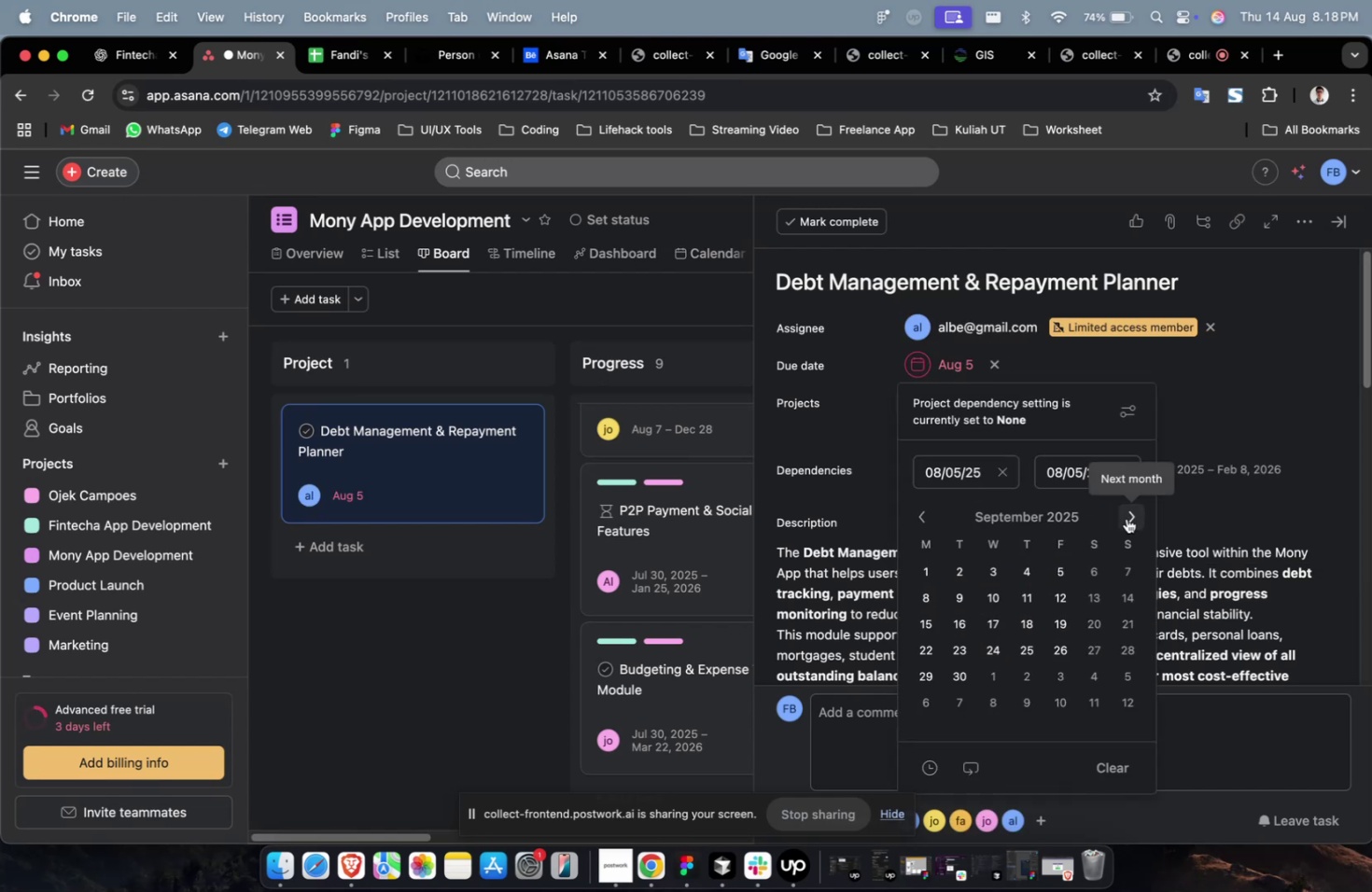 
triple_click([1126, 518])
 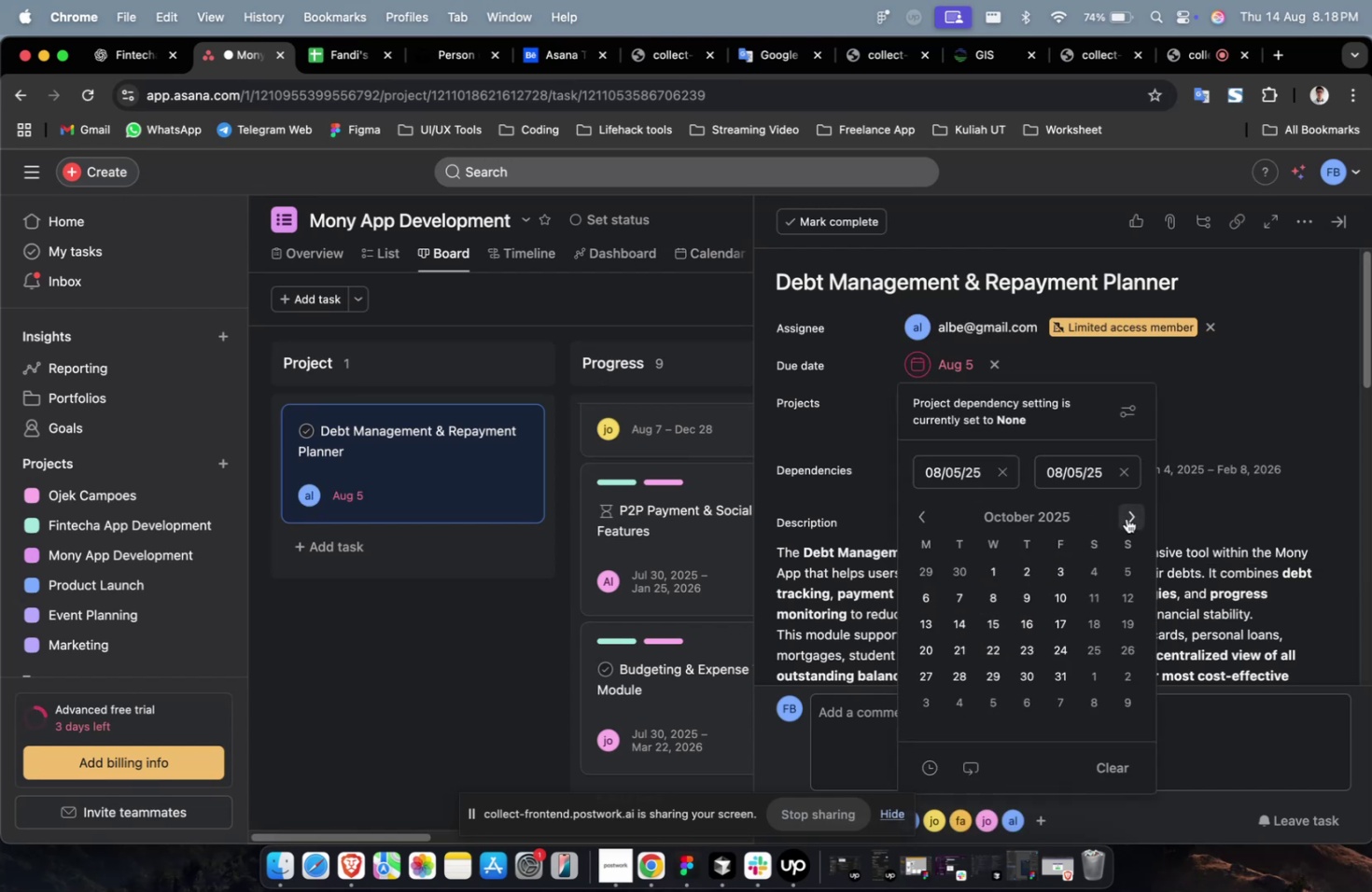 
triple_click([1126, 518])
 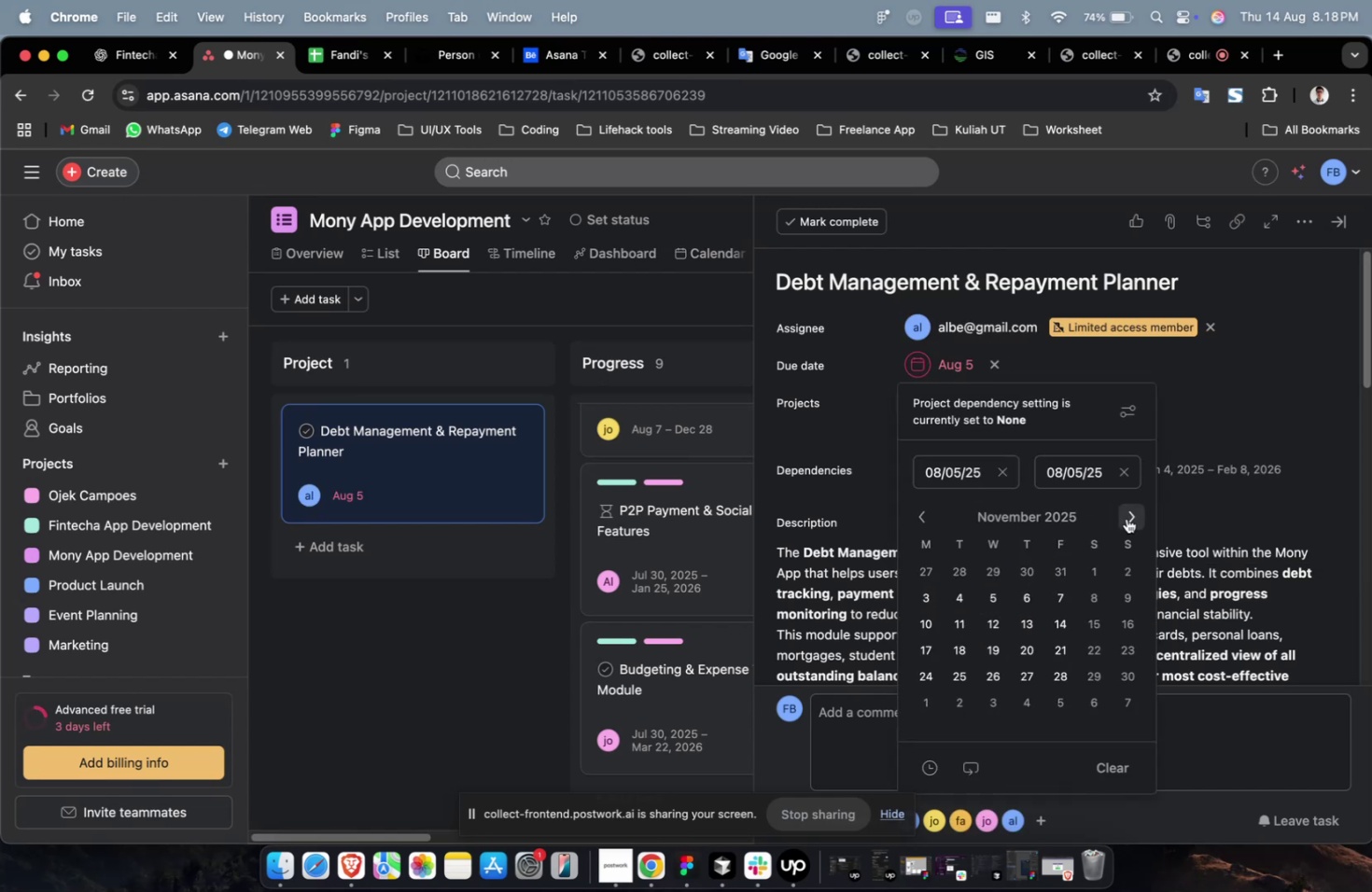 
triple_click([1126, 518])
 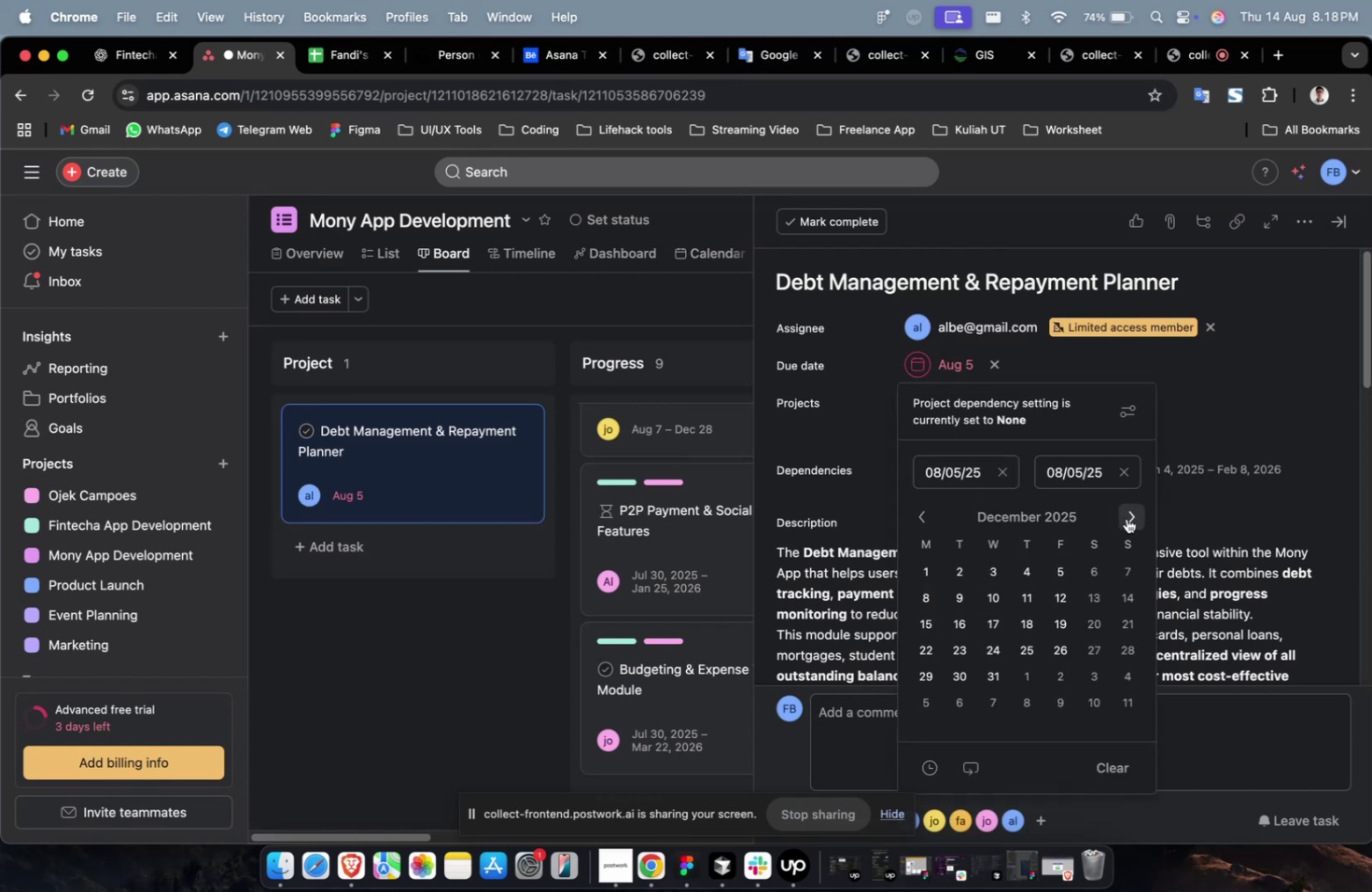 
triple_click([1126, 518])
 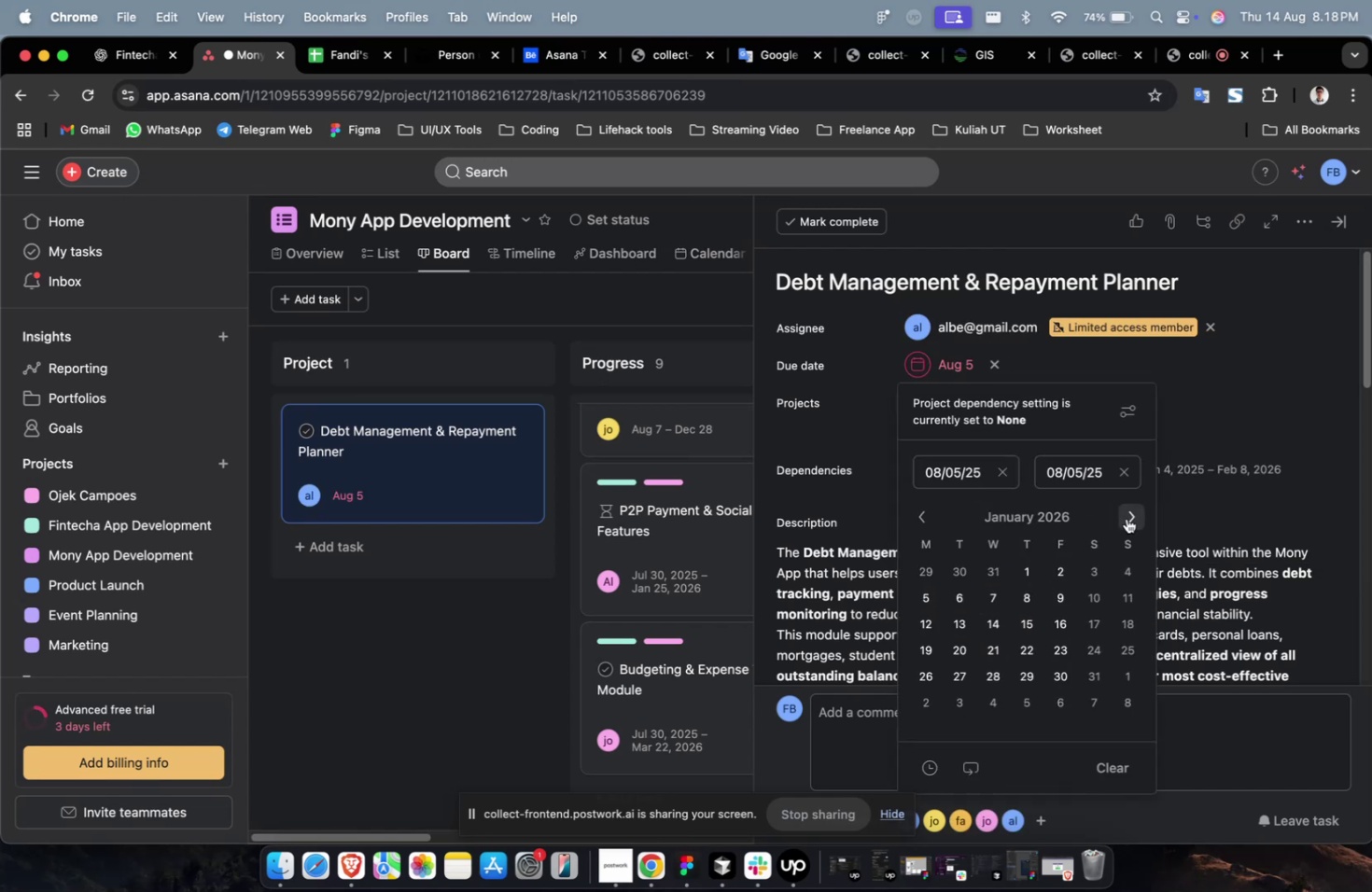 
triple_click([1126, 518])
 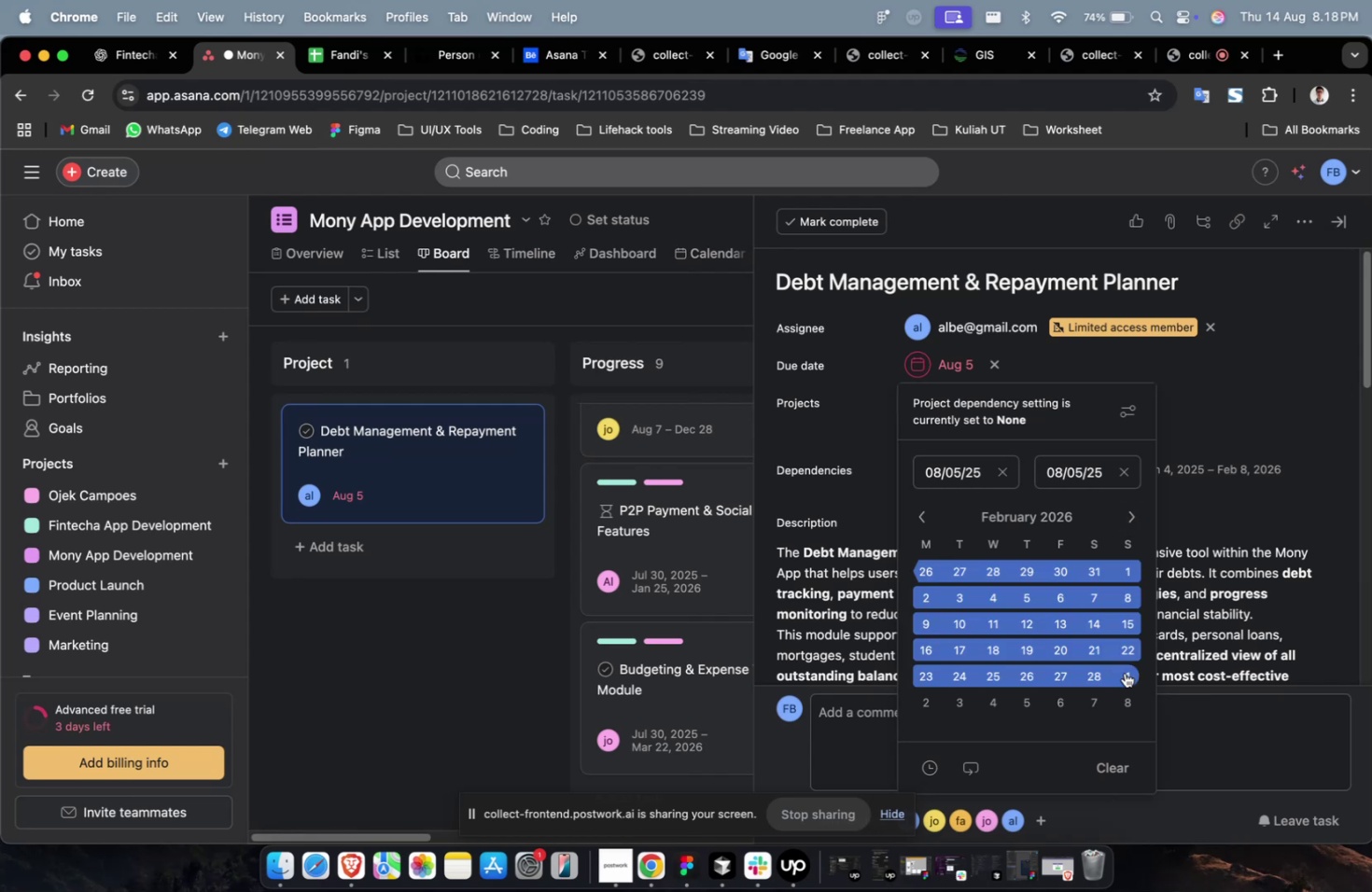 
triple_click([1121, 674])
 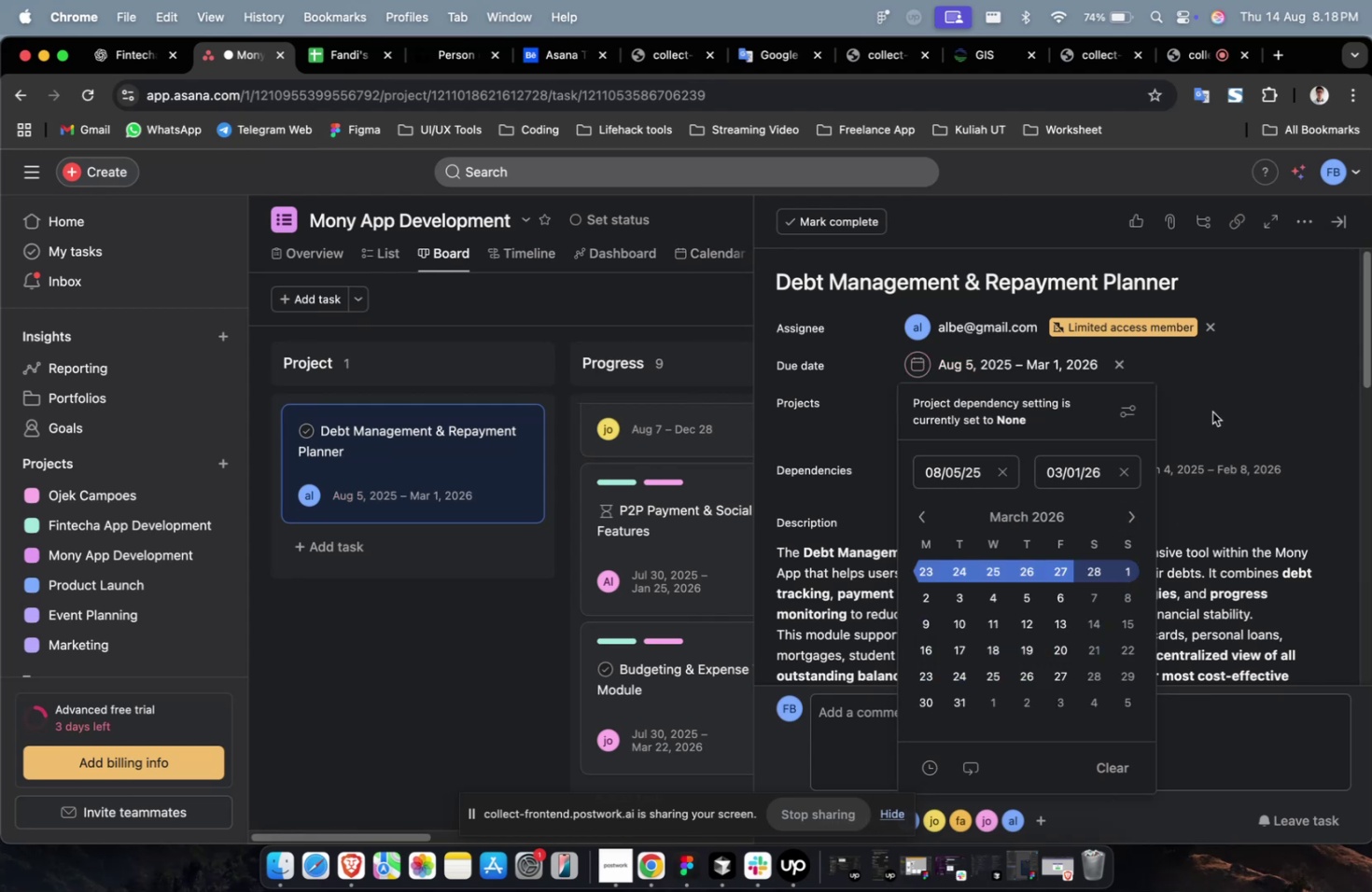 
triple_click([1212, 408])
 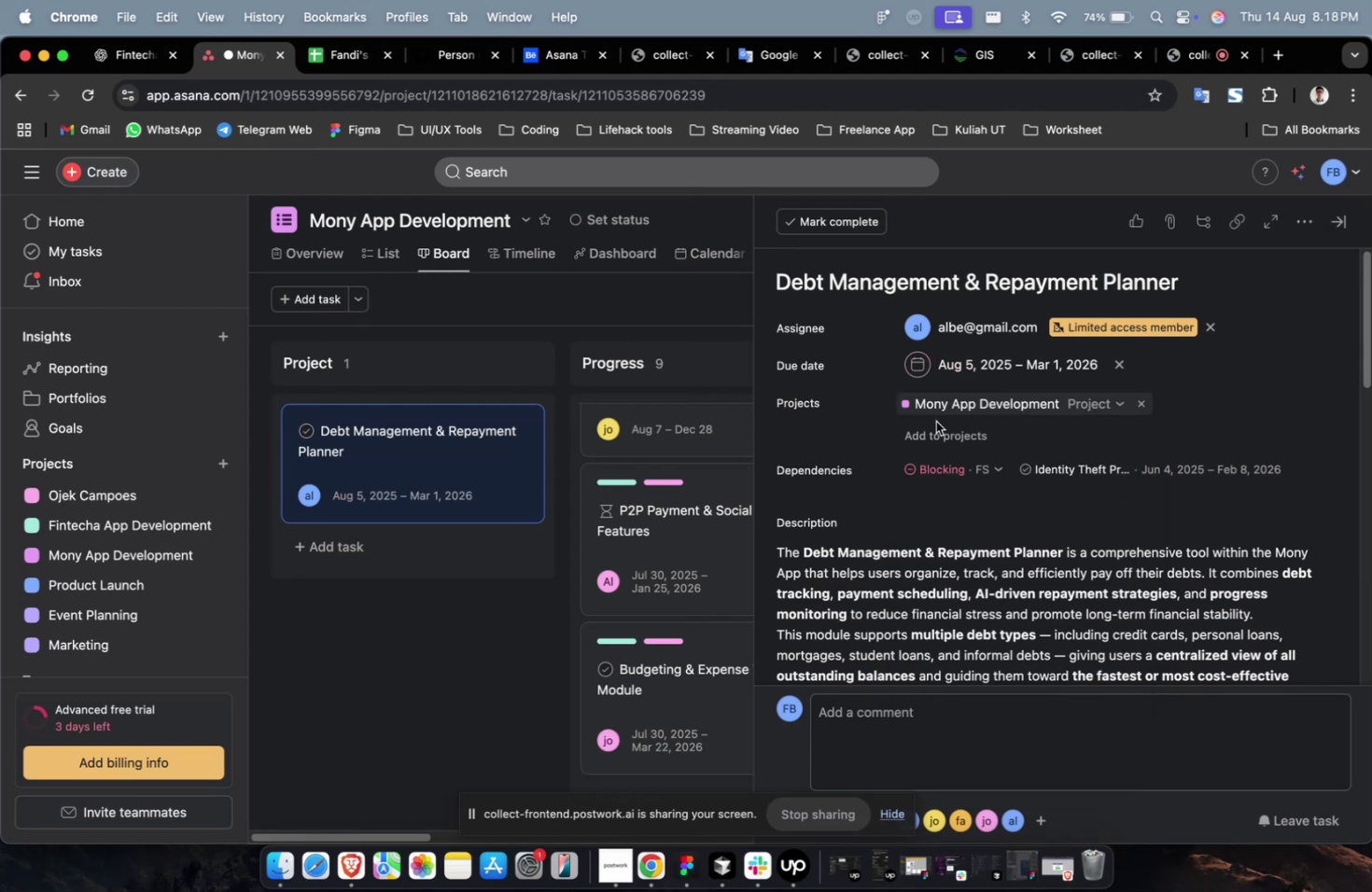 
triple_click([923, 436])
 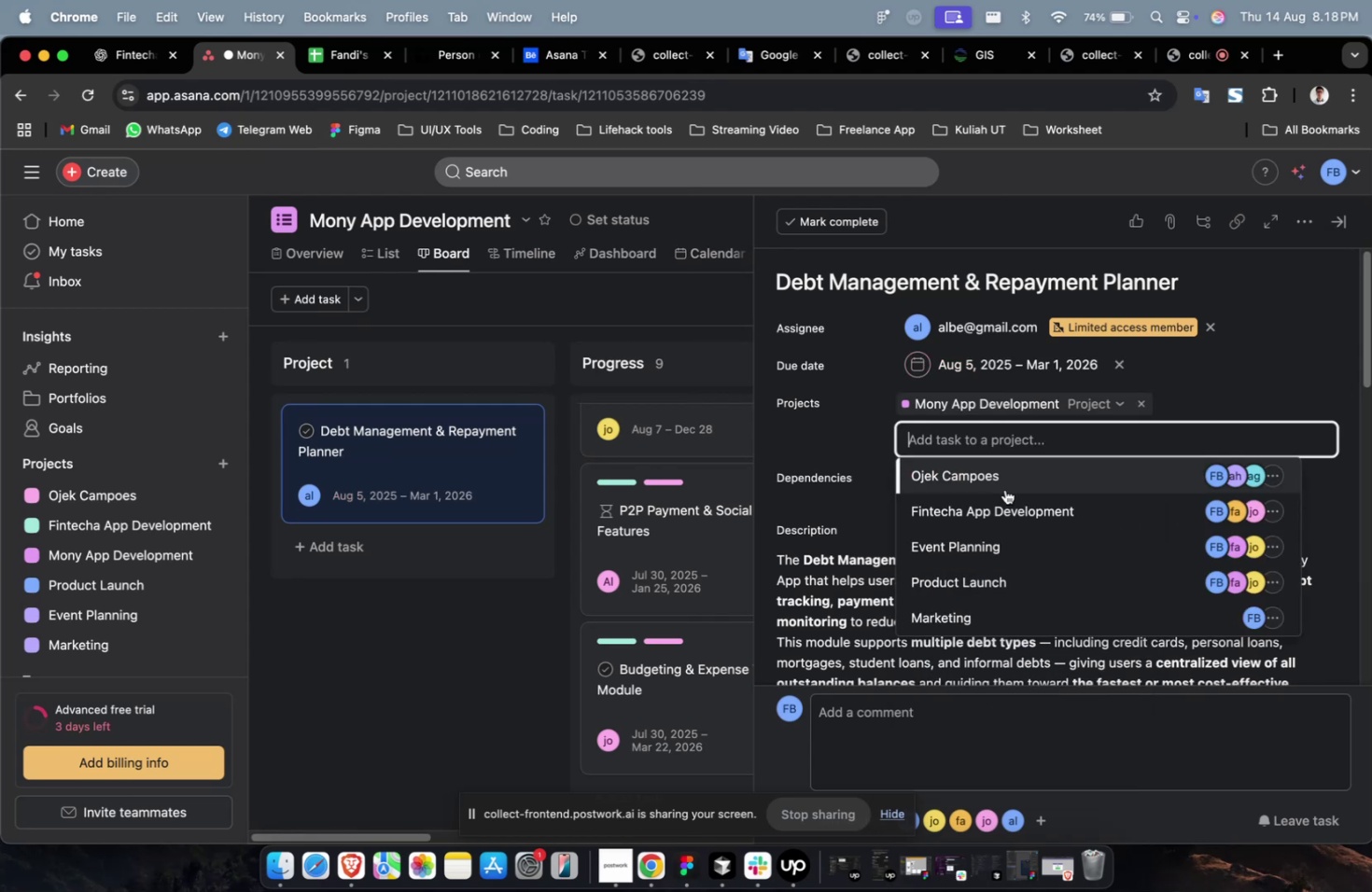 
triple_click([1005, 490])
 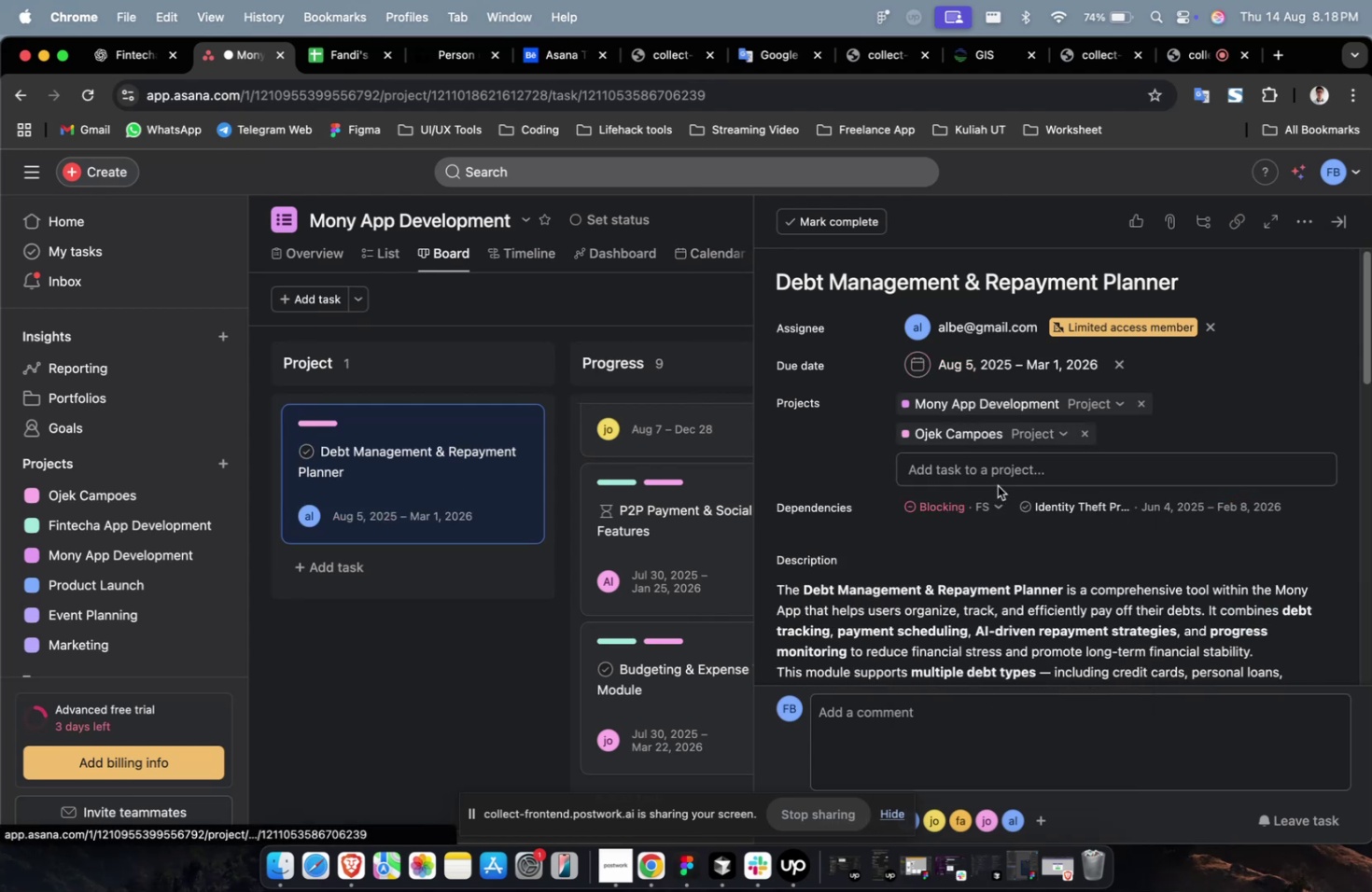 
triple_click([996, 473])
 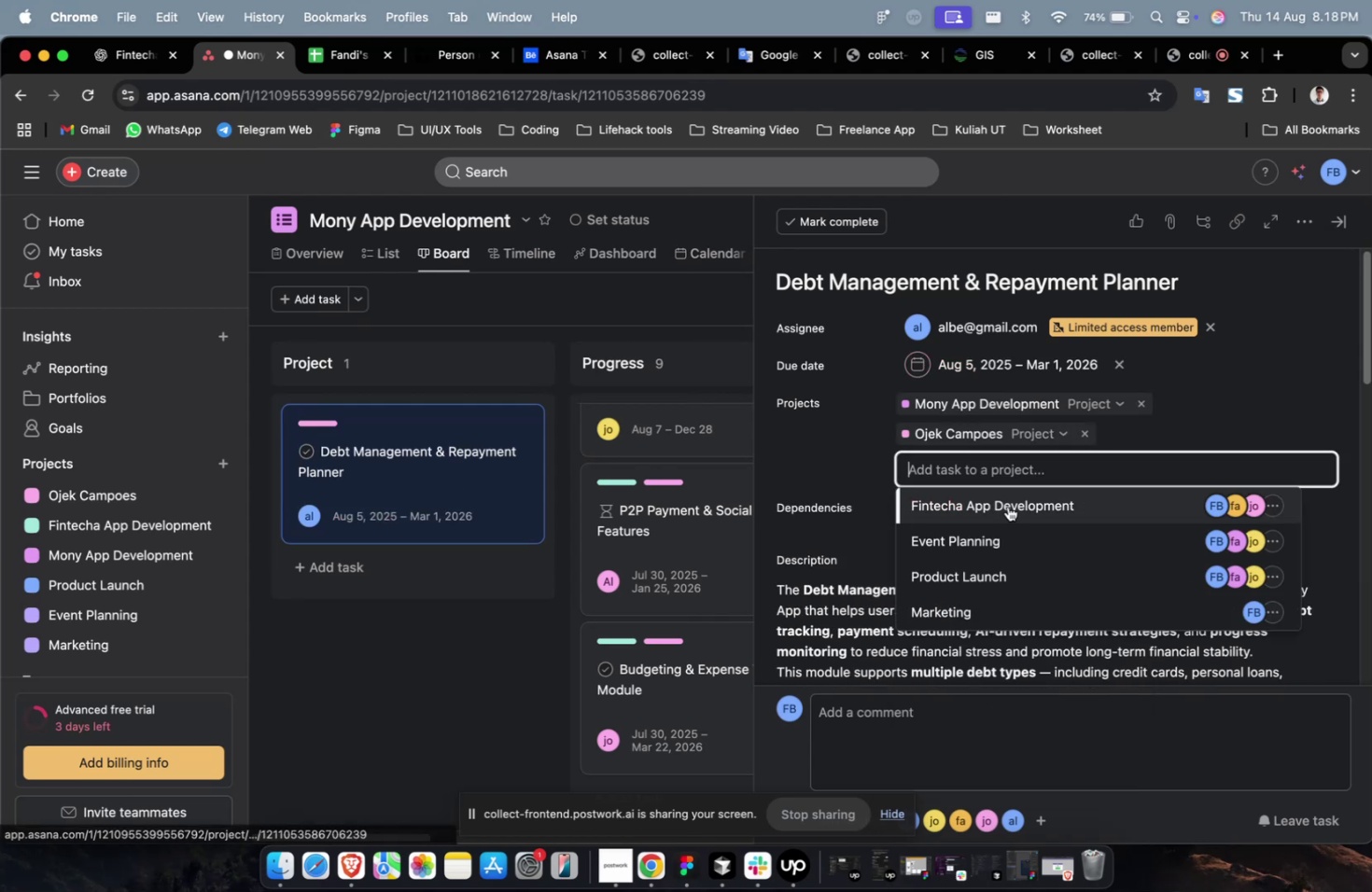 
triple_click([1007, 506])
 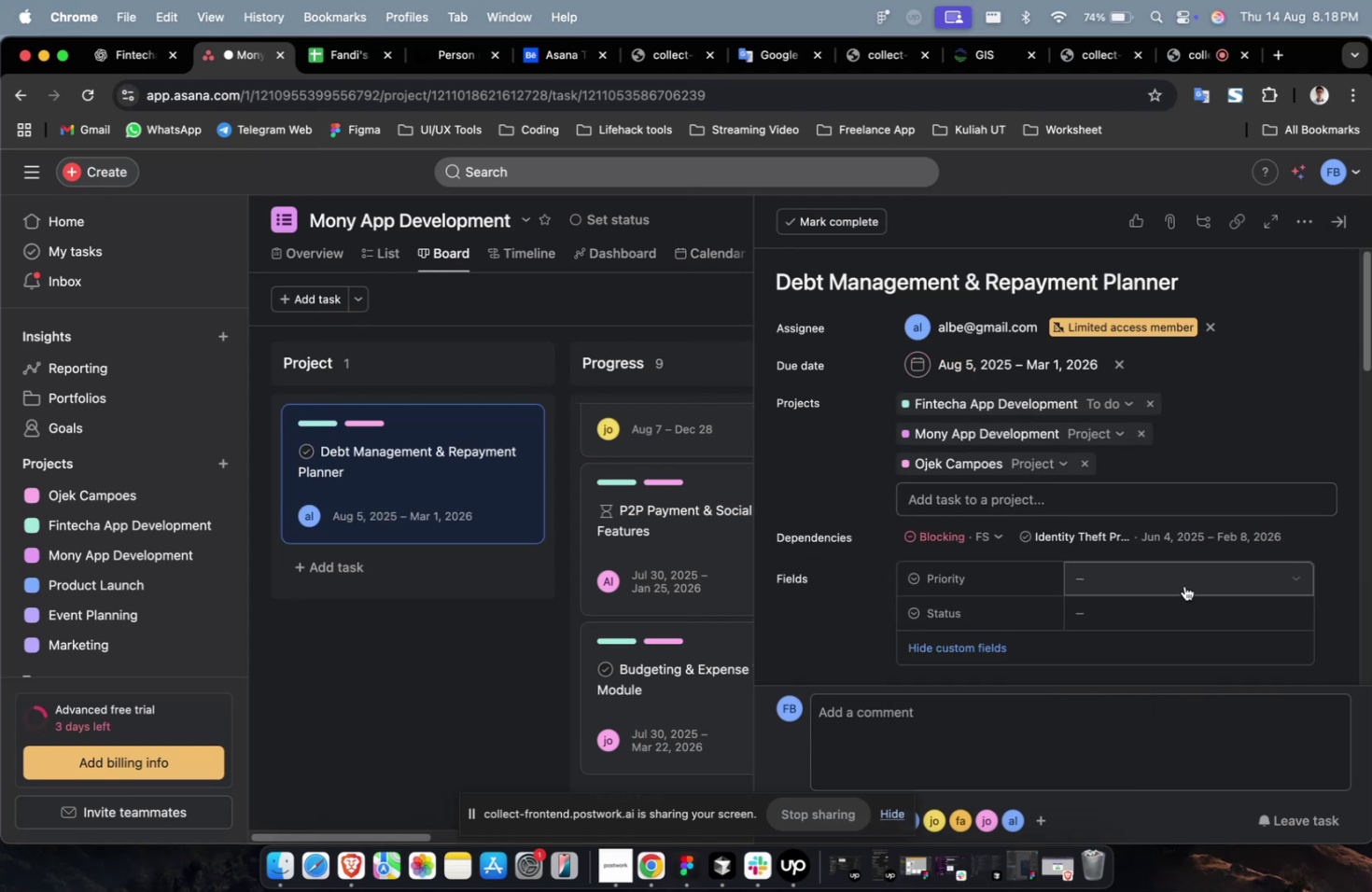 
left_click([1183, 585])
 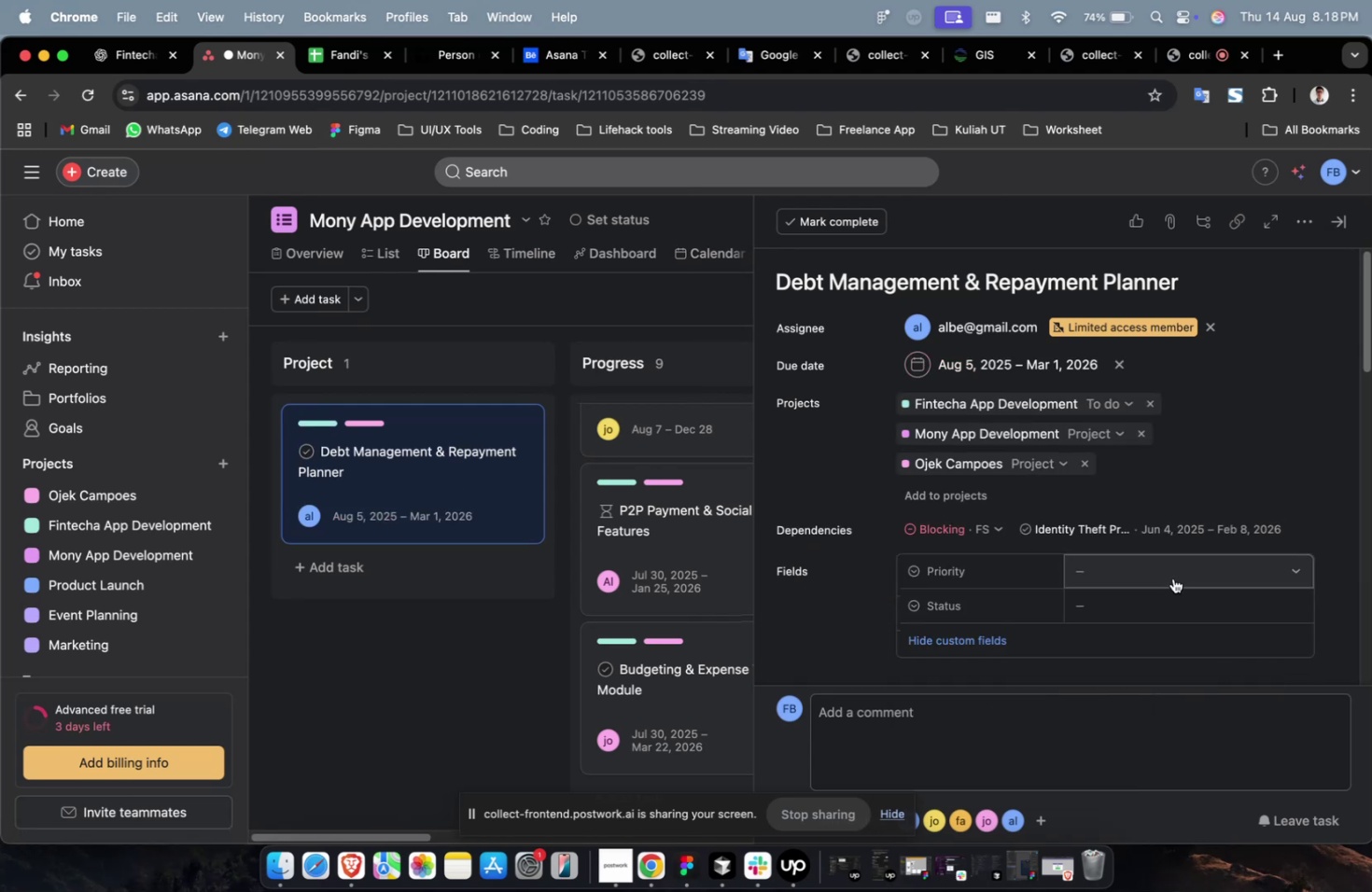 
double_click([1171, 565])
 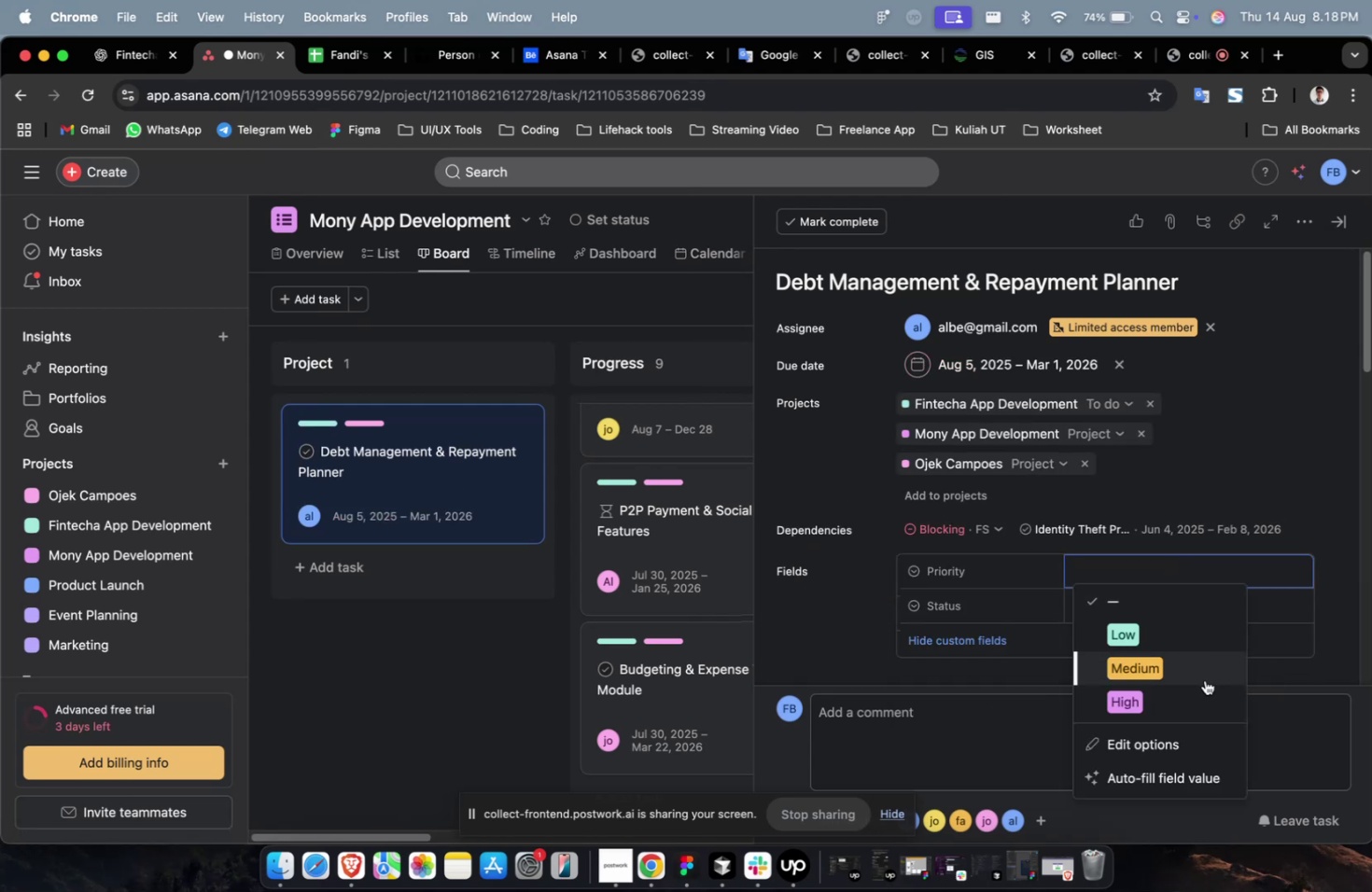 
left_click([1199, 694])
 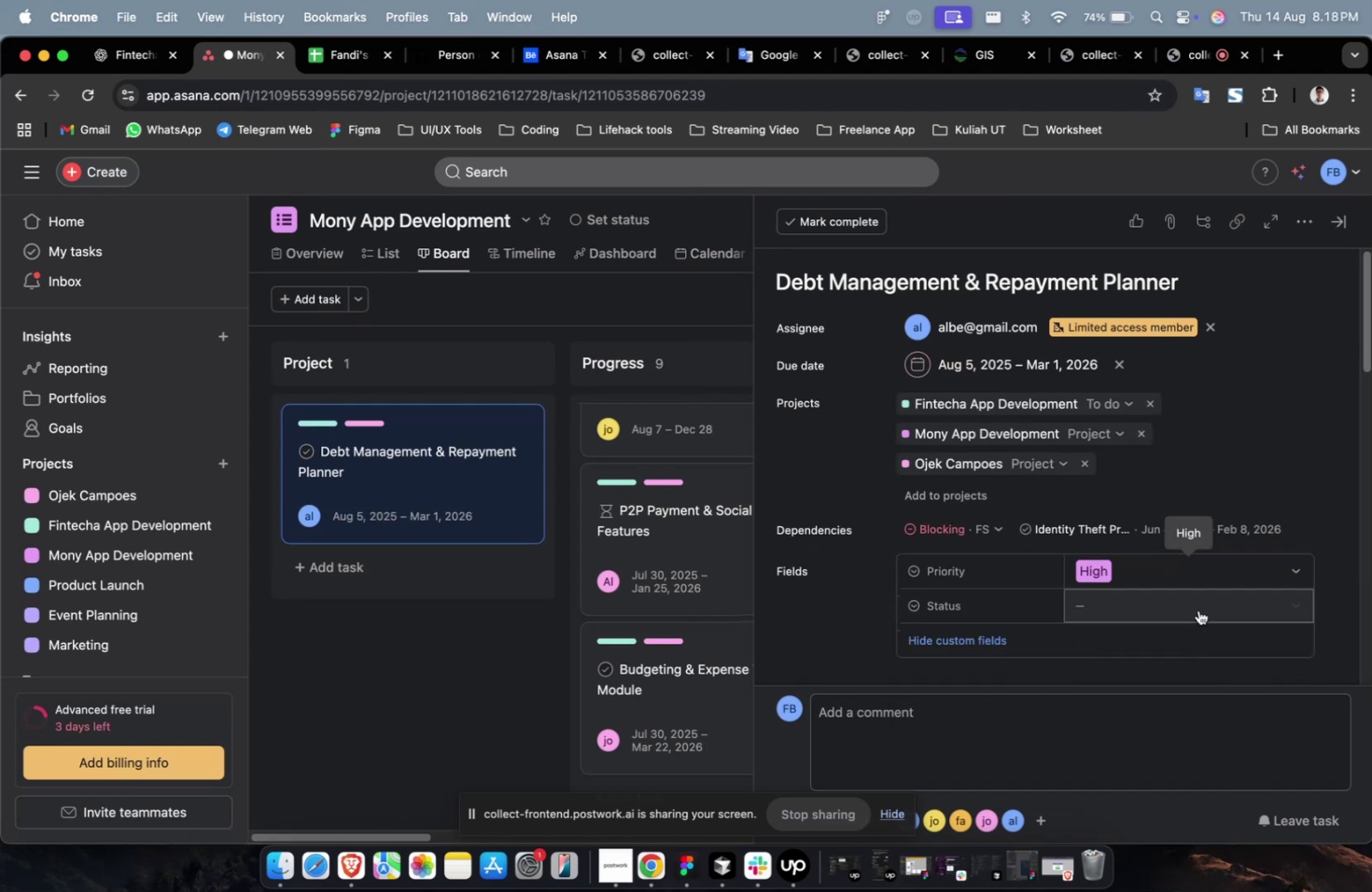 
double_click([1199, 606])
 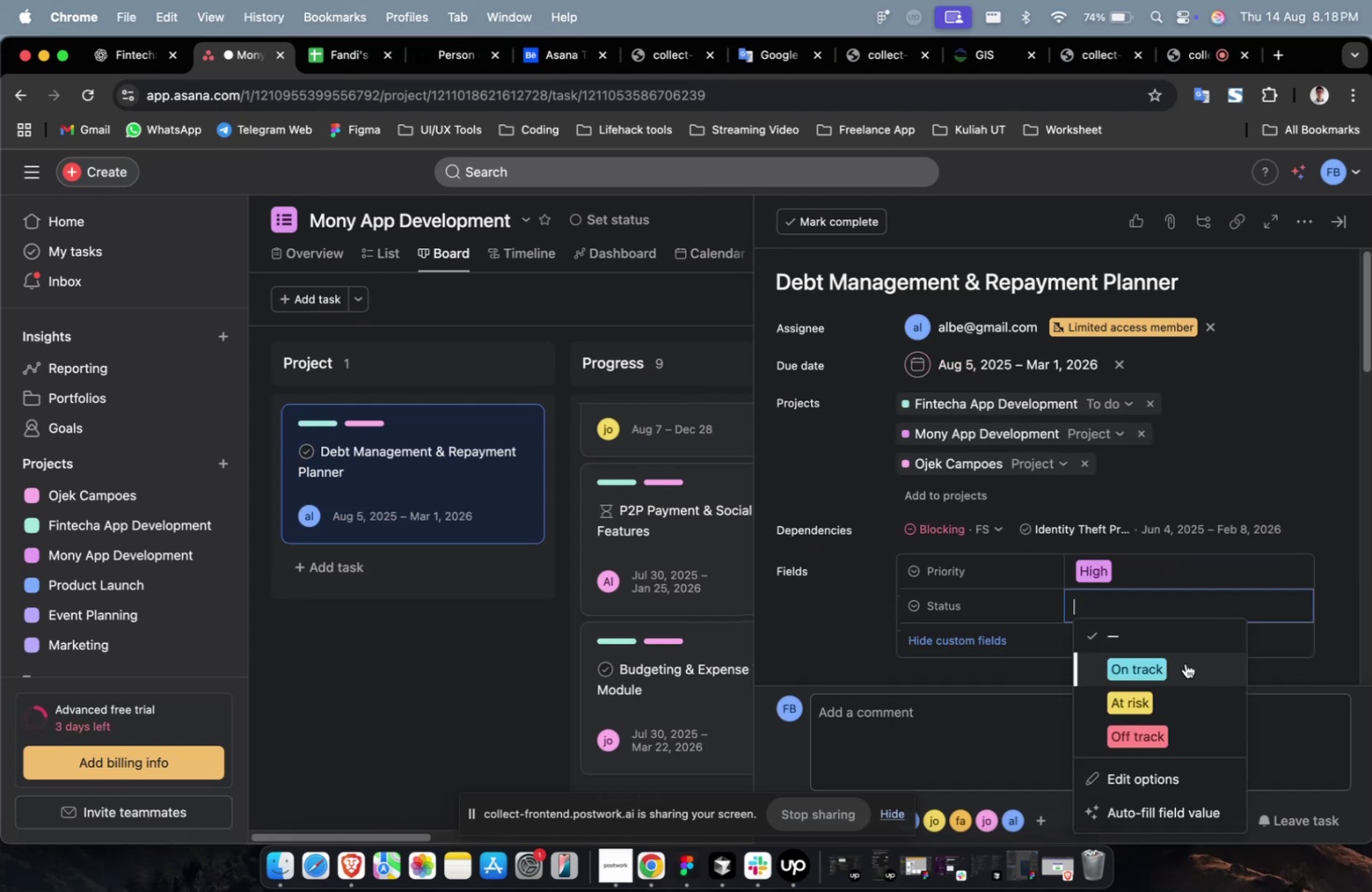 
triple_click([1184, 664])
 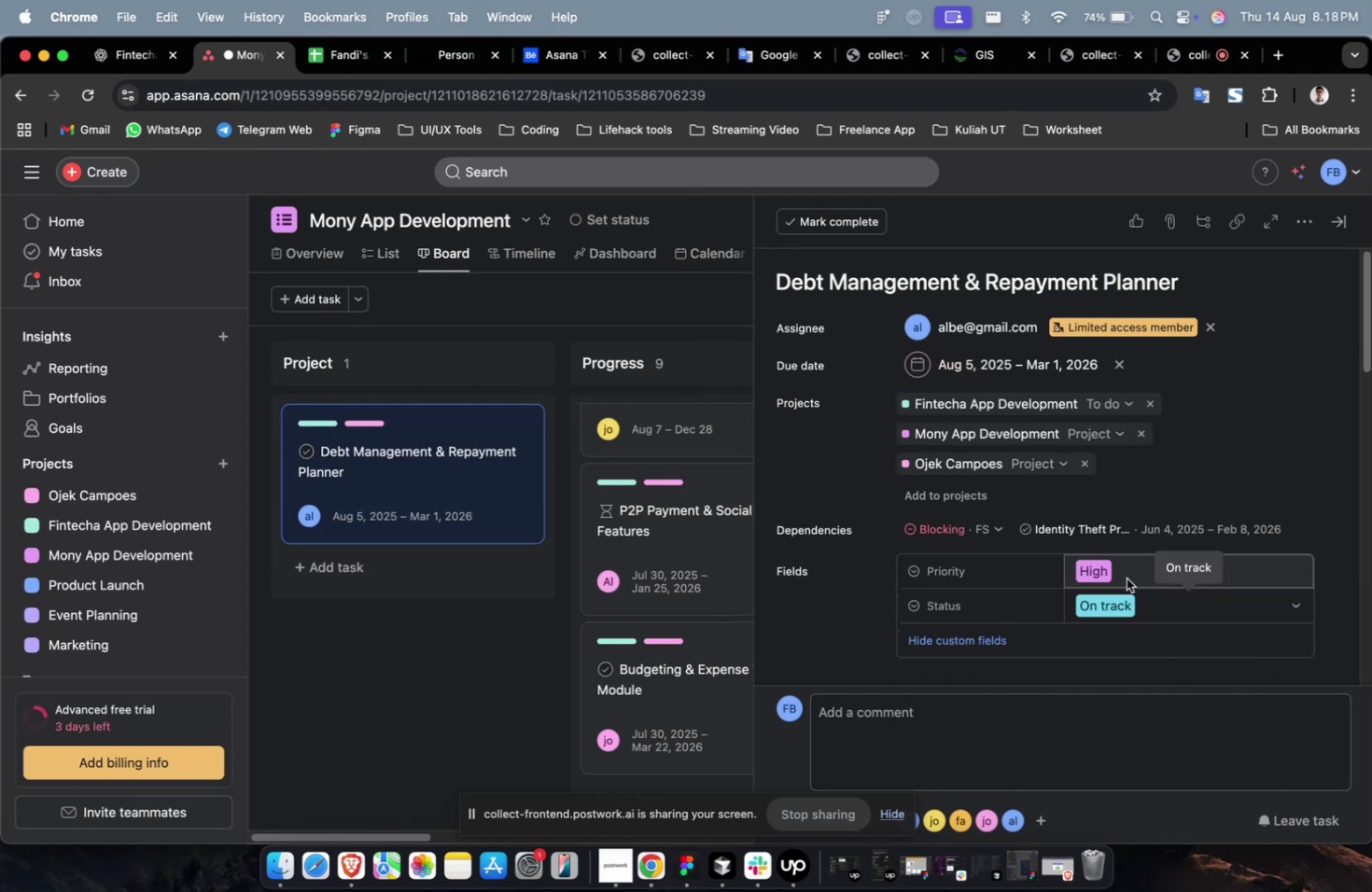 
scroll: coordinate [1008, 512], scroll_direction: down, amount: 37.0
 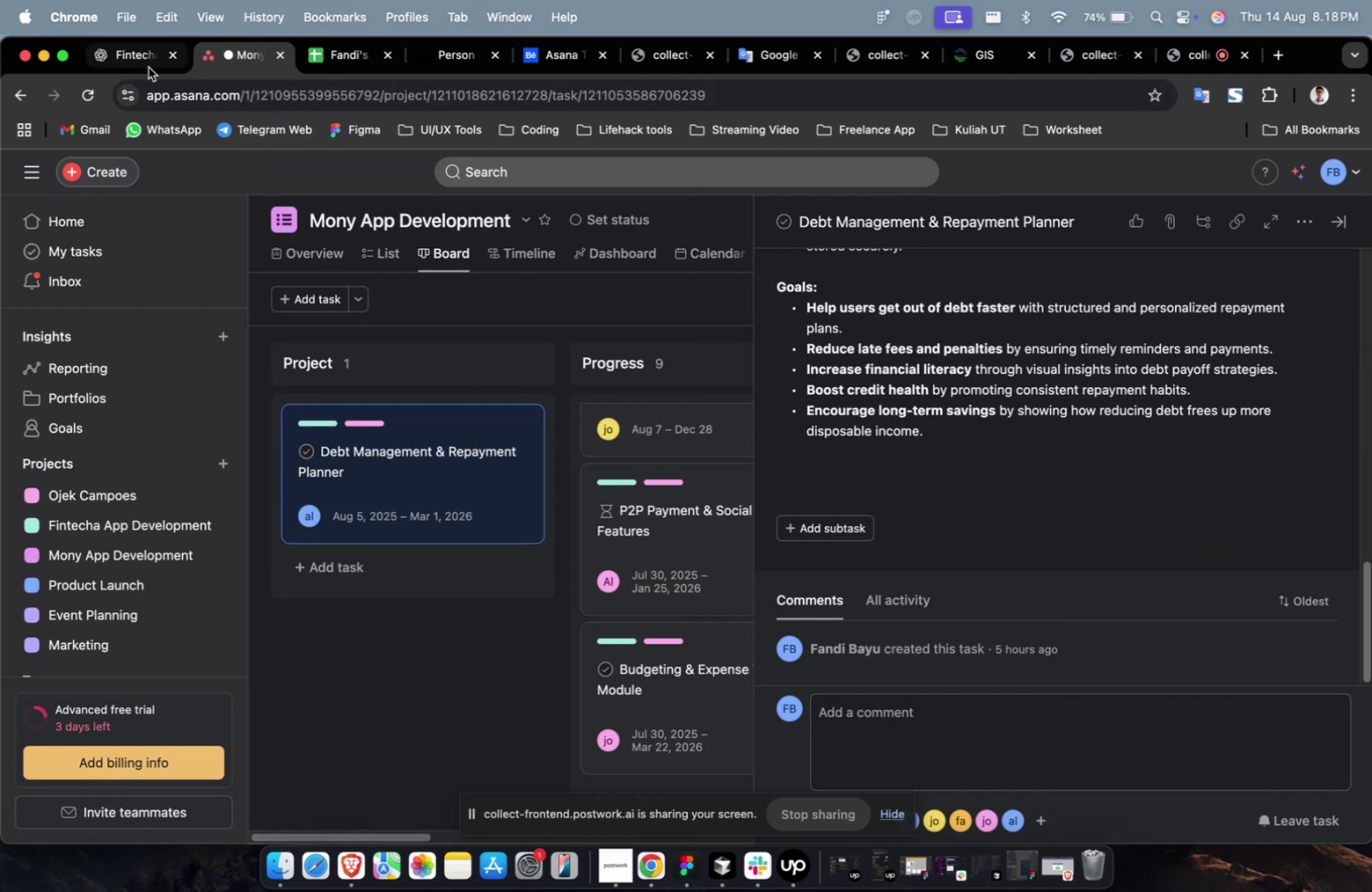 
left_click([142, 69])
 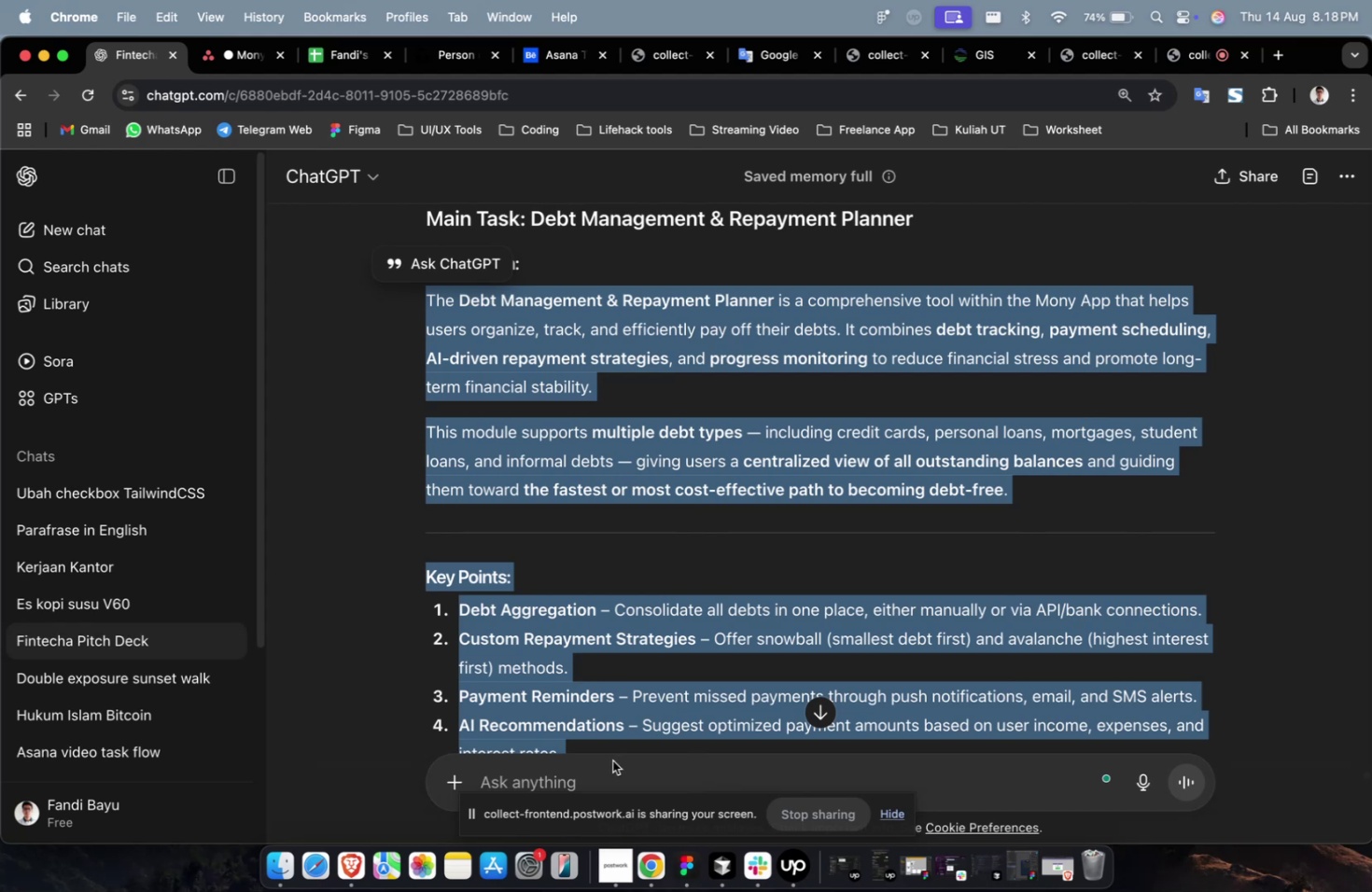 
left_click([608, 766])
 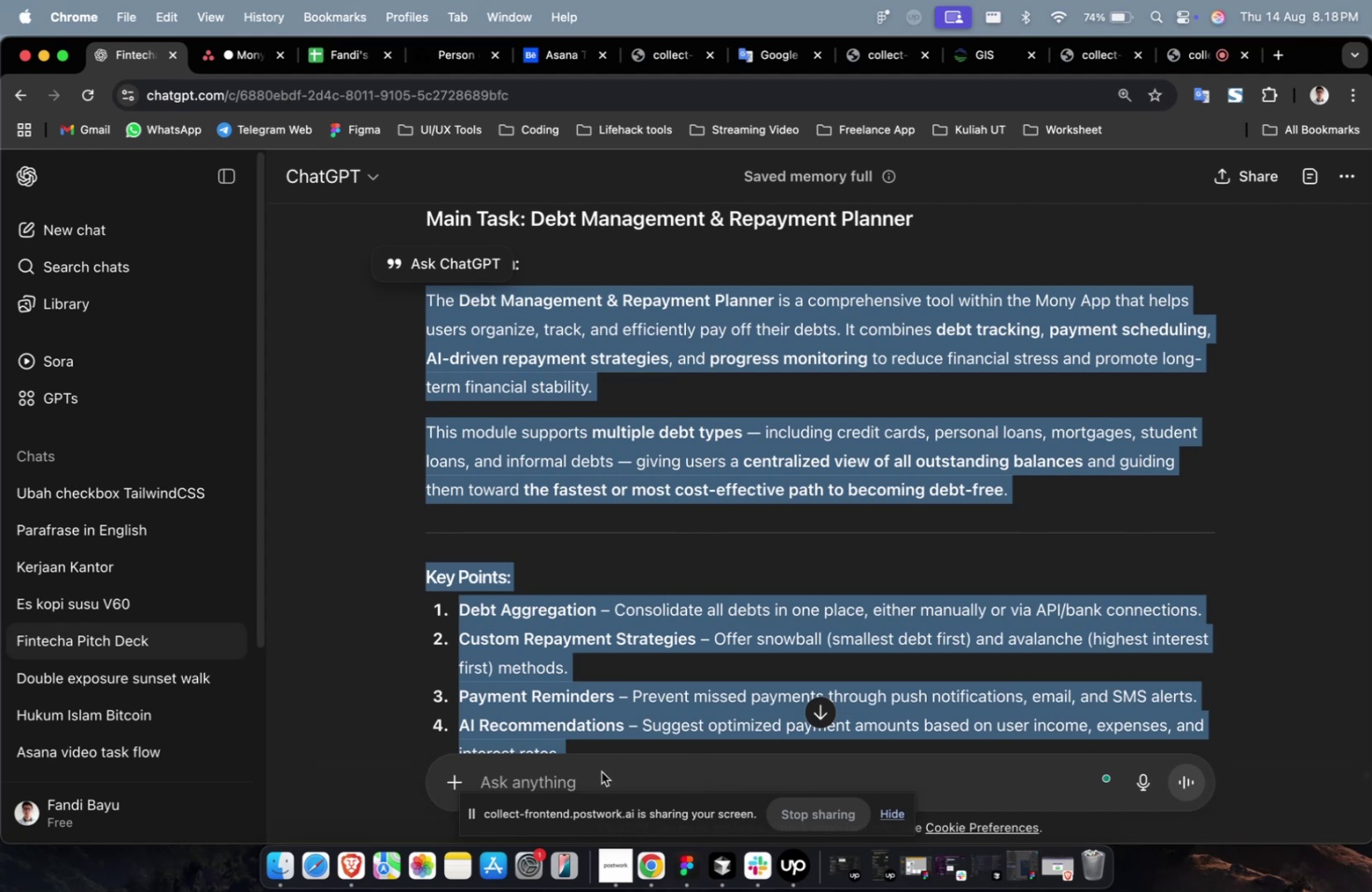 
double_click([599, 772])
 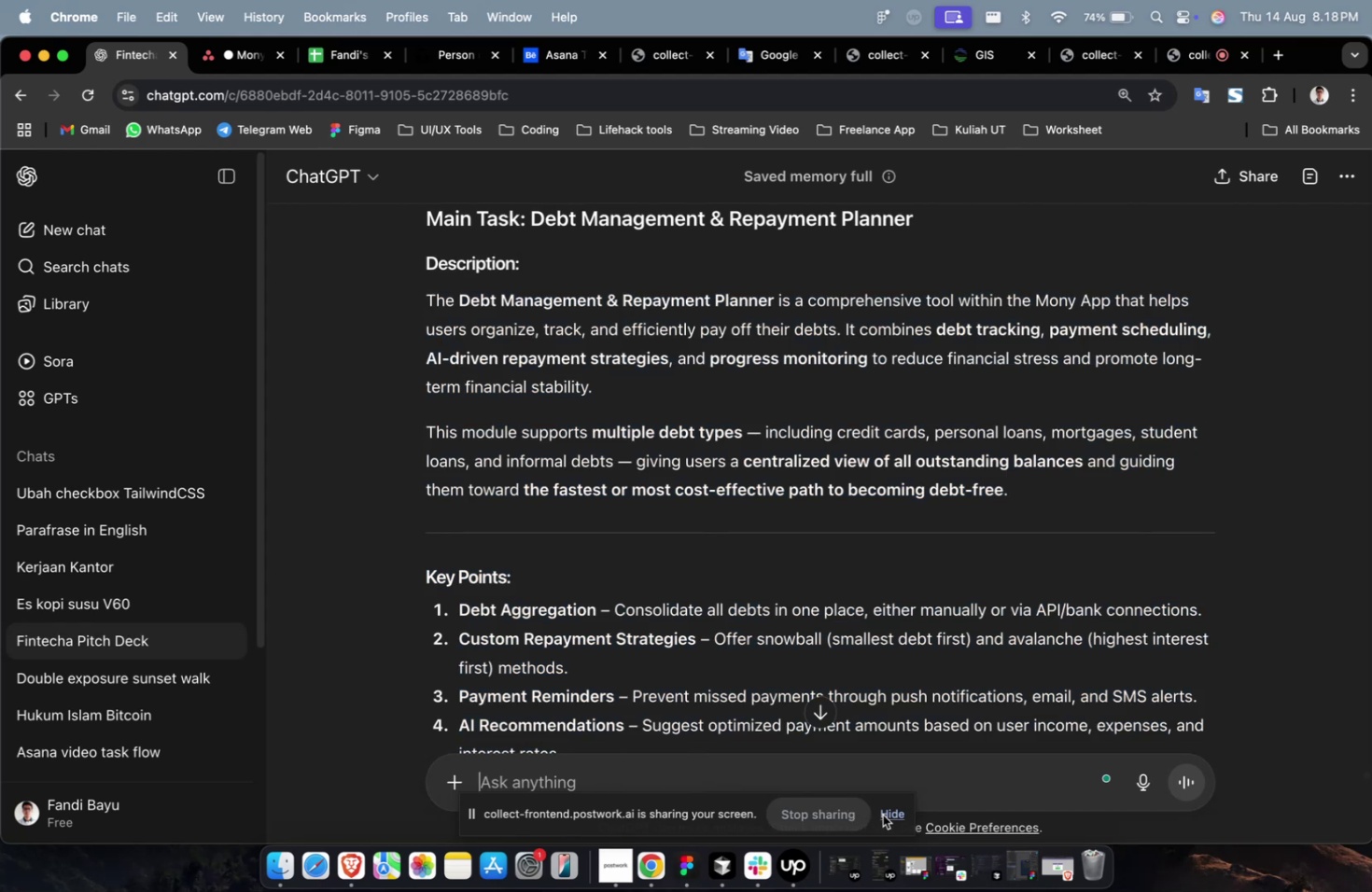 
left_click([889, 815])
 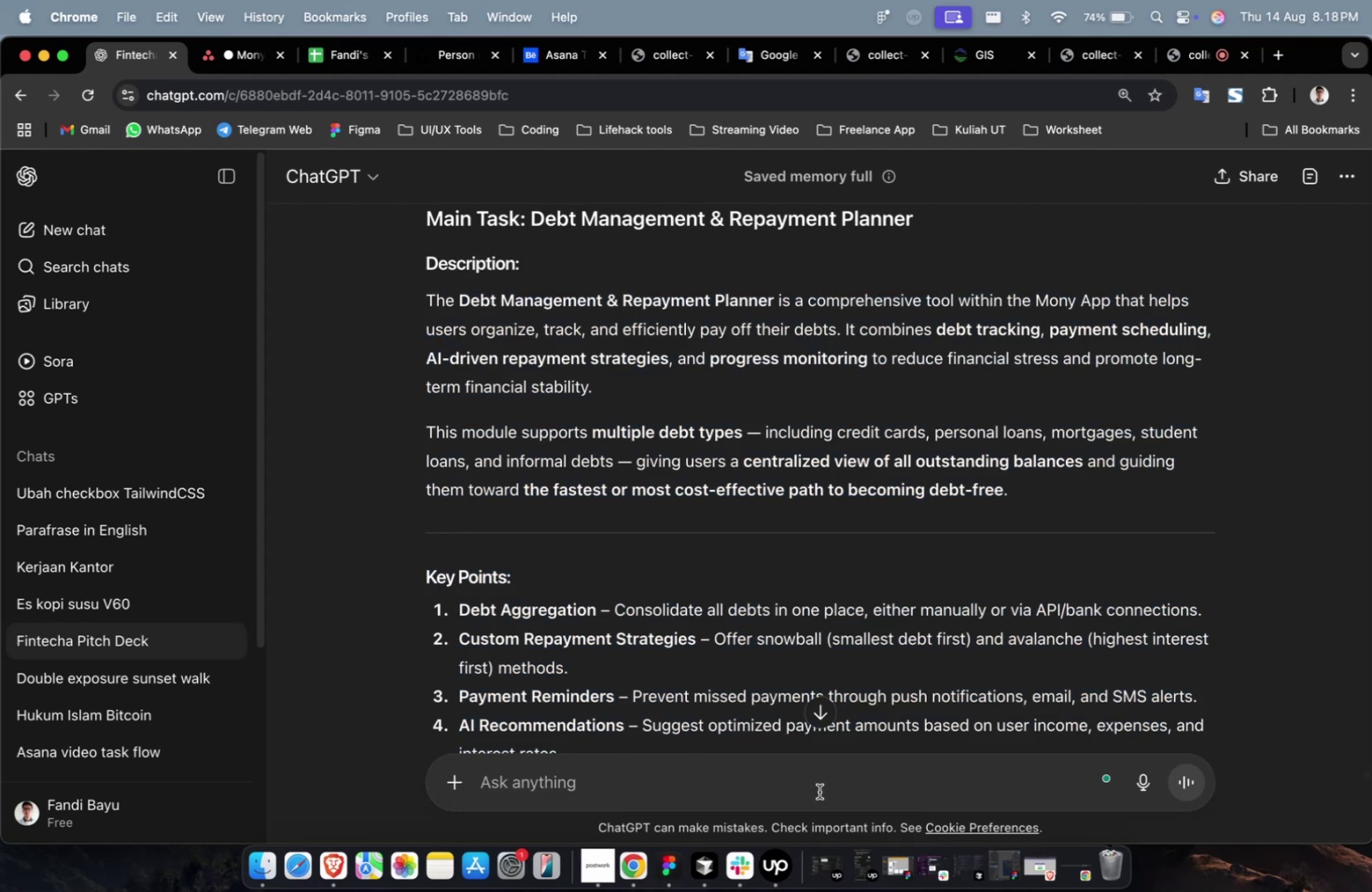 
type(please create 10 subtask )
 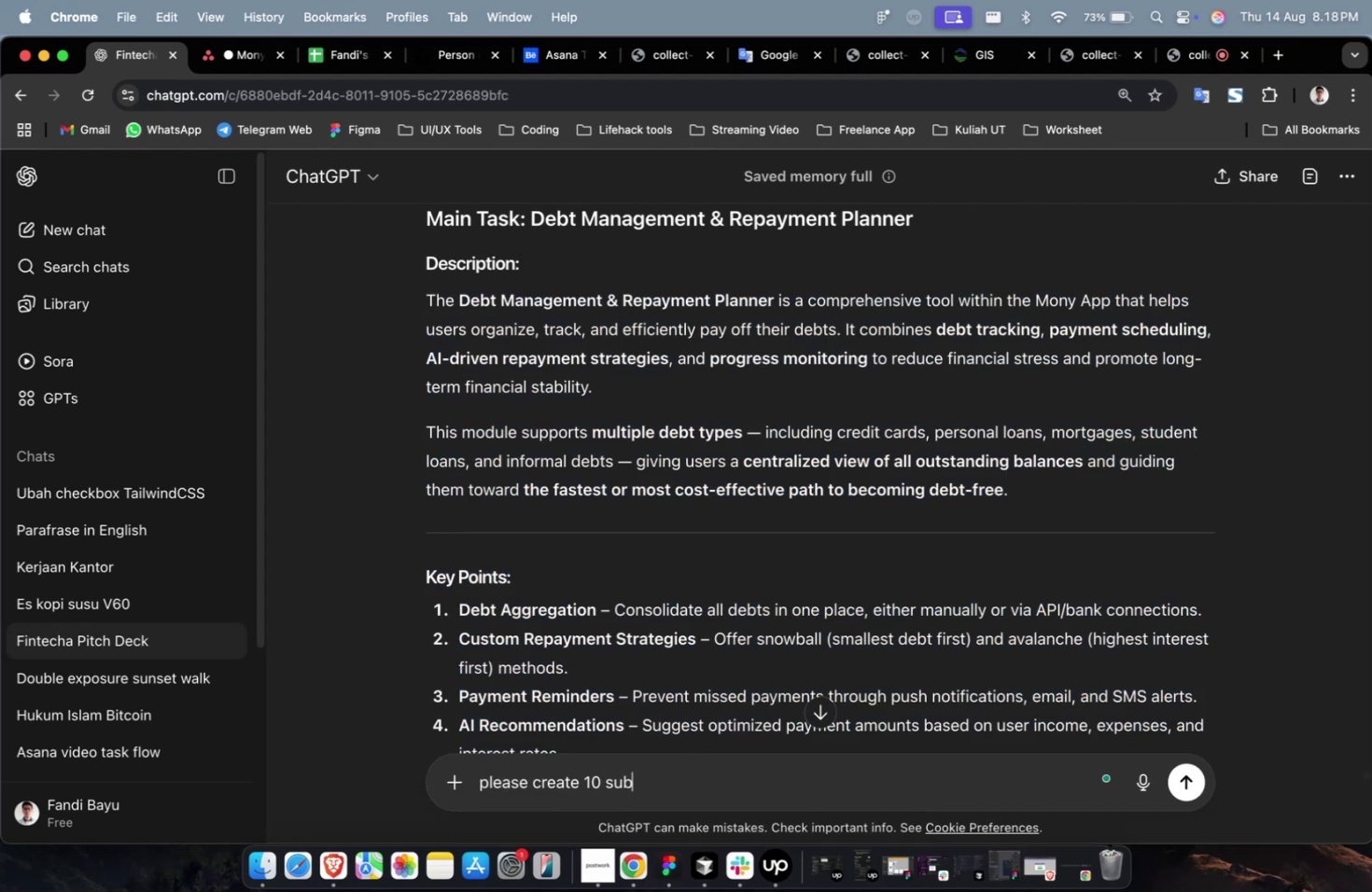 
hold_key(key=CommandLeft, duration=0.41)
 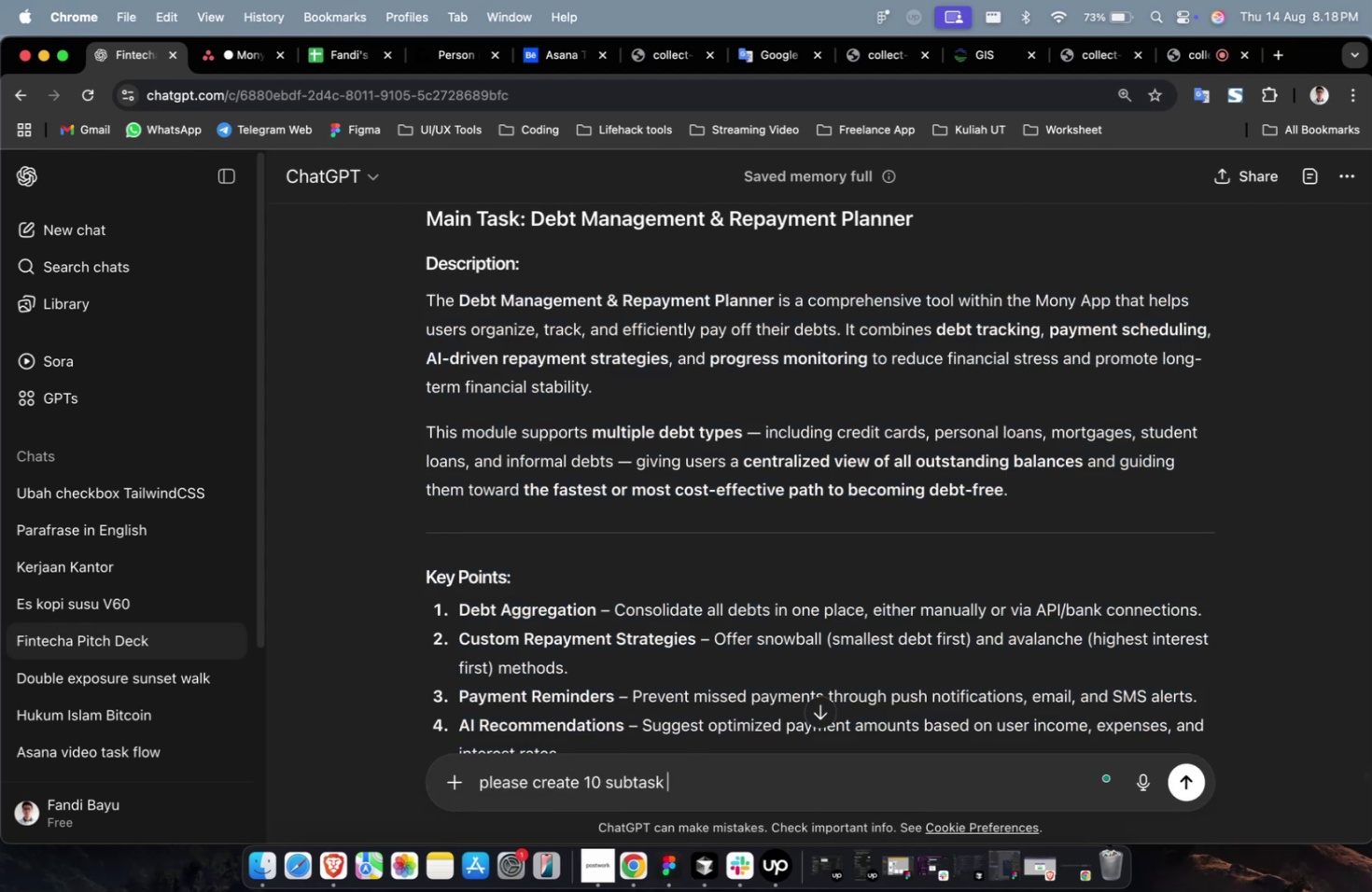 
hold_key(key=CommandLeft, duration=0.51)
 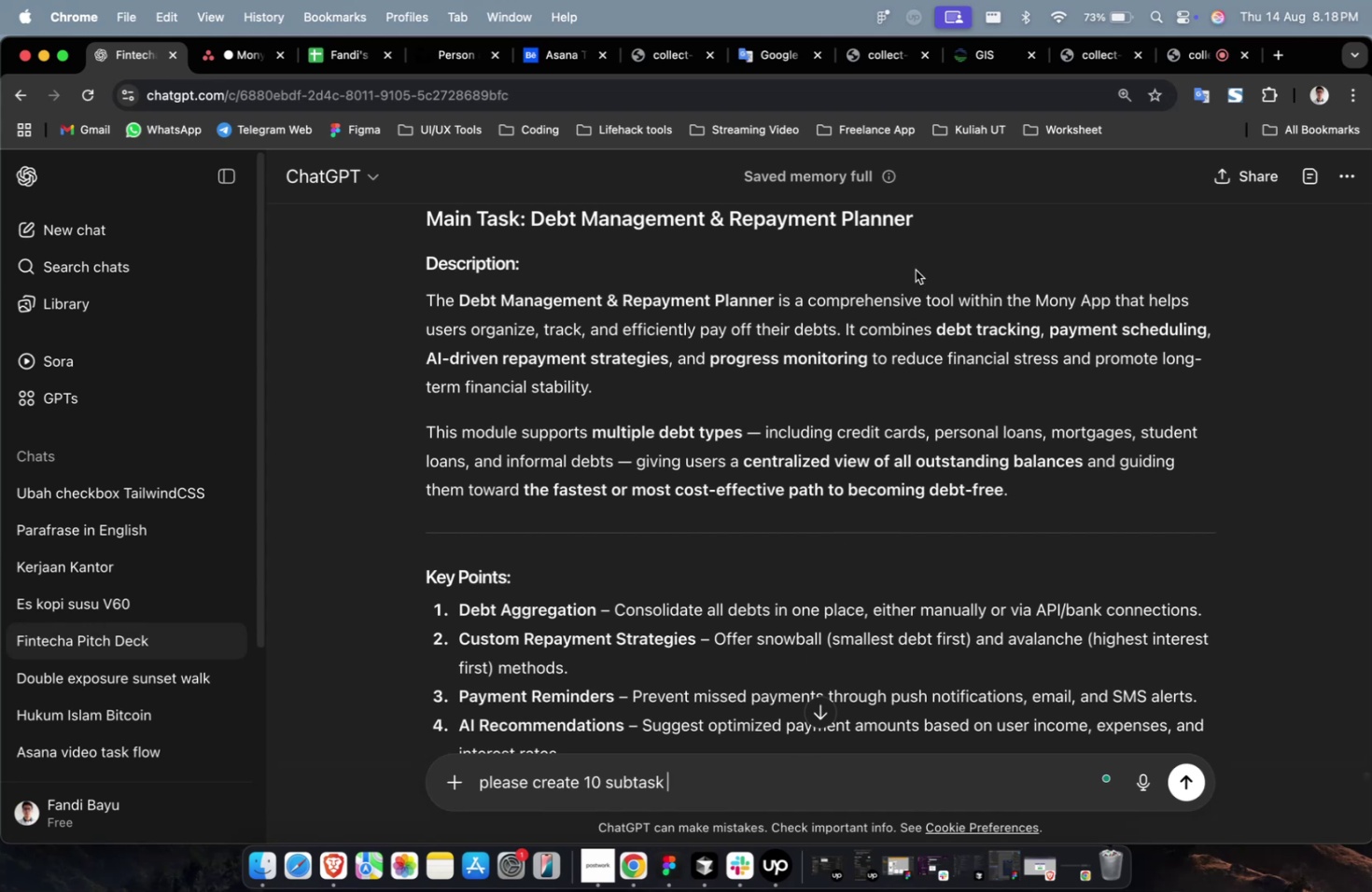 
left_click_drag(start_coordinate=[915, 228], to_coordinate=[533, 223])
 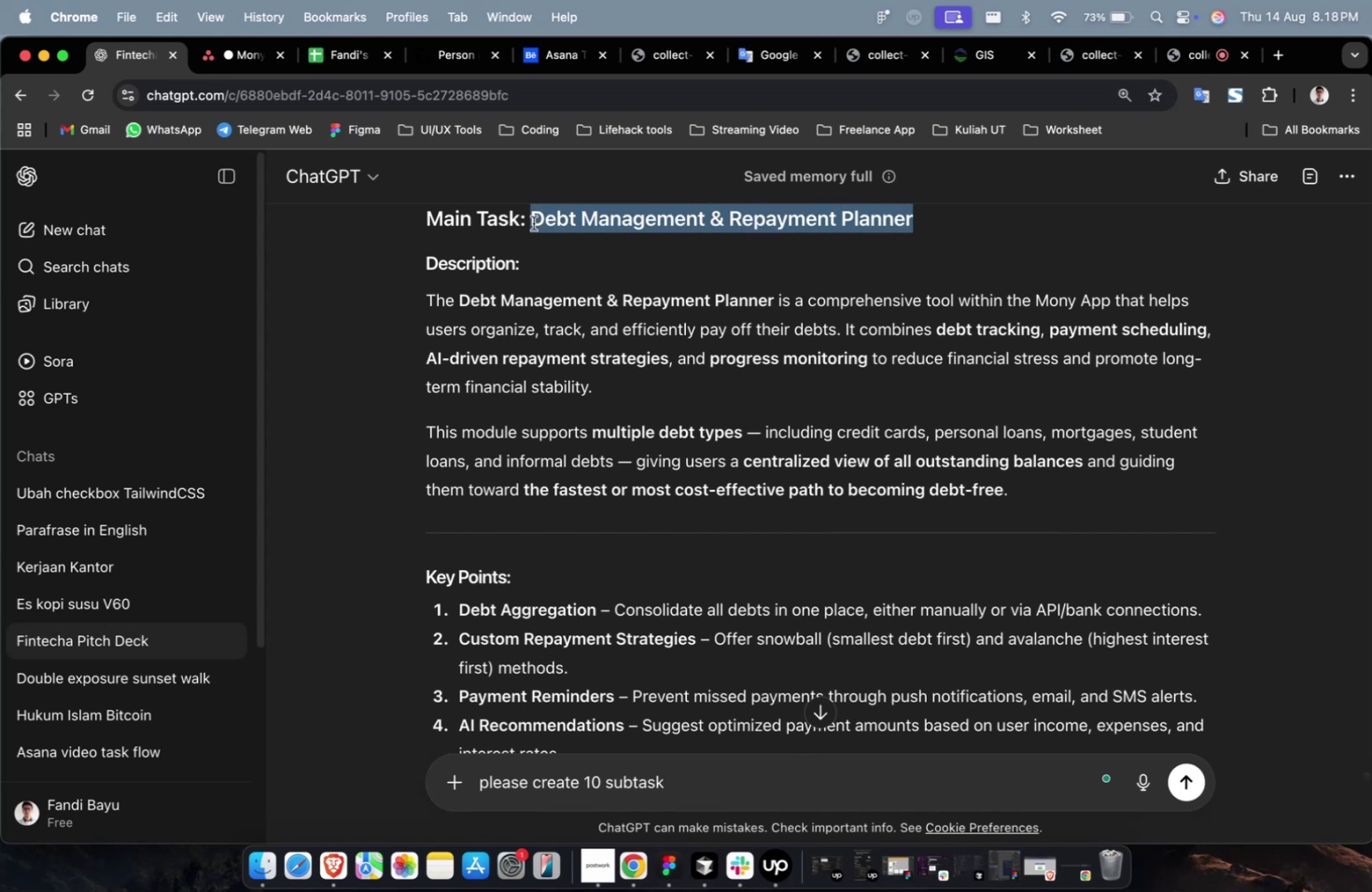 
key(Meta+C)
 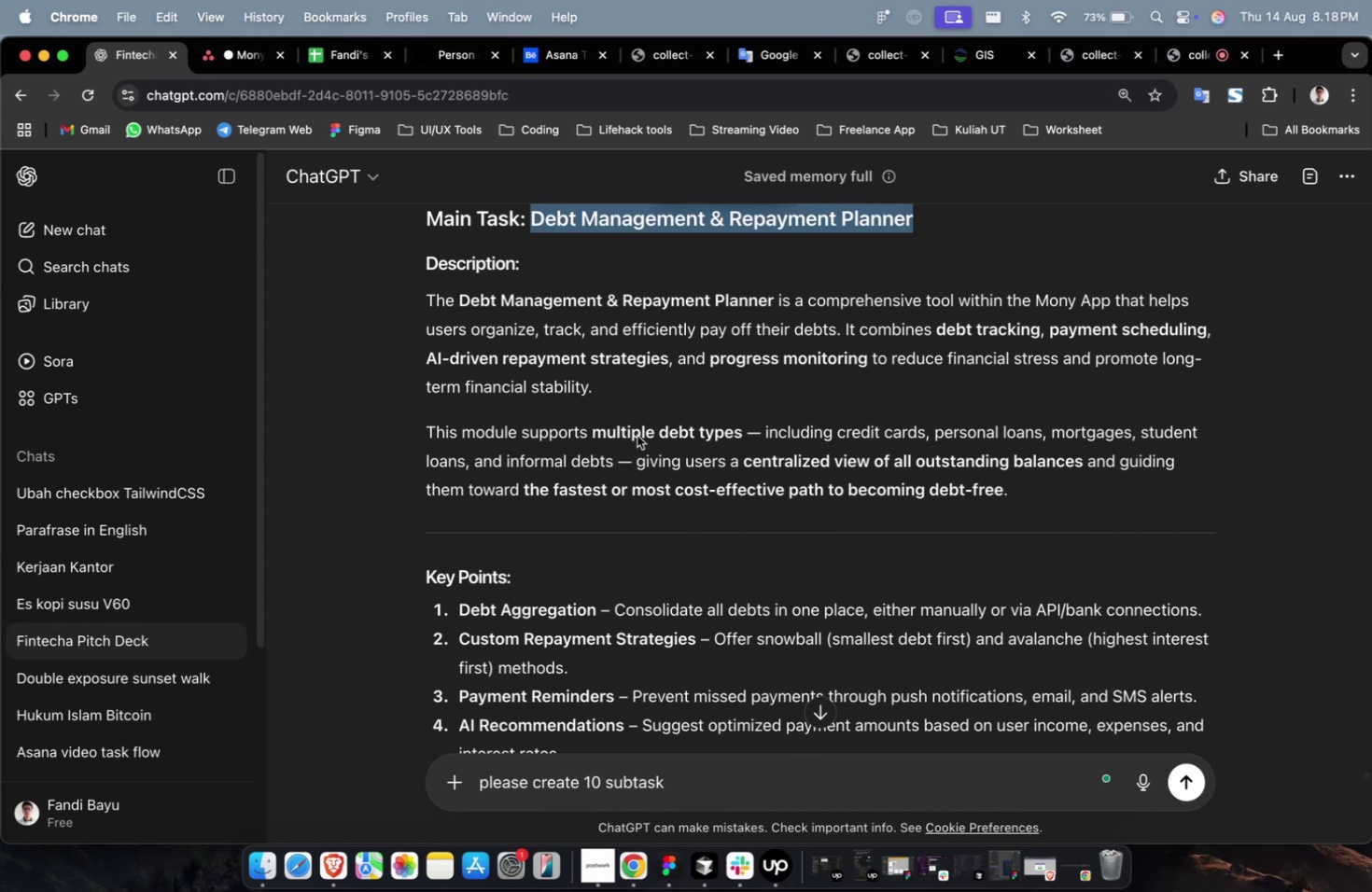 
key(Meta+C)
 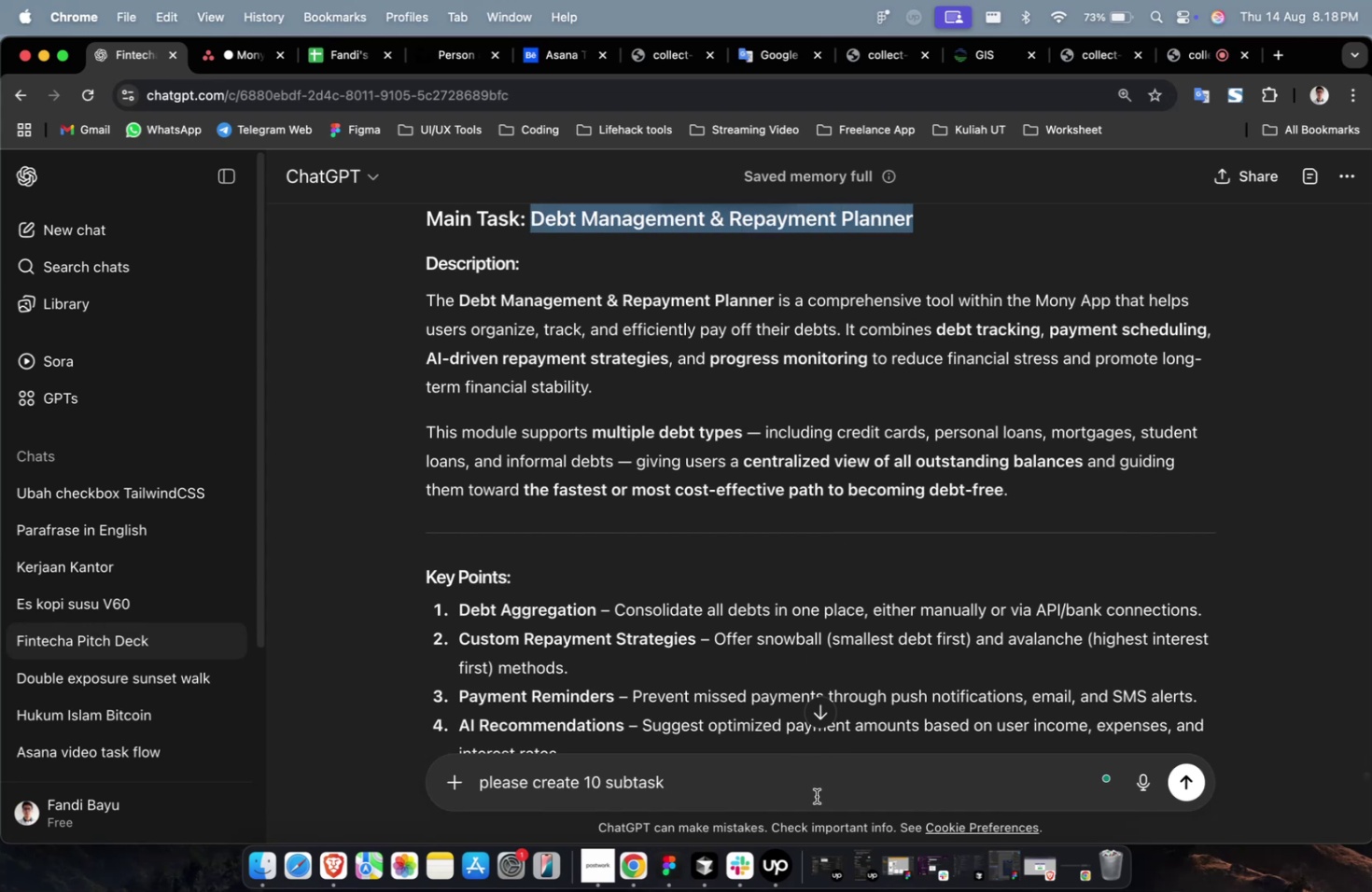 
left_click([815, 795])
 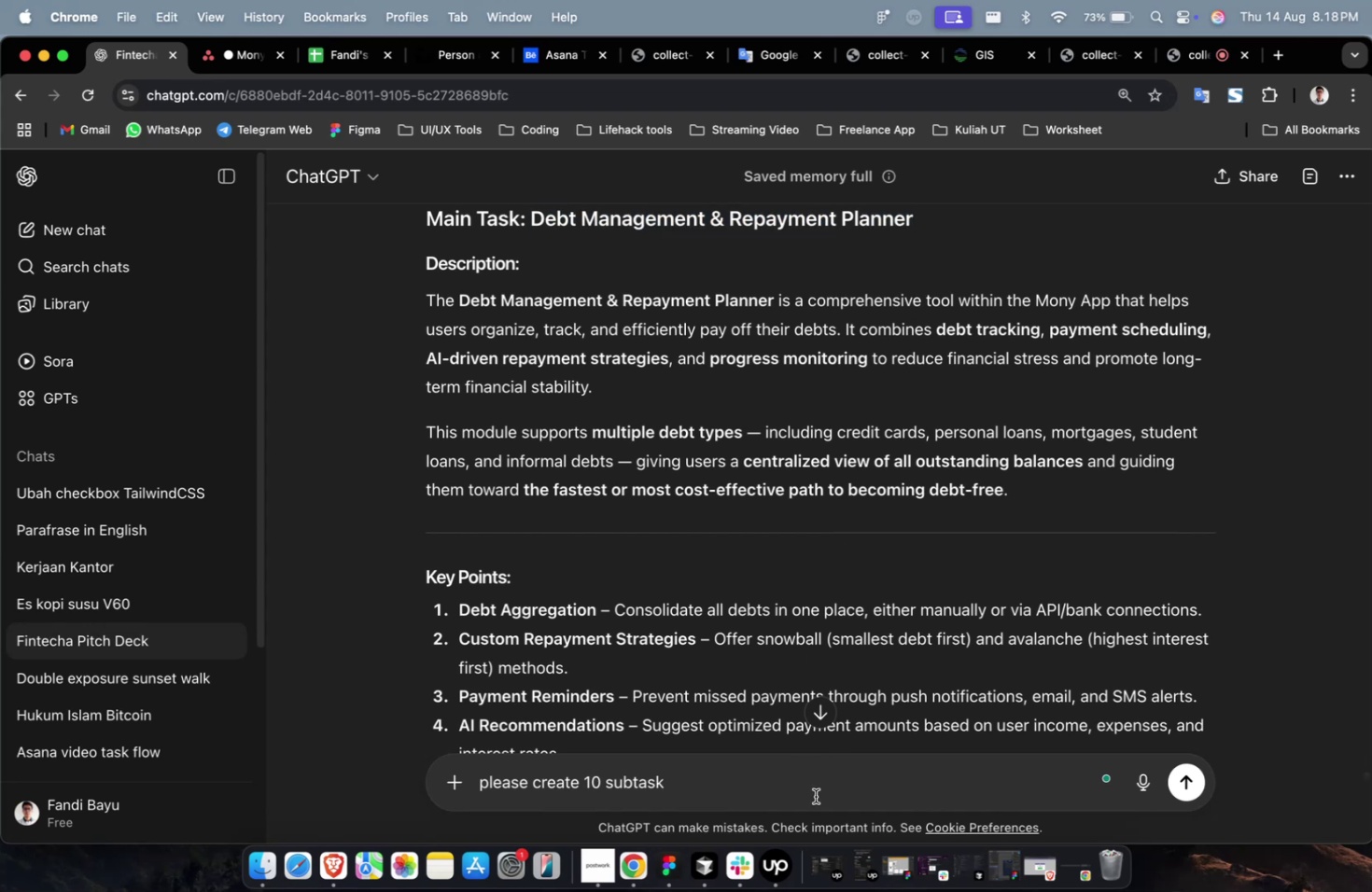 
type(for this main task )
 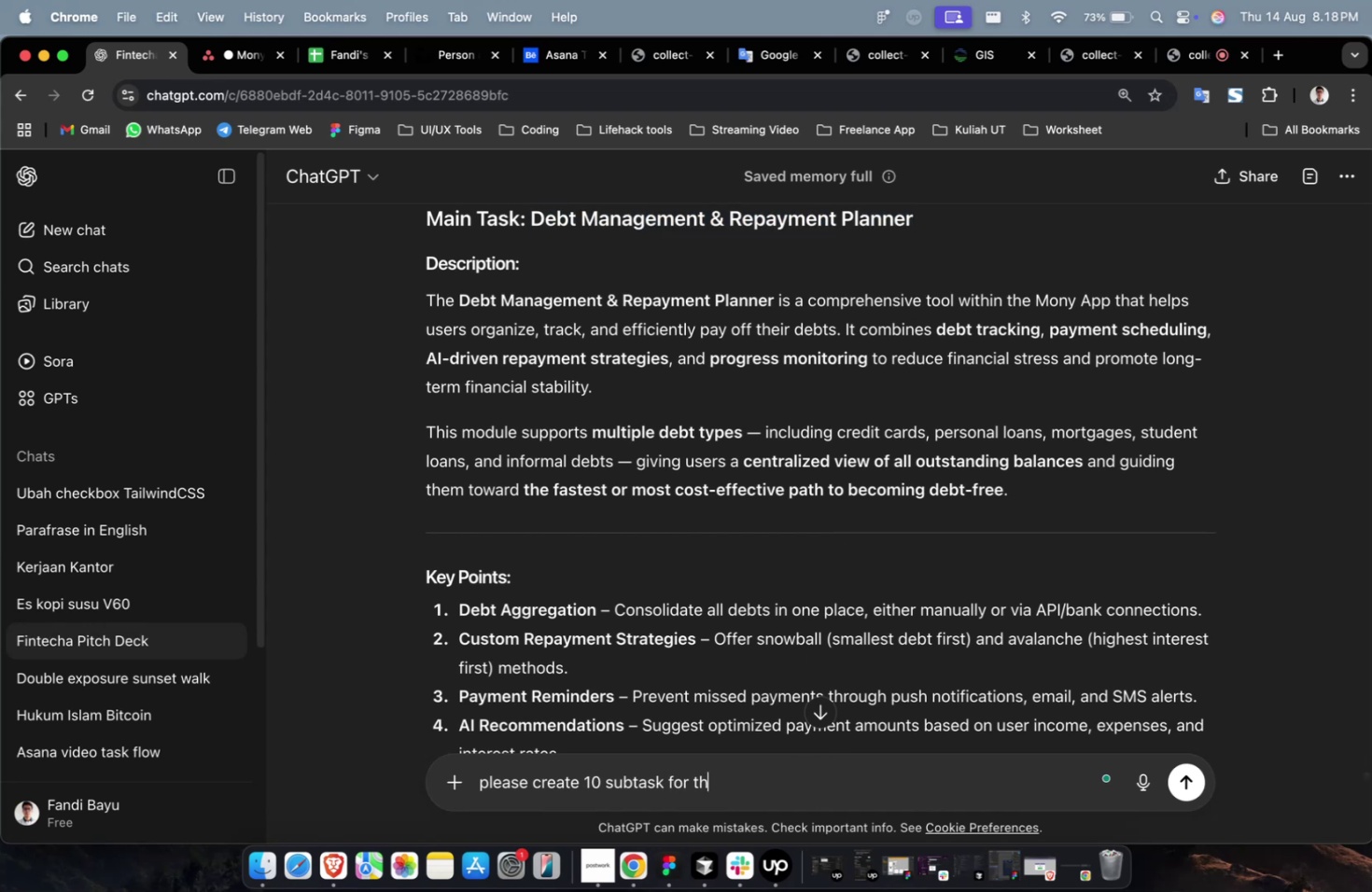 
key(Meta+CommandLeft)
 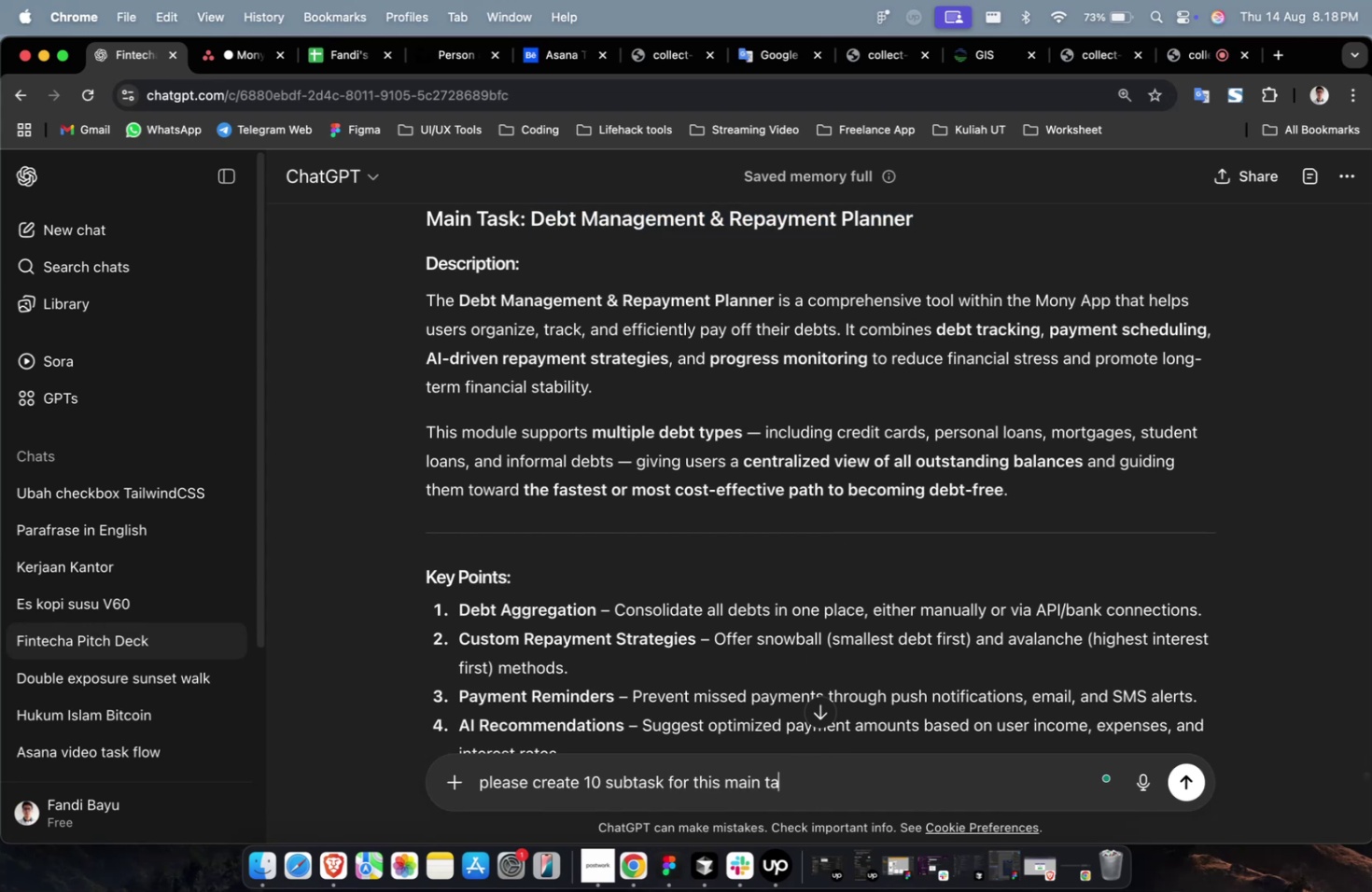 
key(Meta+V)
 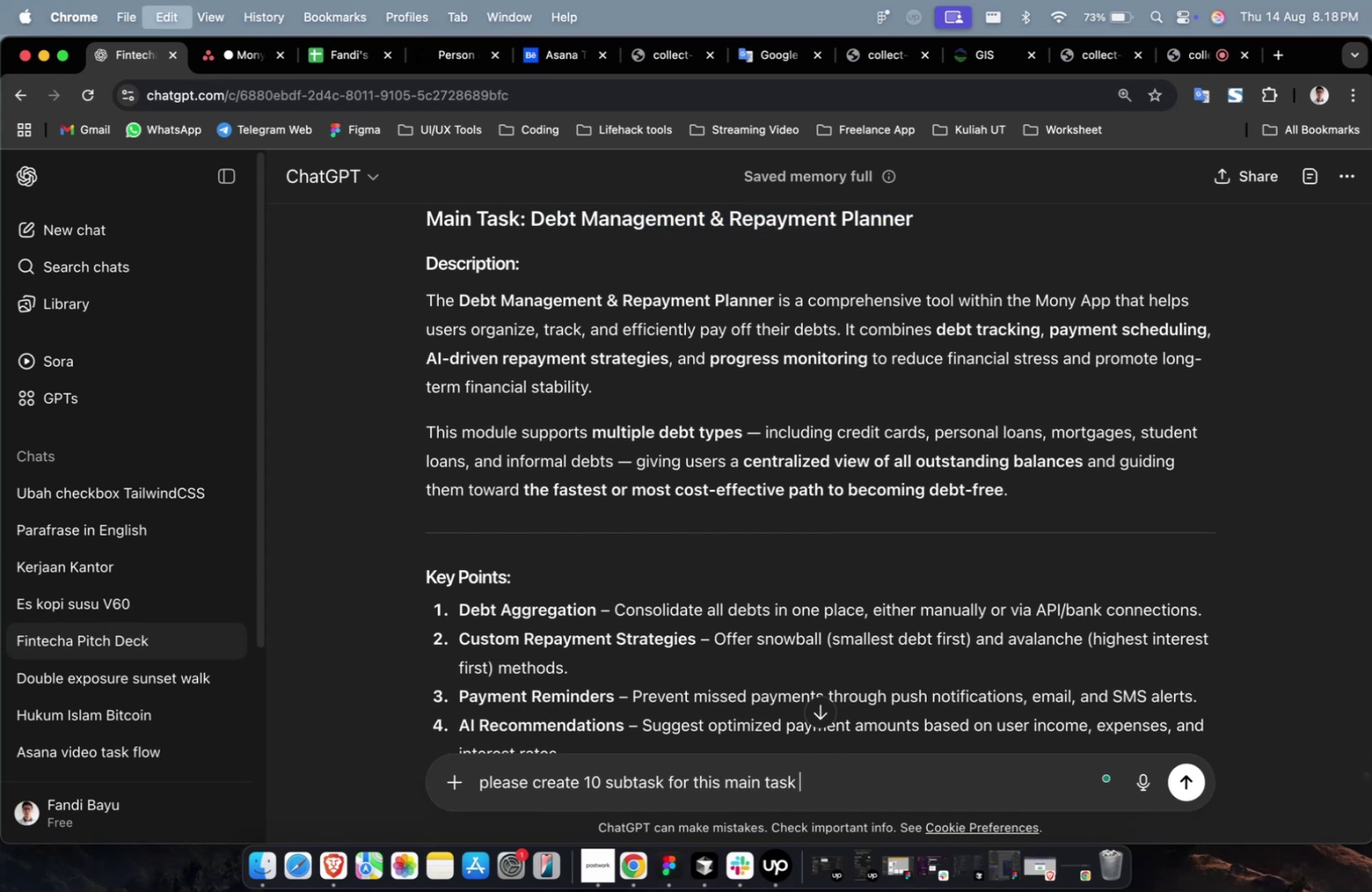 
type( with description, points and goals)
 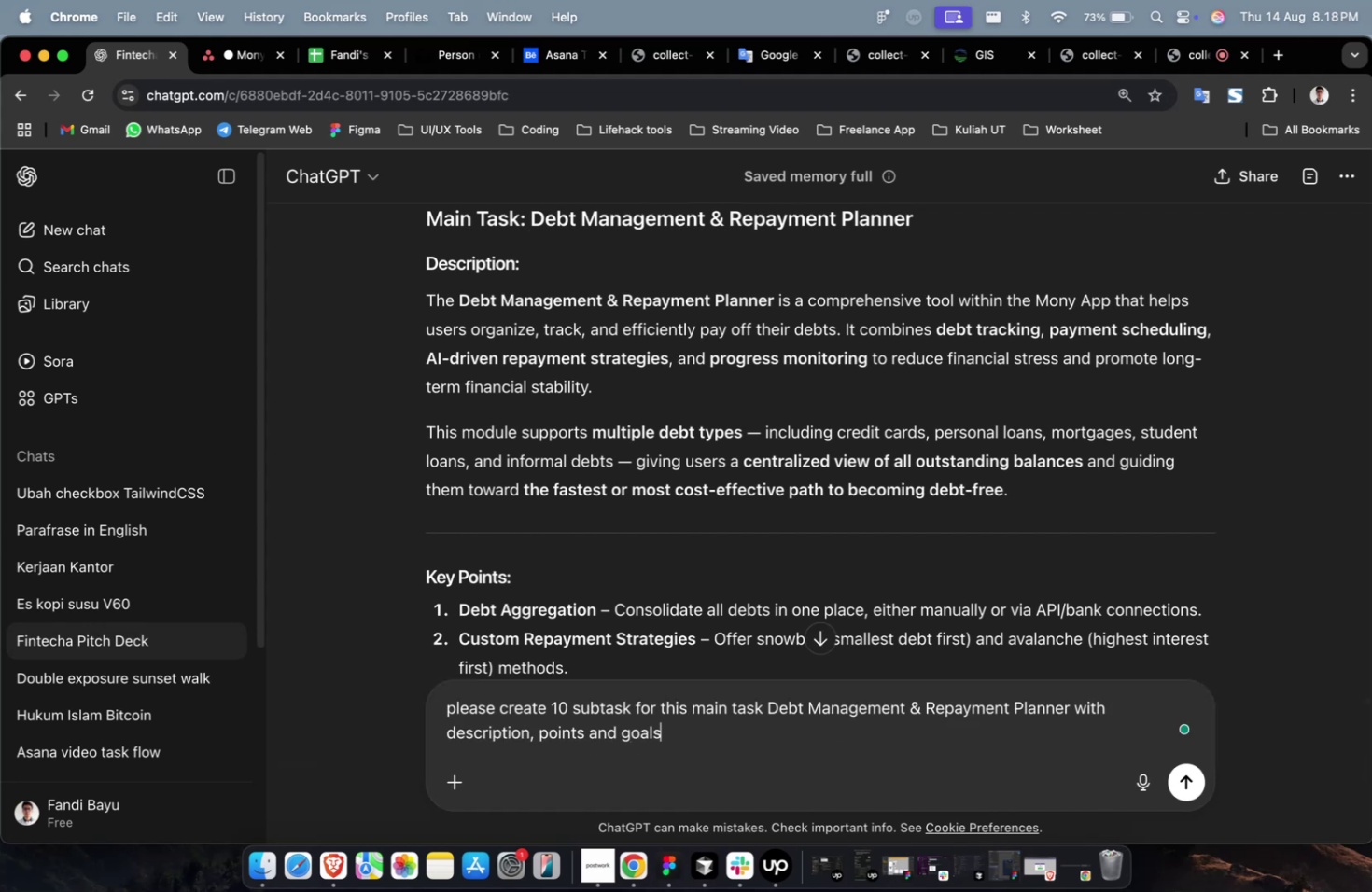 
key(Enter)
 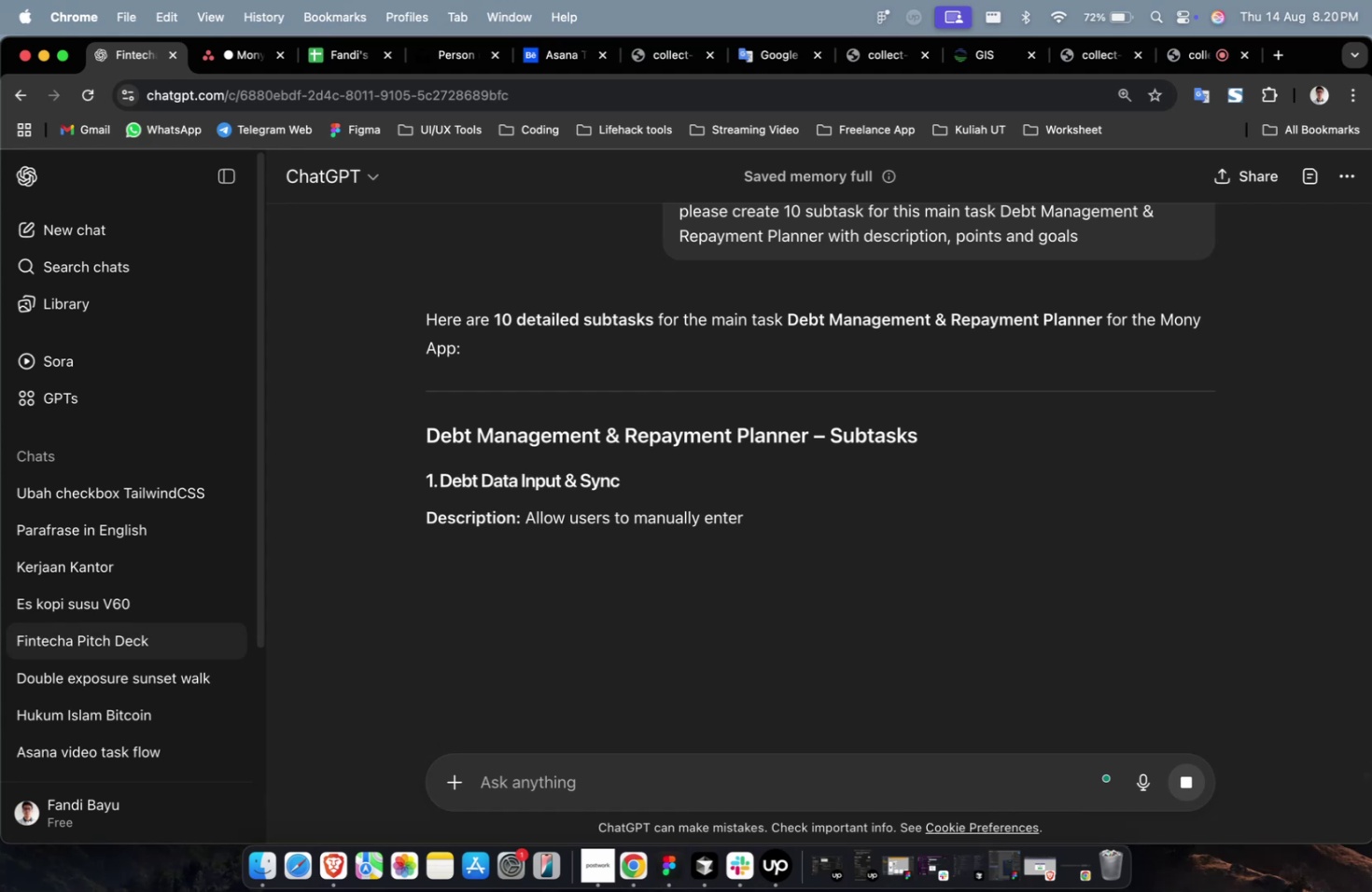 
wait(119.97)
 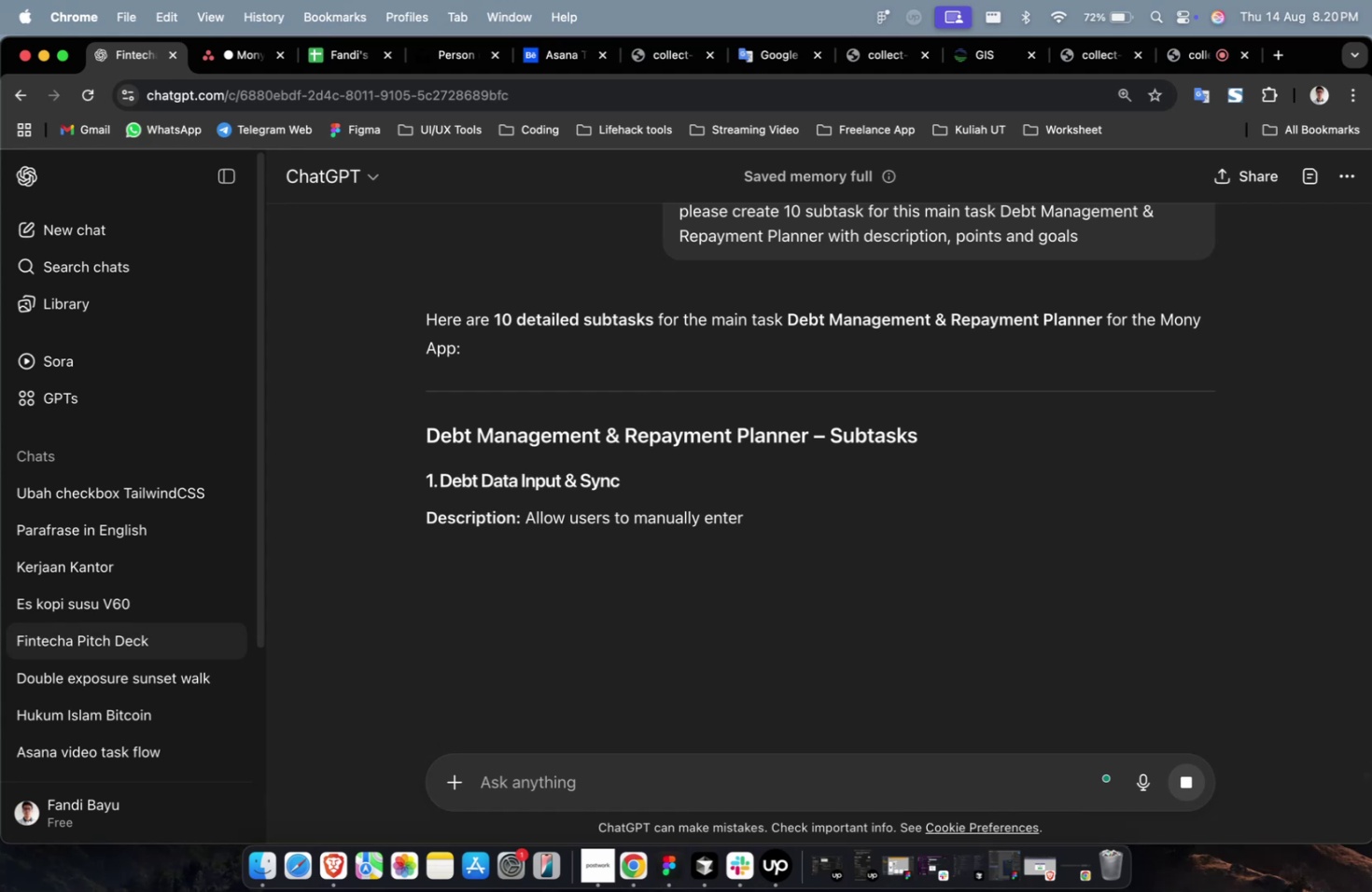 
scroll: coordinate [763, 501], scroll_direction: down, amount: 1.0
 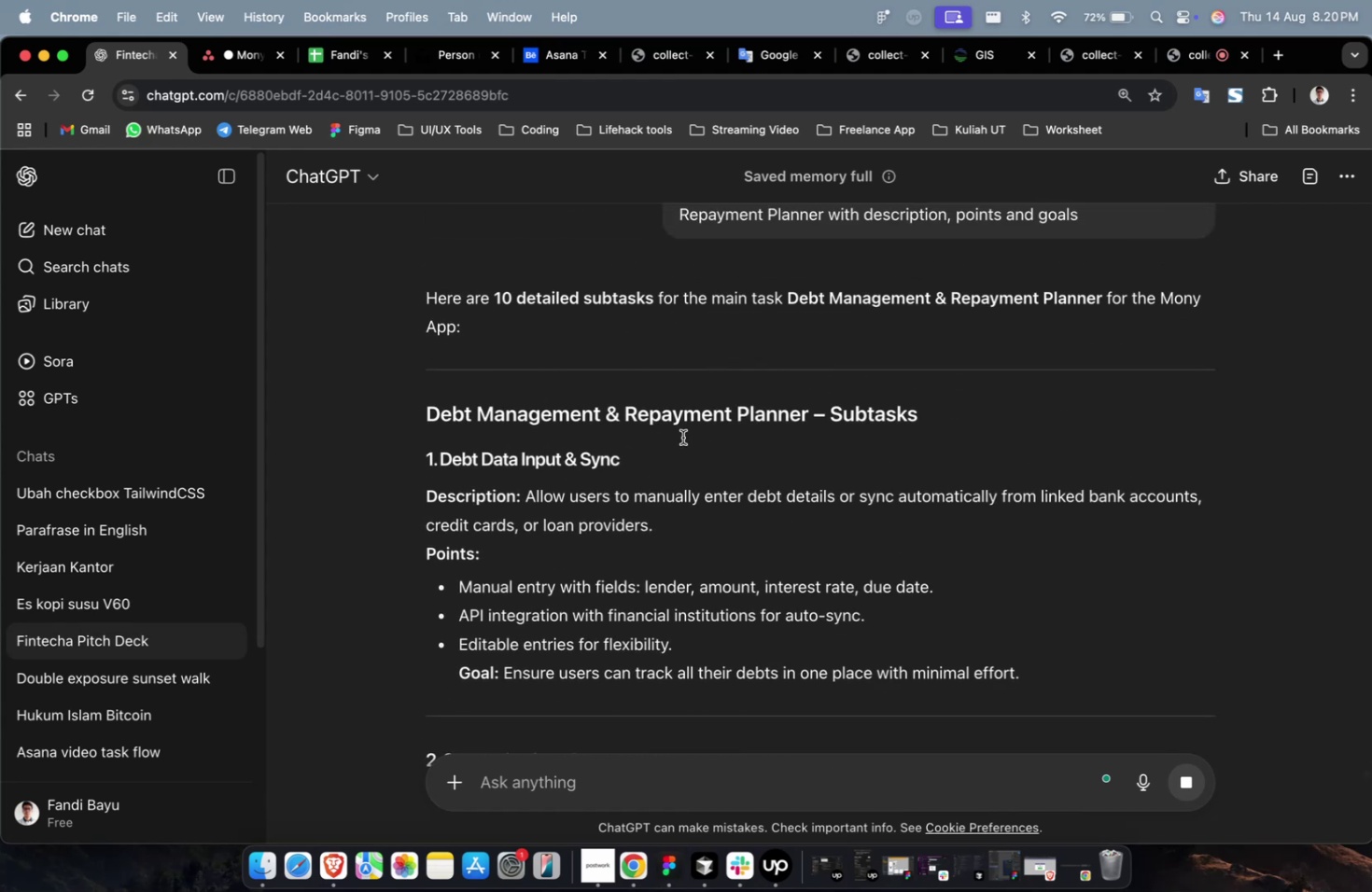 
left_click_drag(start_coordinate=[662, 453], to_coordinate=[486, 458])
 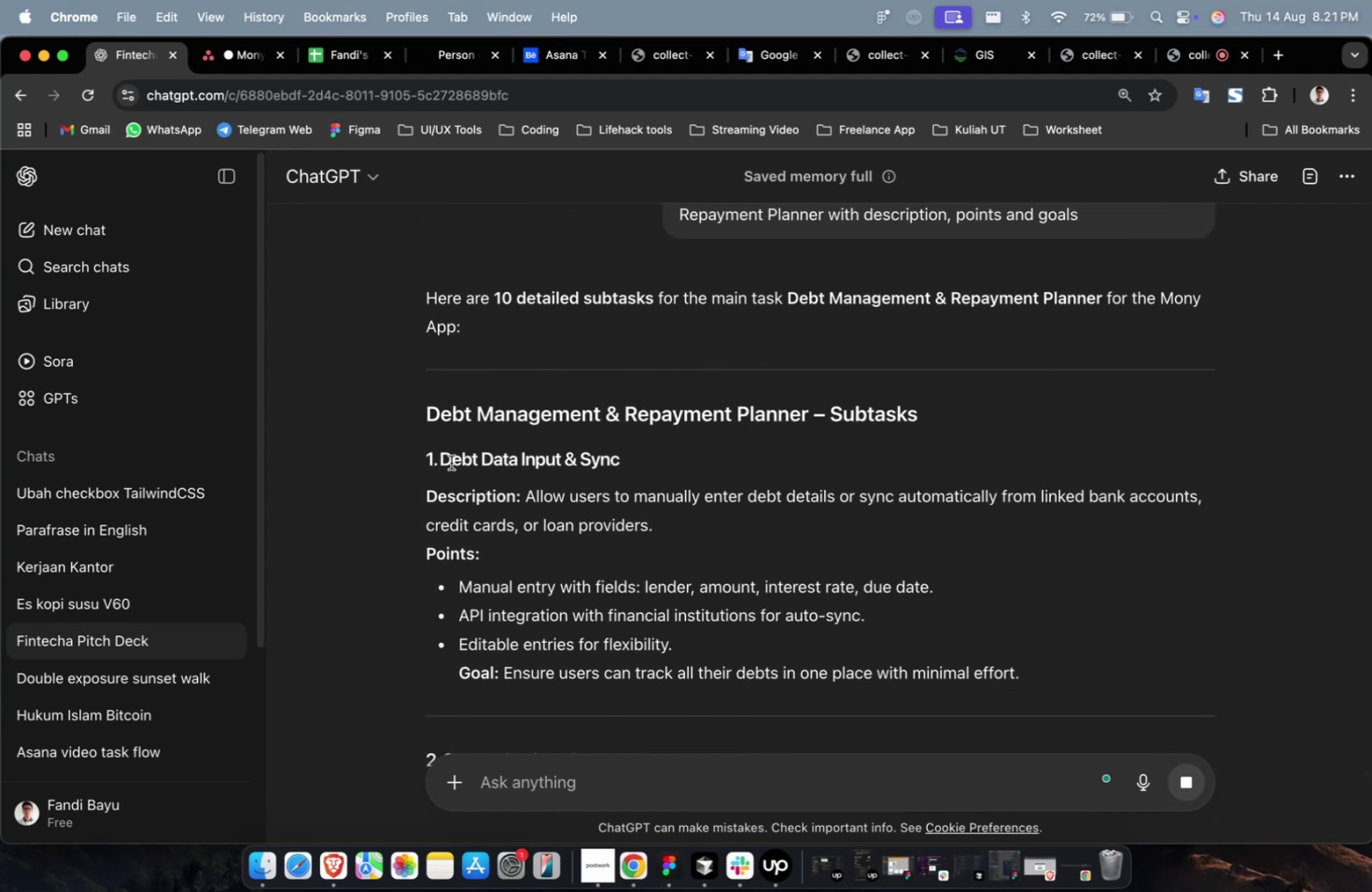 
scroll: coordinate [511, 485], scroll_direction: down, amount: 4.0
 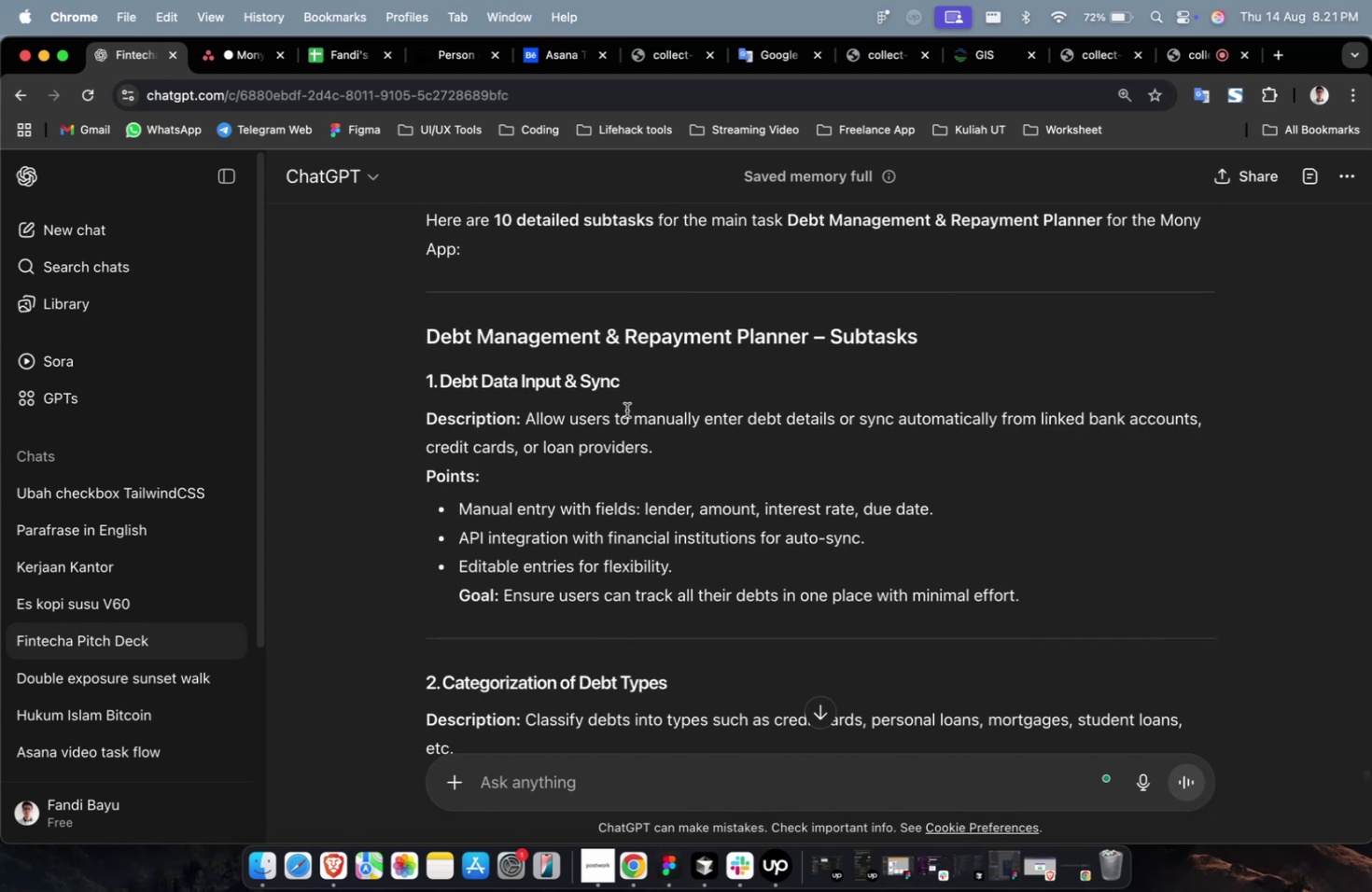 
left_click_drag(start_coordinate=[641, 383], to_coordinate=[442, 392])
 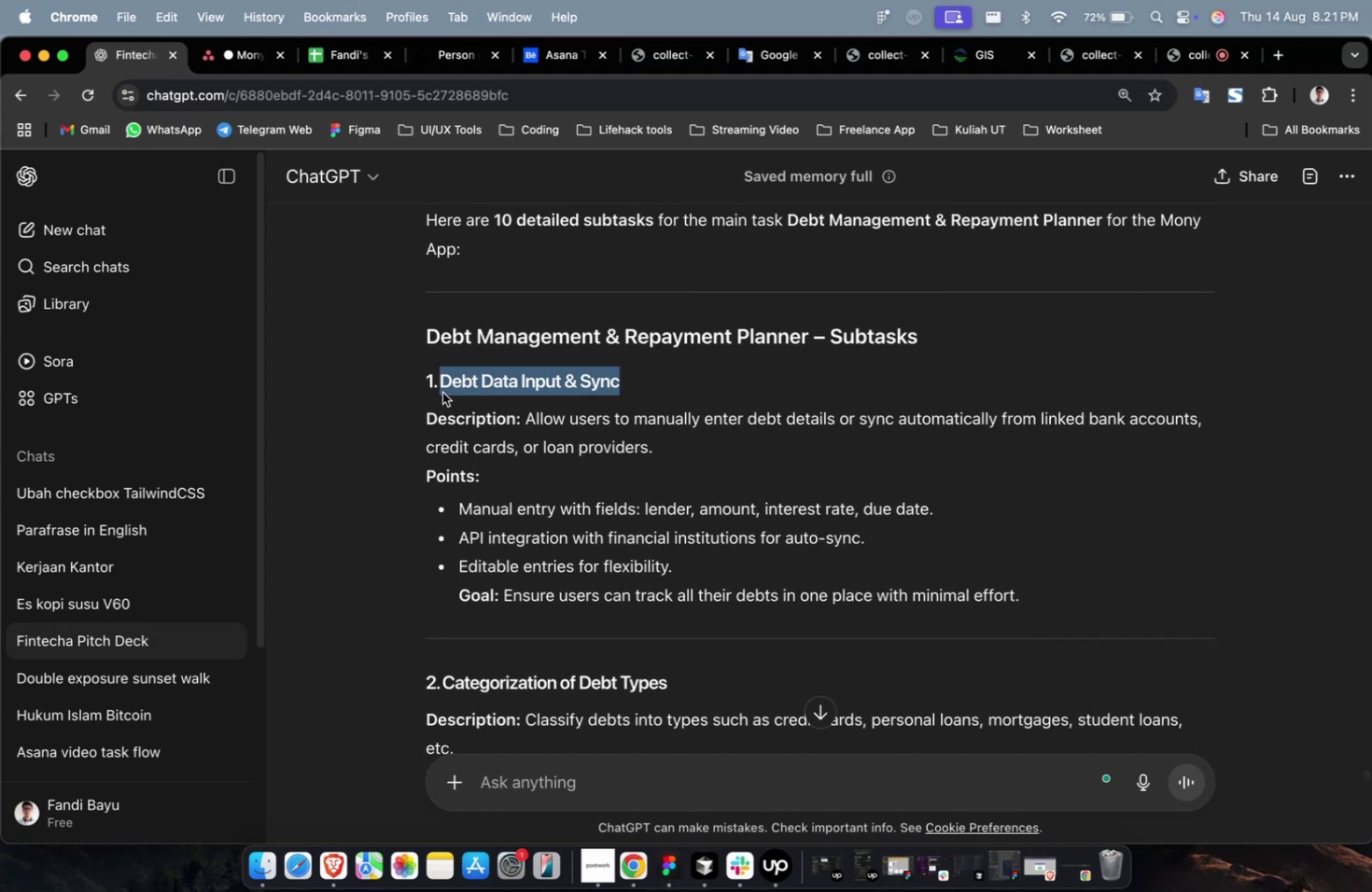 
key(Meta+C)
 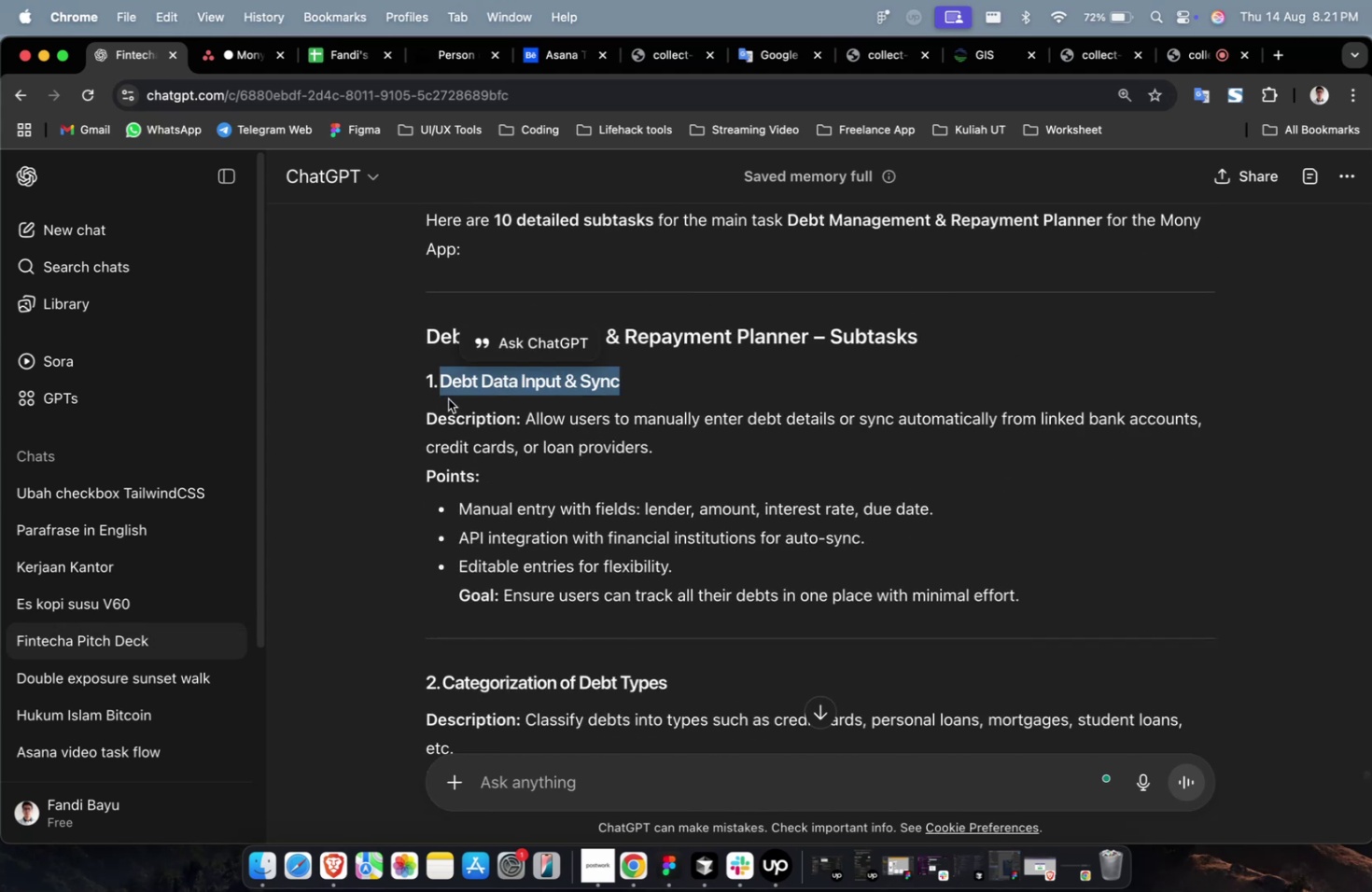 
key(Meta+C)
 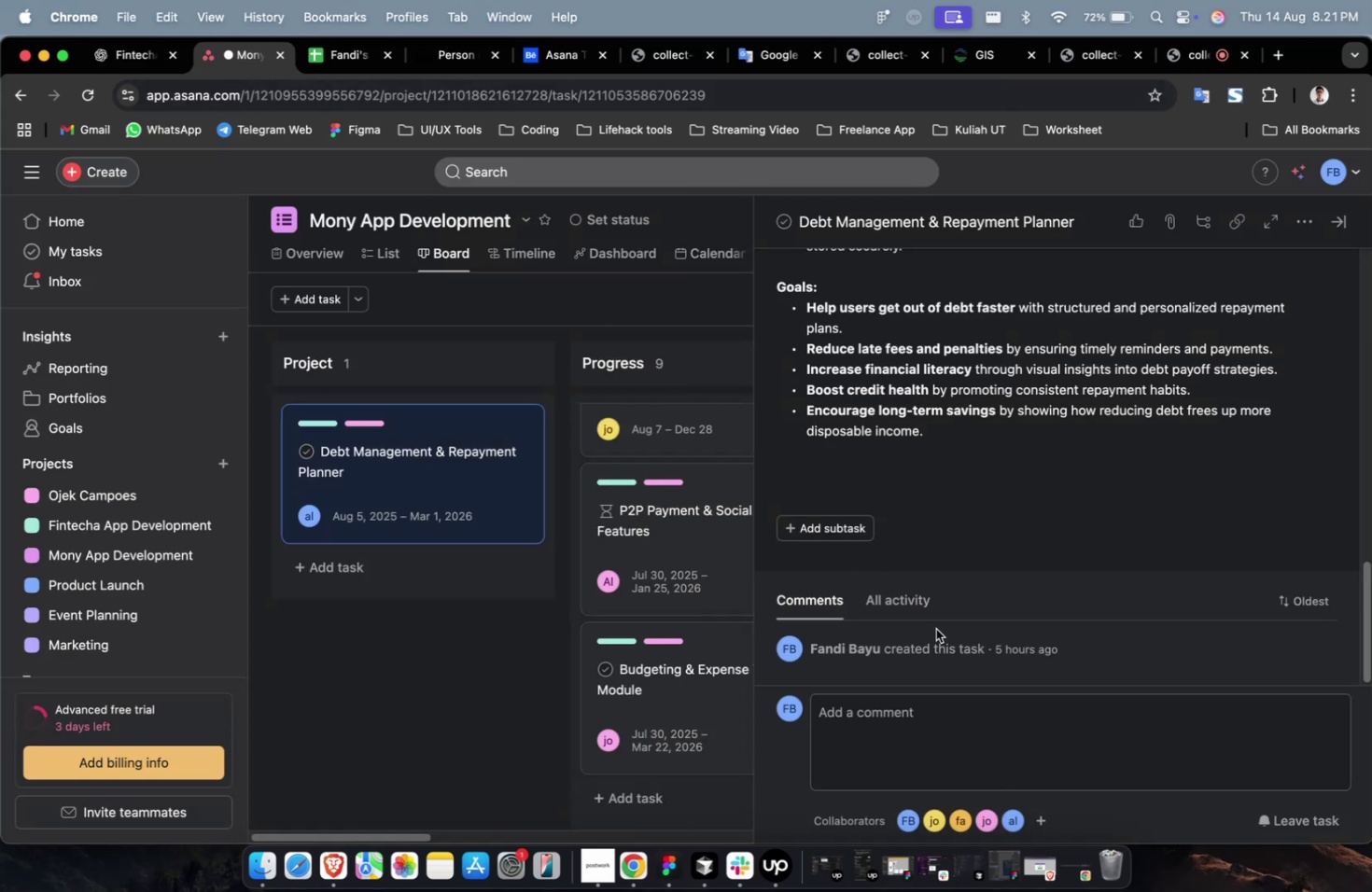 
left_click([833, 526])
 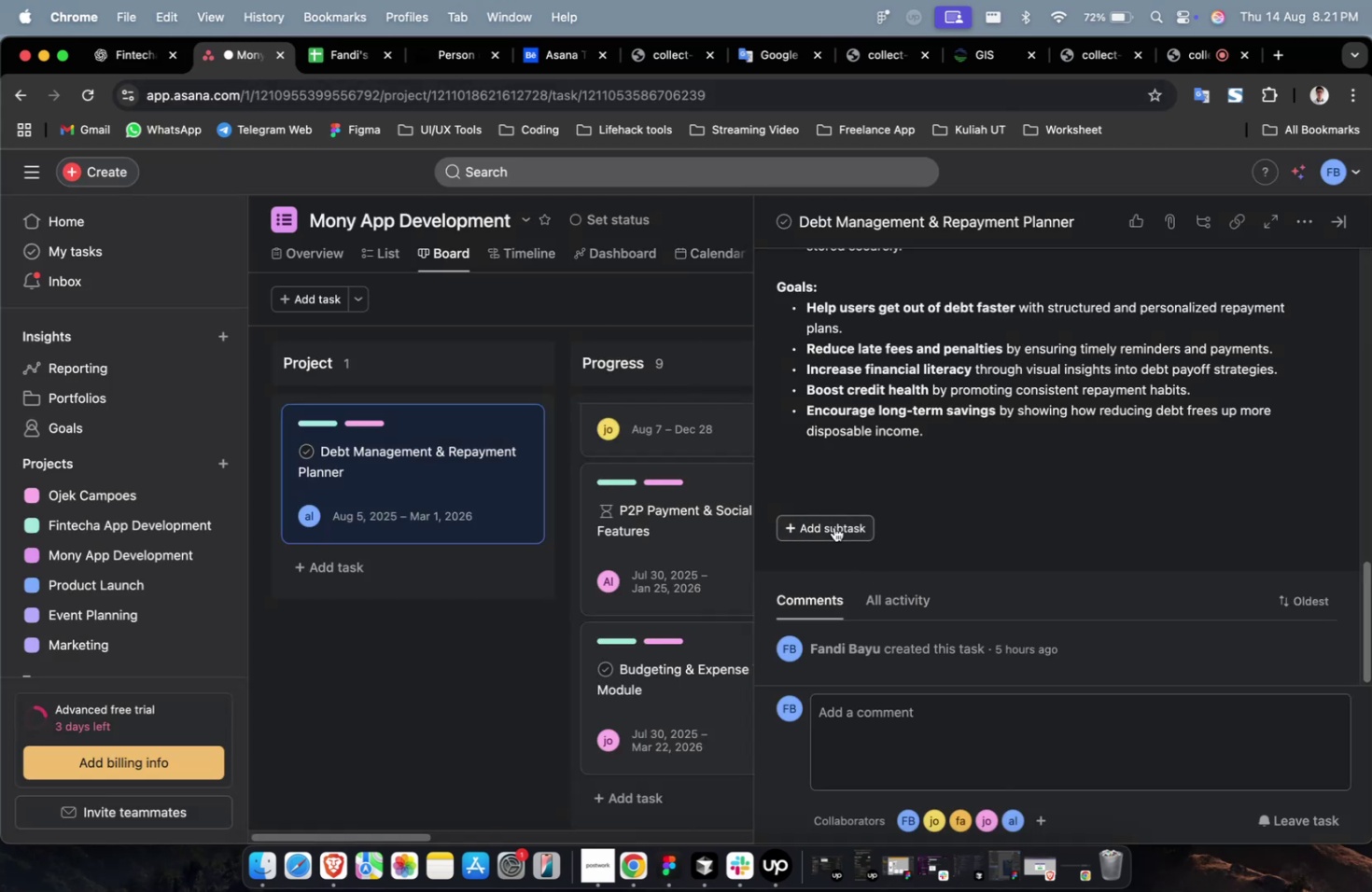 
key(Meta+V)
 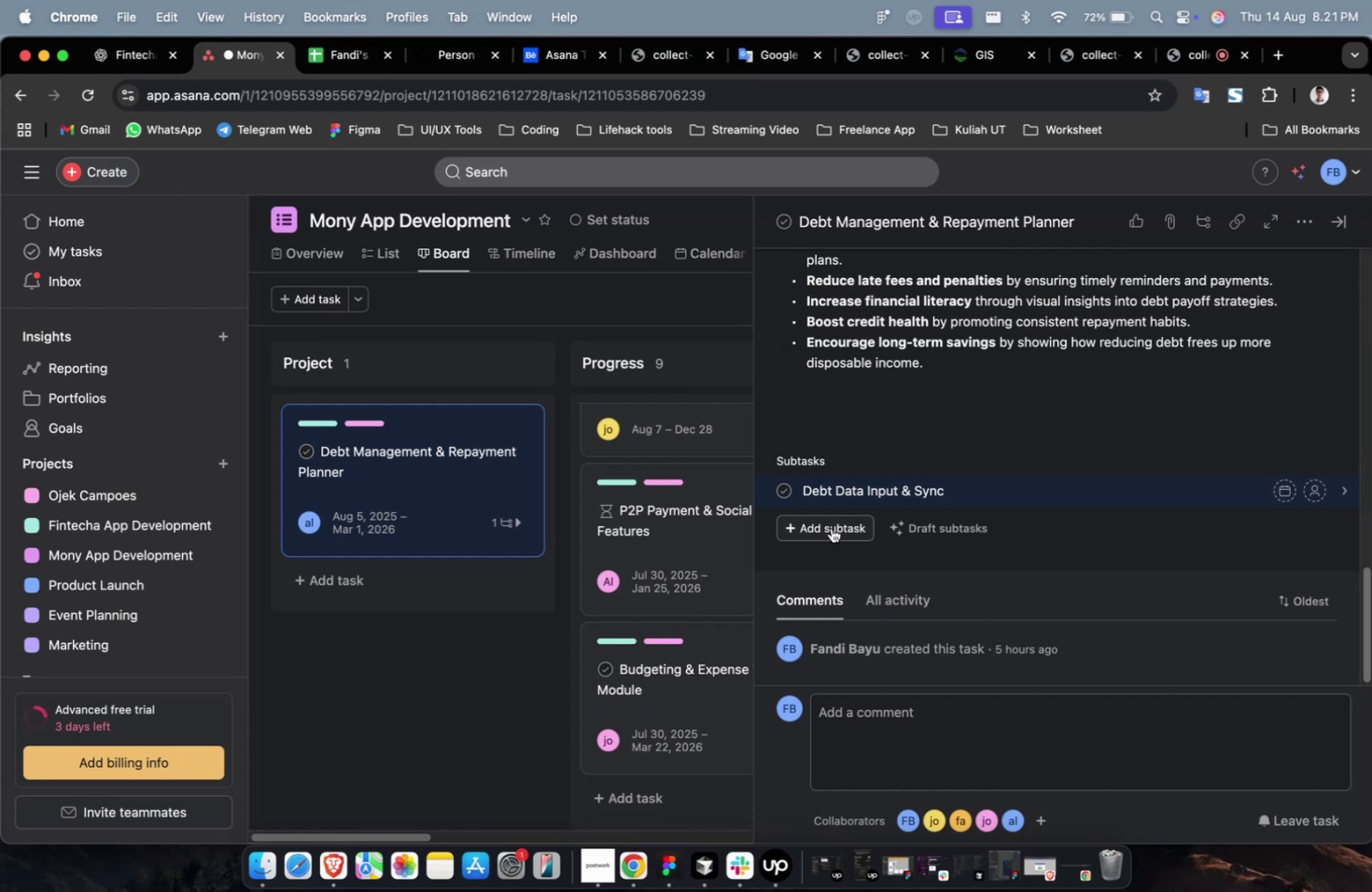 
wait(36.72)
 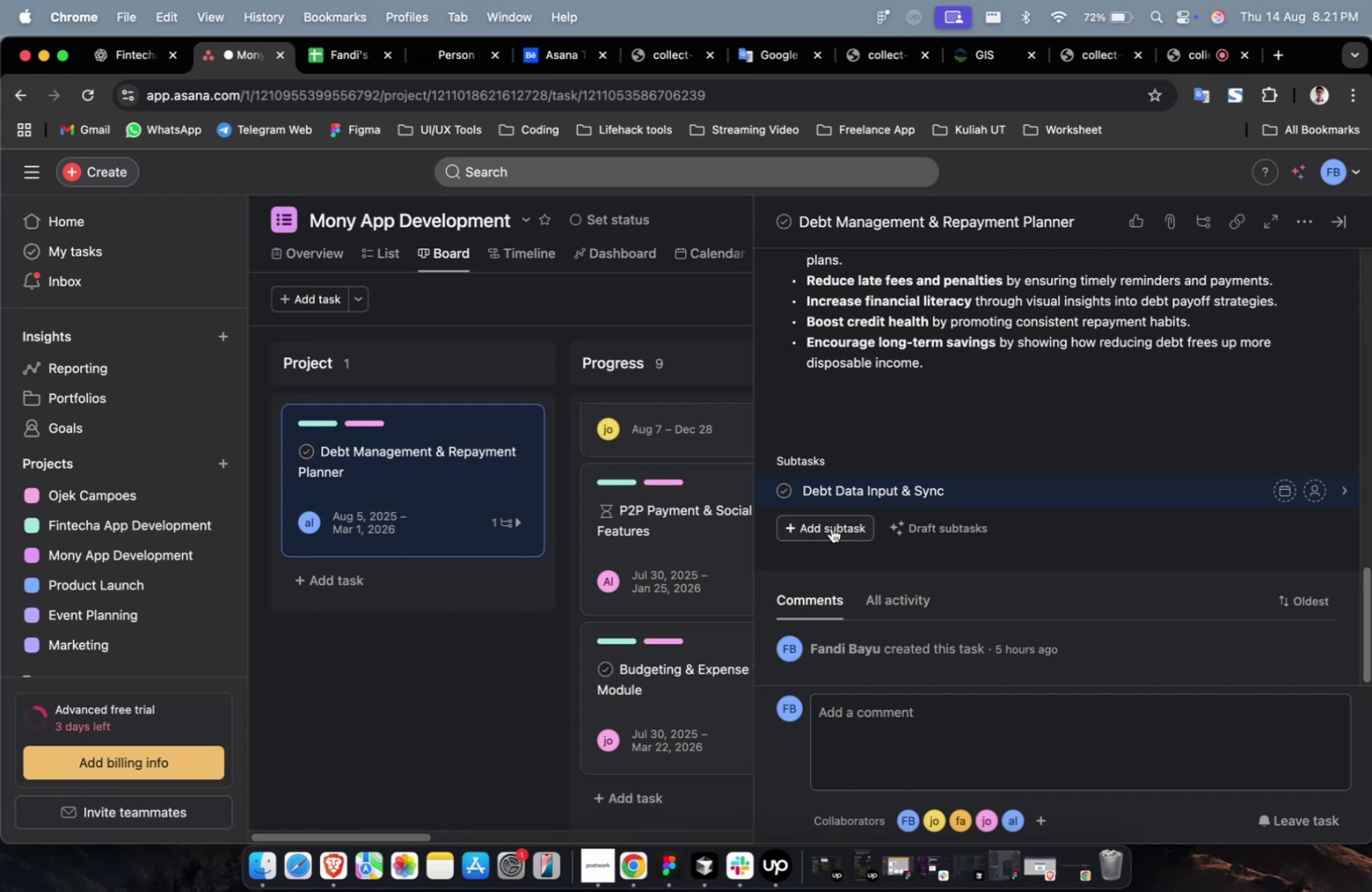 
scroll: coordinate [831, 527], scroll_direction: up, amount: 1.0
 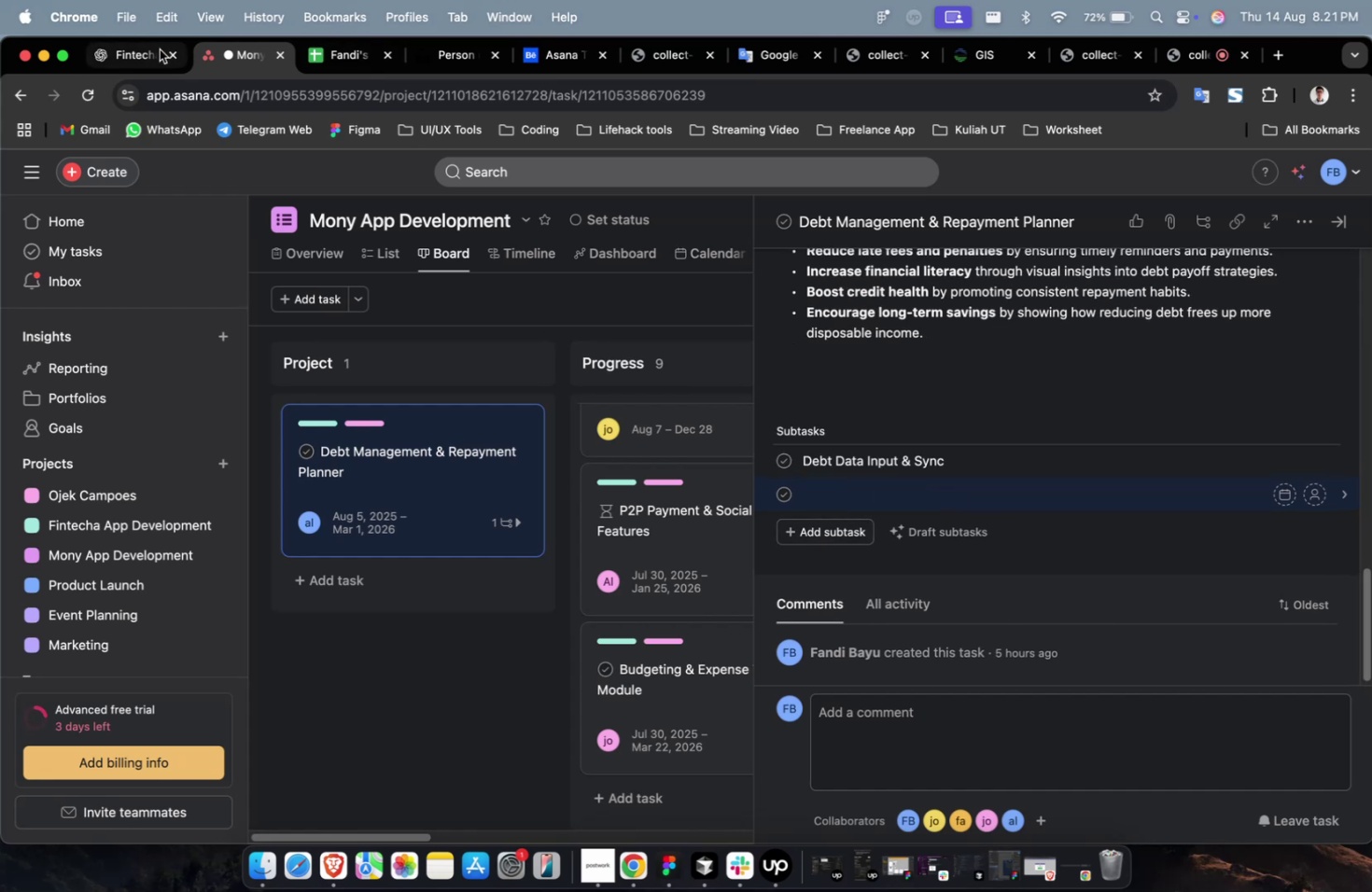 
scroll: coordinate [656, 565], scroll_direction: down, amount: 9.0
 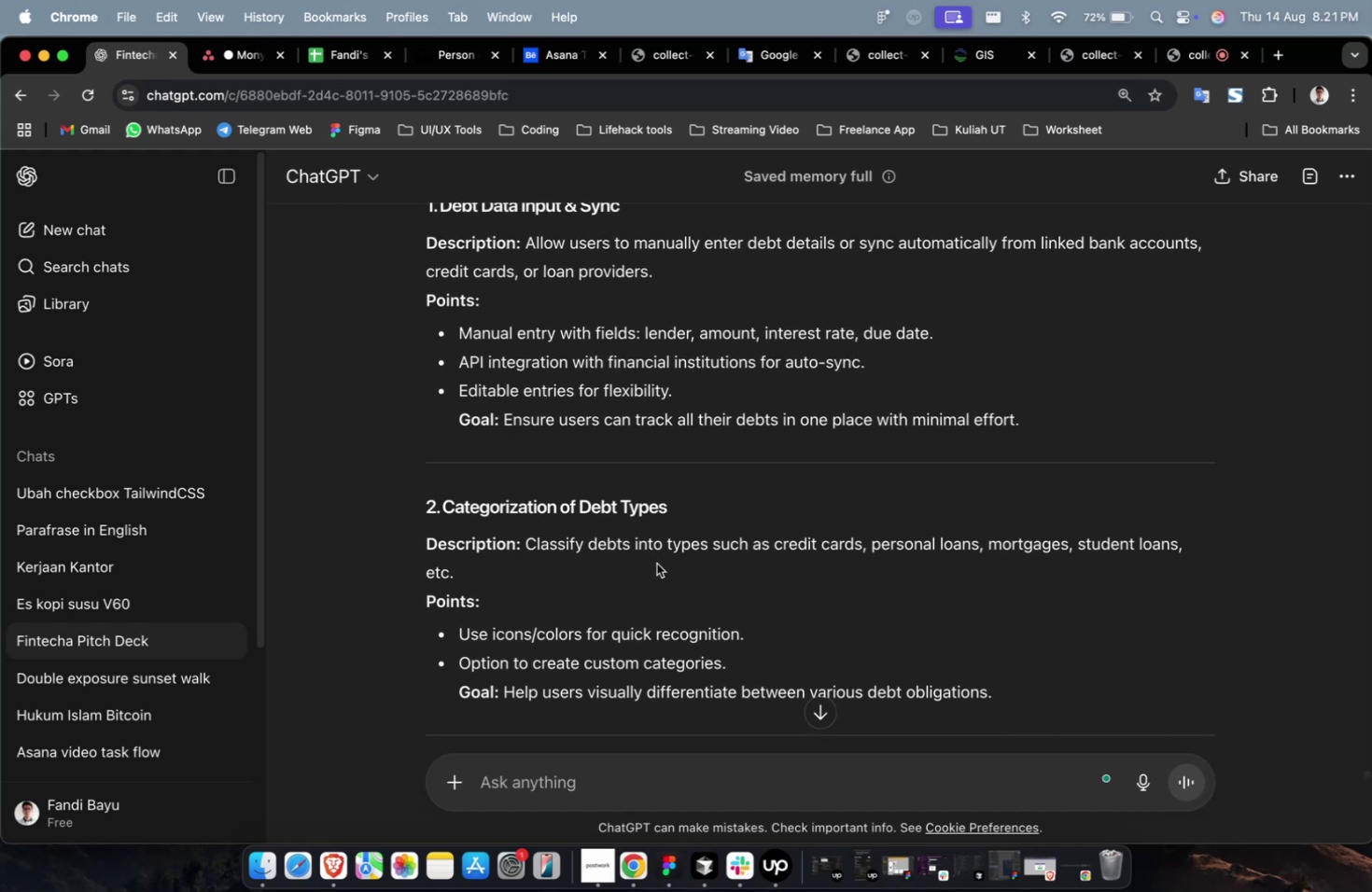 
left_click_drag(start_coordinate=[678, 515], to_coordinate=[446, 509])
 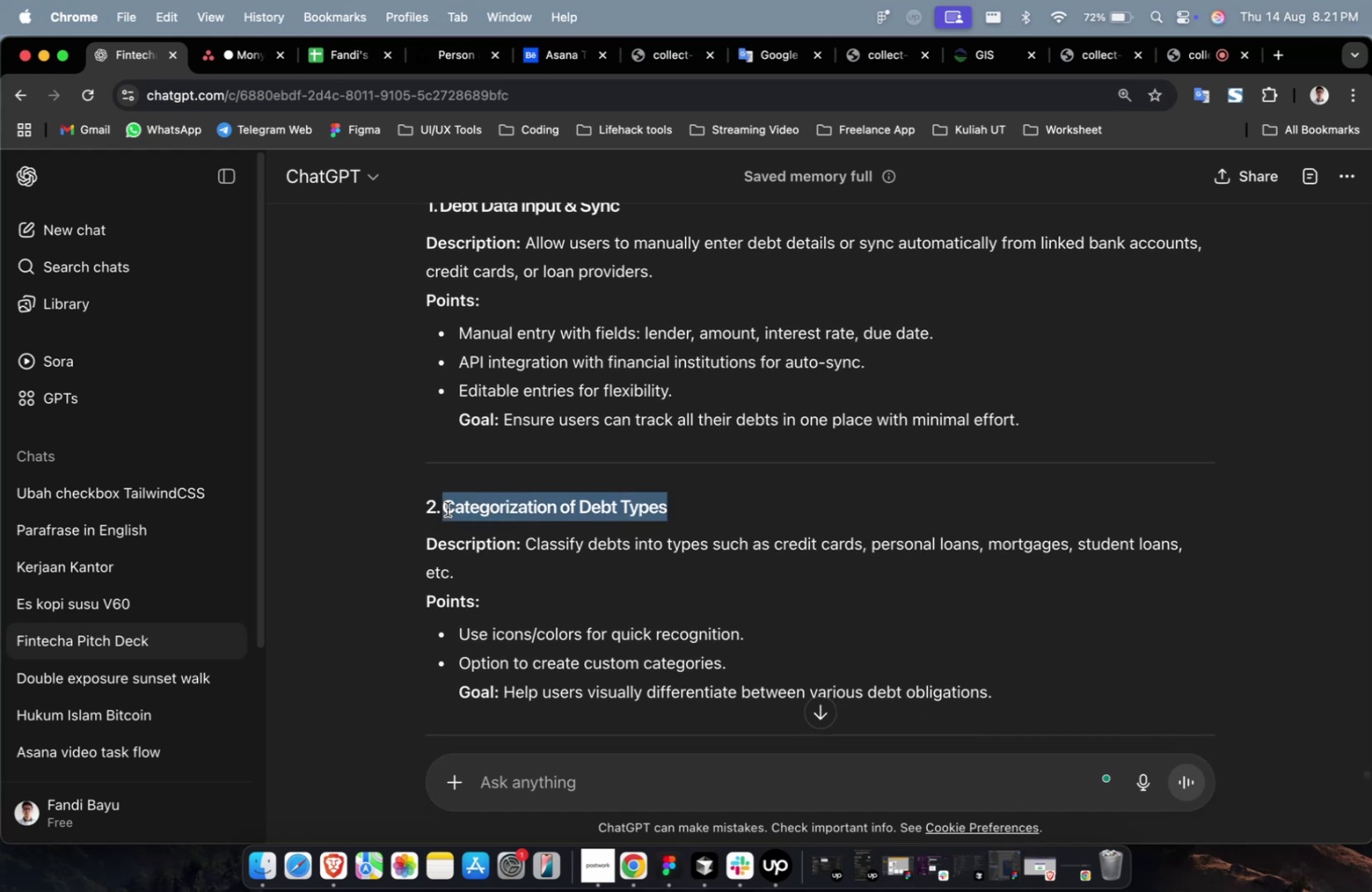 
key(Meta+C)
 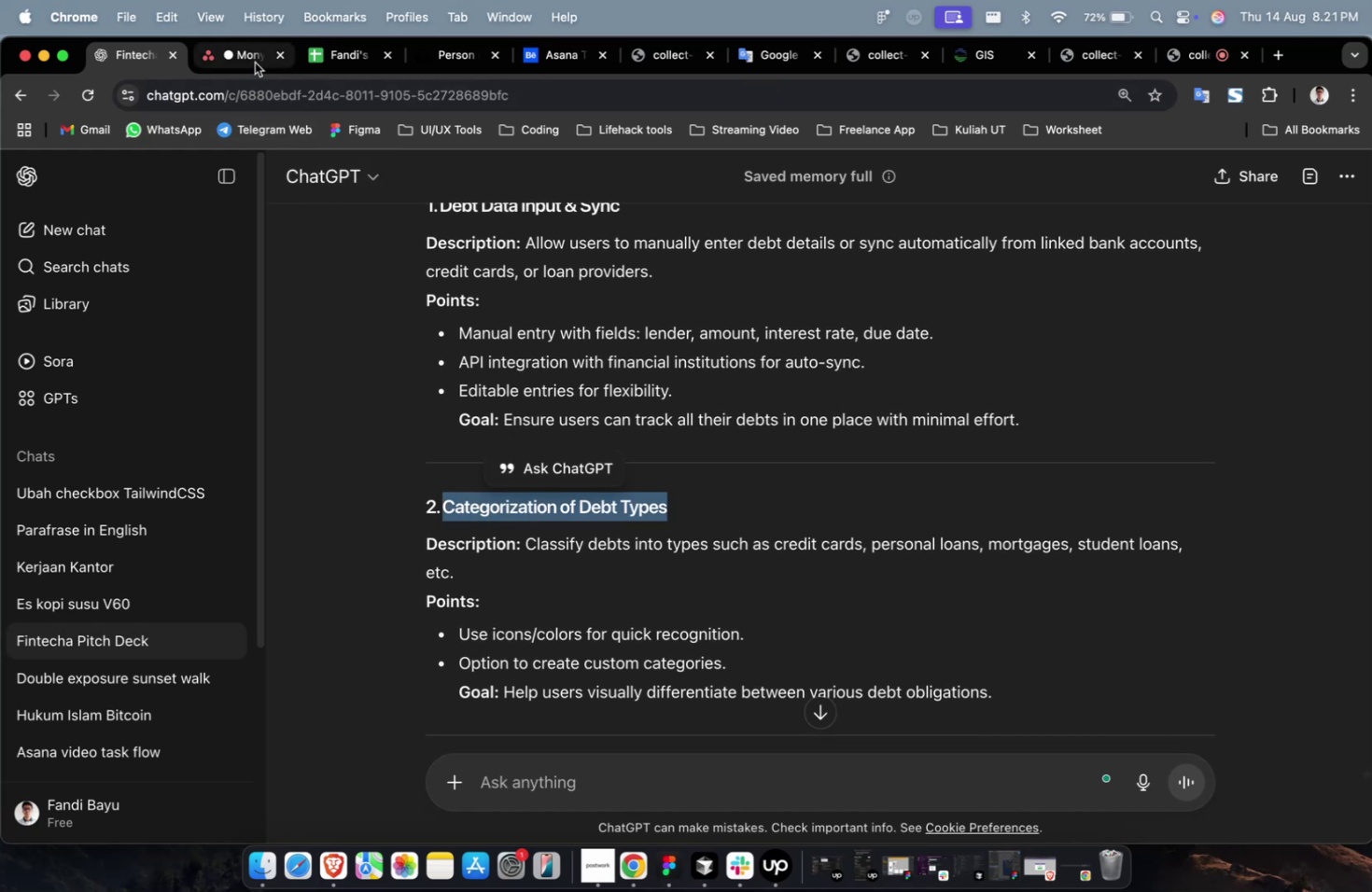 
key(Meta+V)
 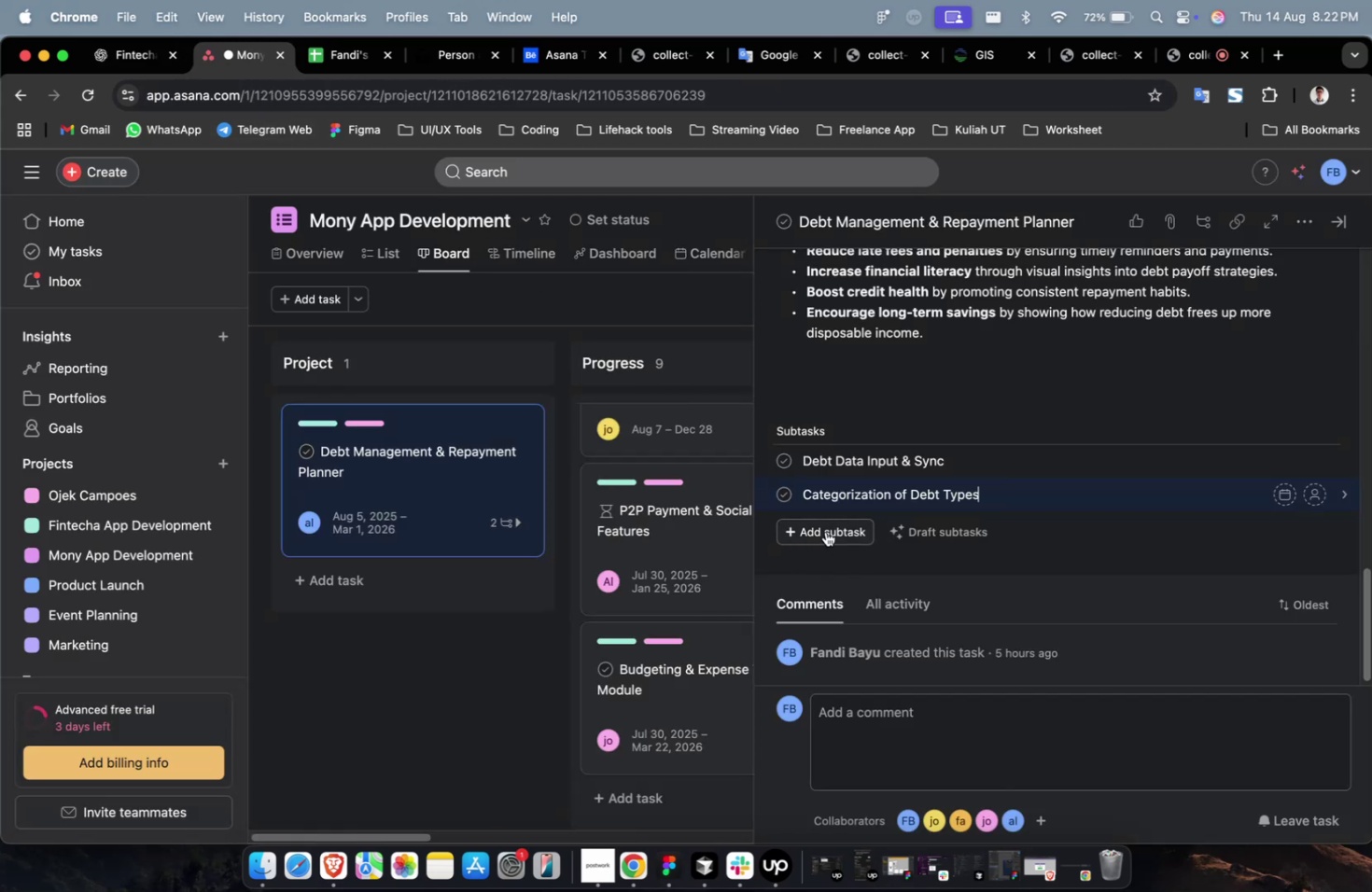 
left_click([825, 531])
 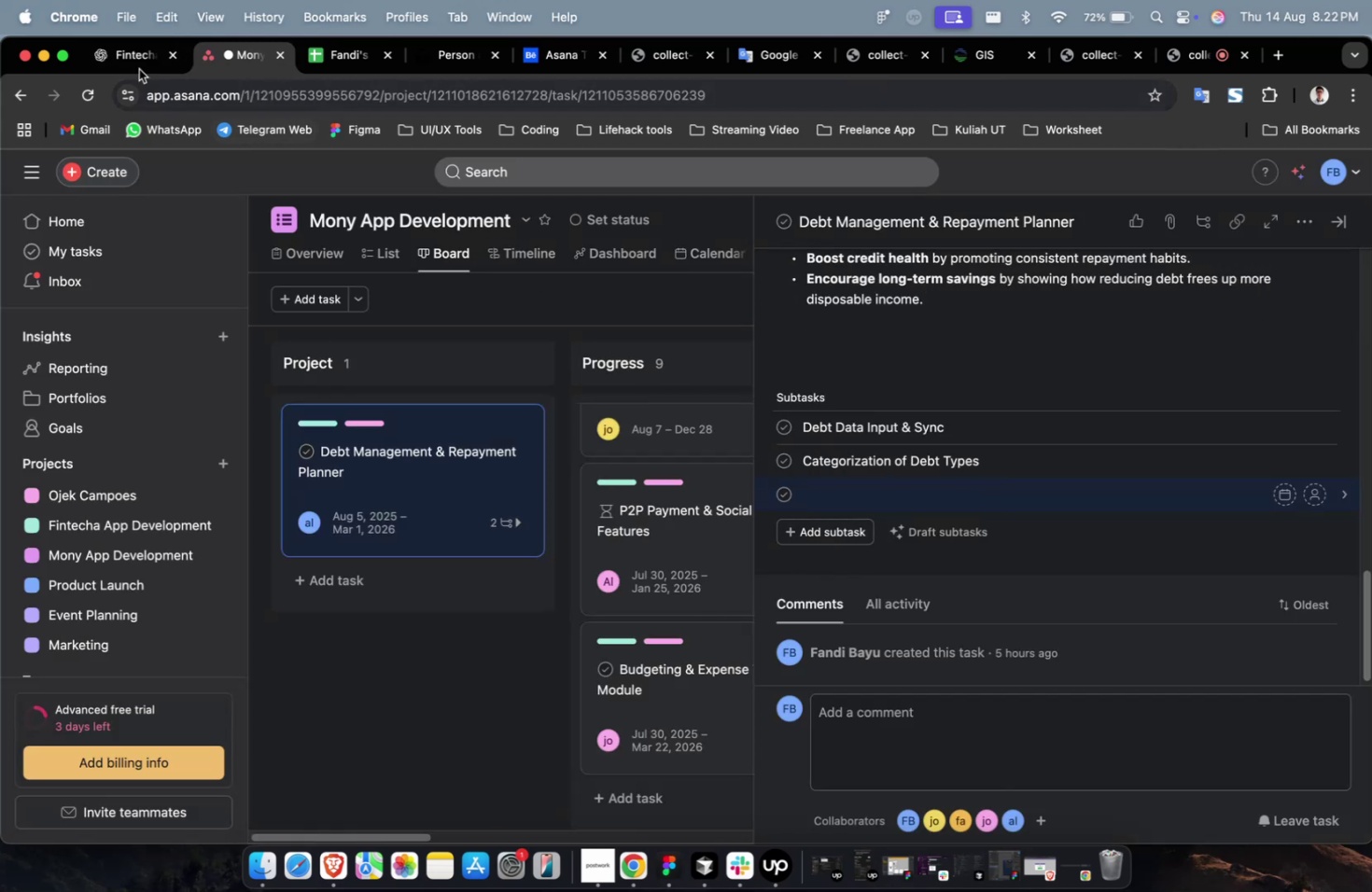 
left_click([119, 57])
 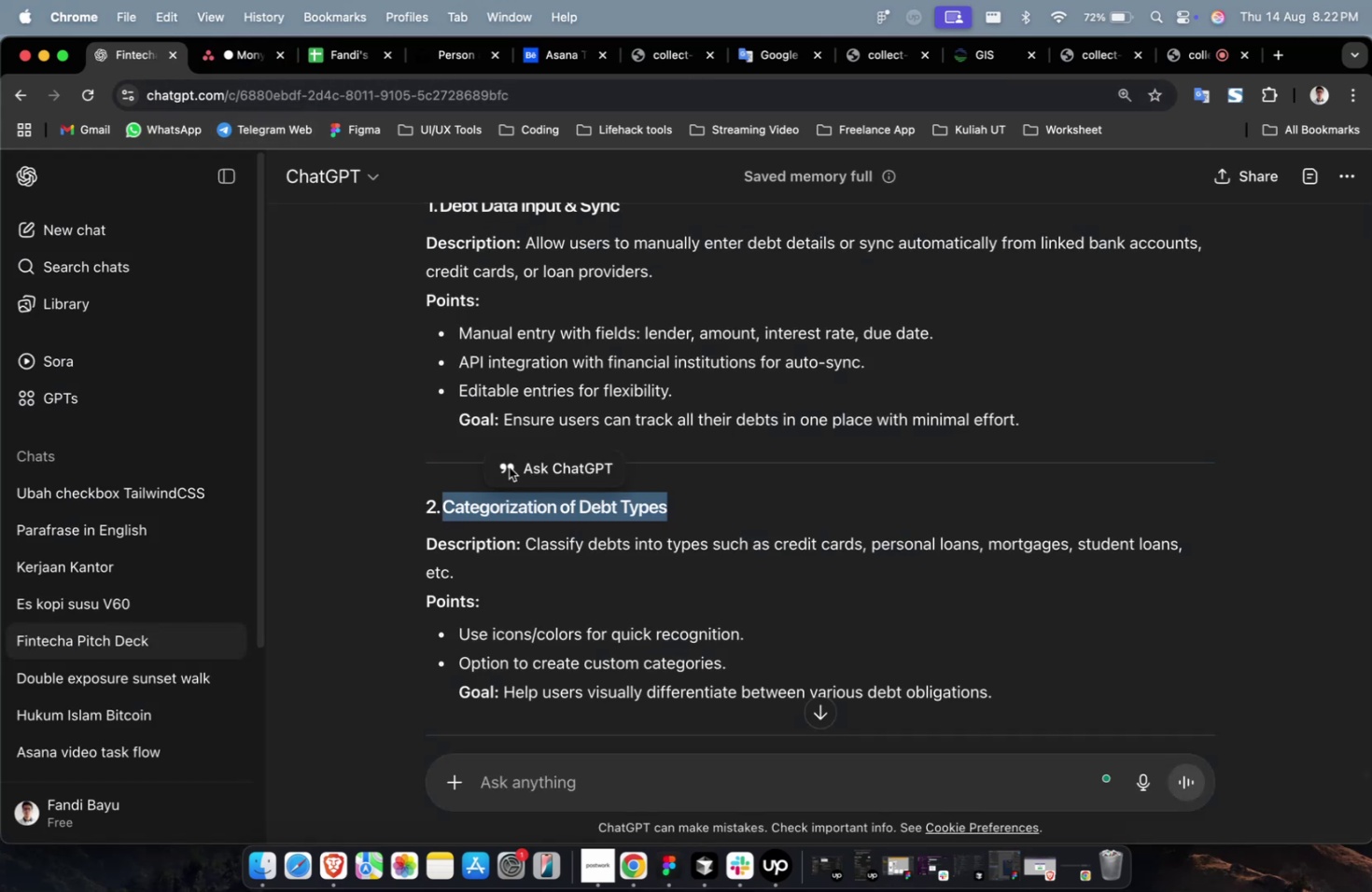 
scroll: coordinate [536, 510], scroll_direction: down, amount: 4.0
 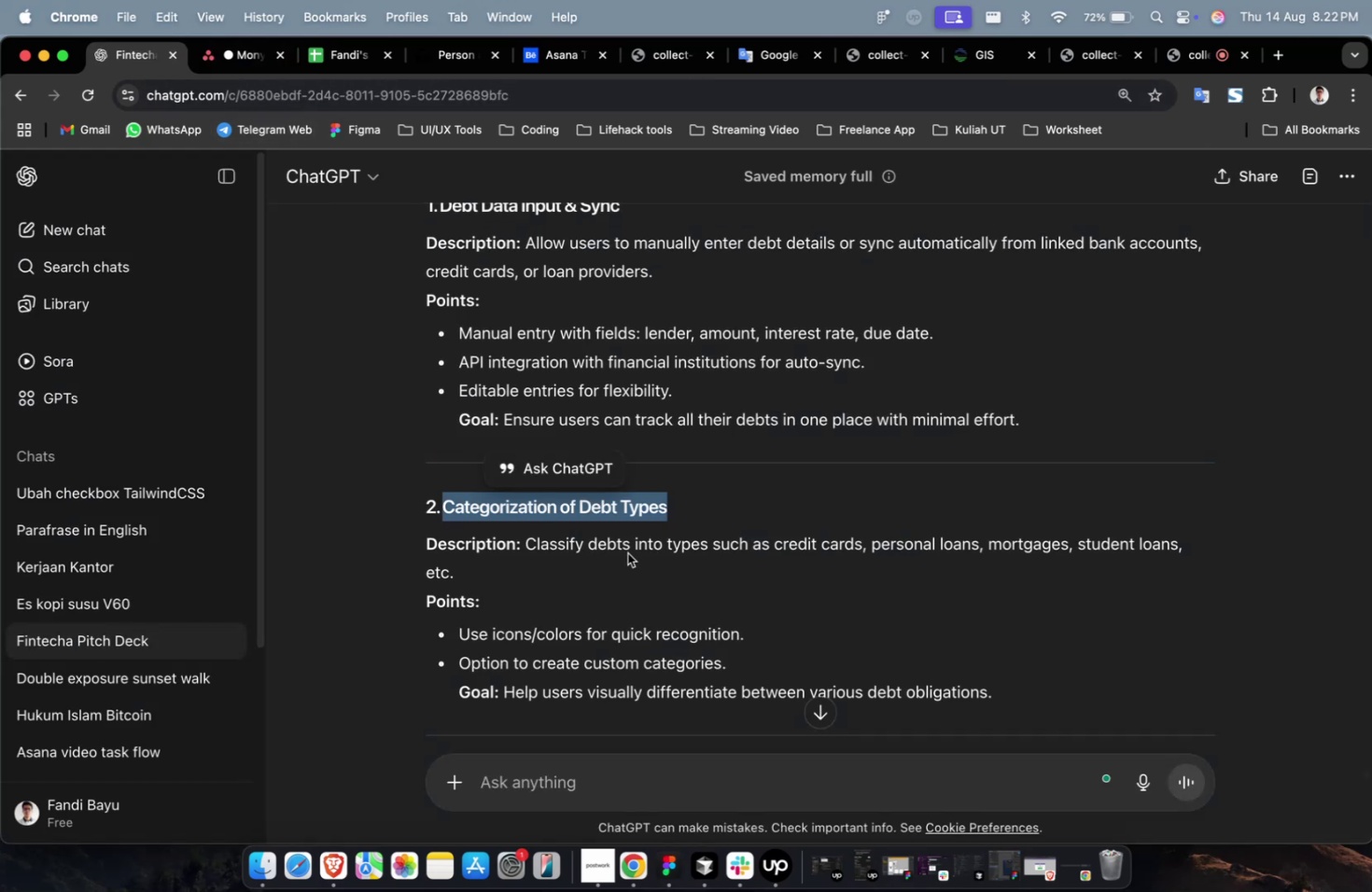 
left_click([627, 552])
 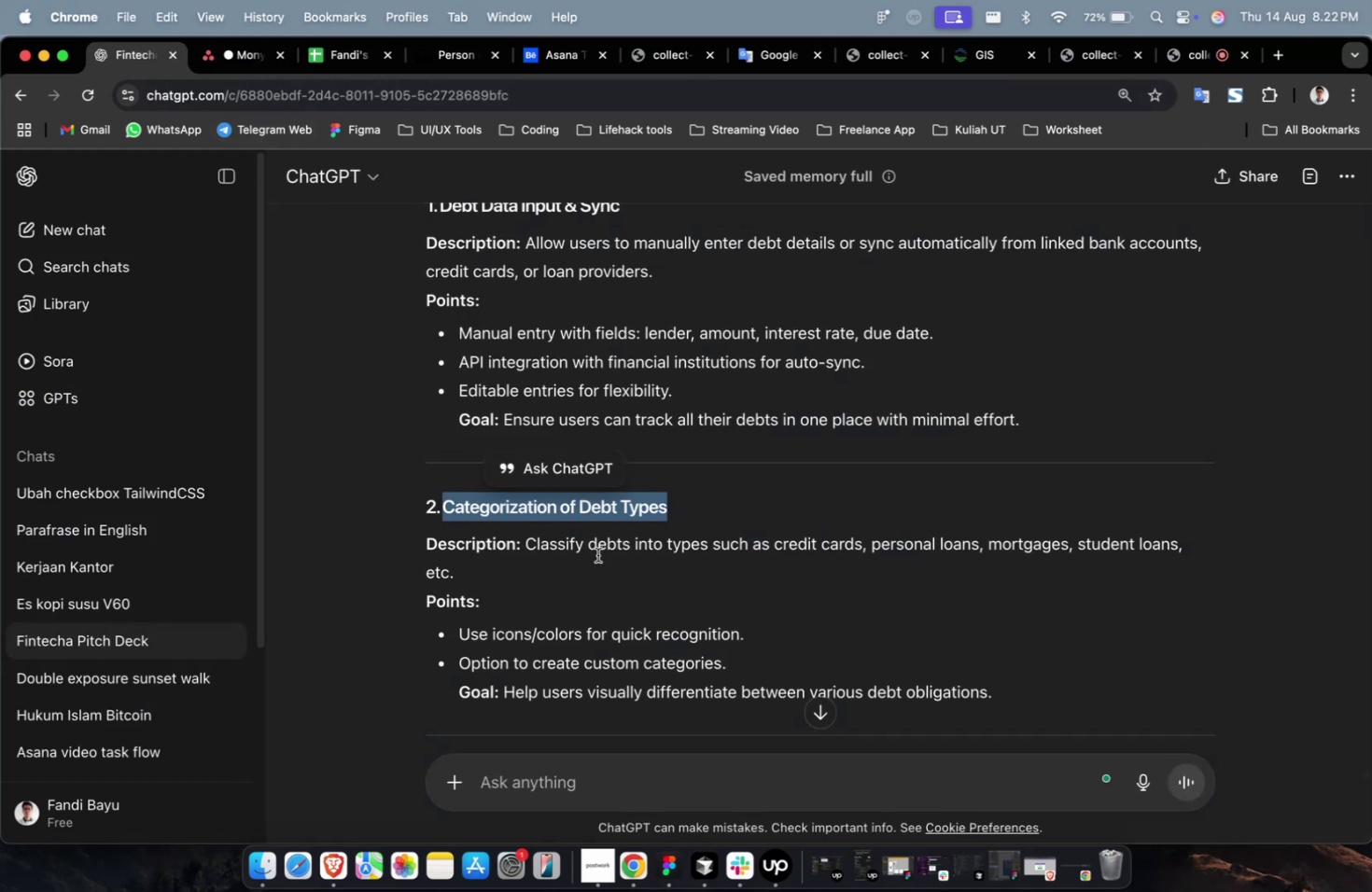 
scroll: coordinate [558, 557], scroll_direction: down, amount: 1.0
 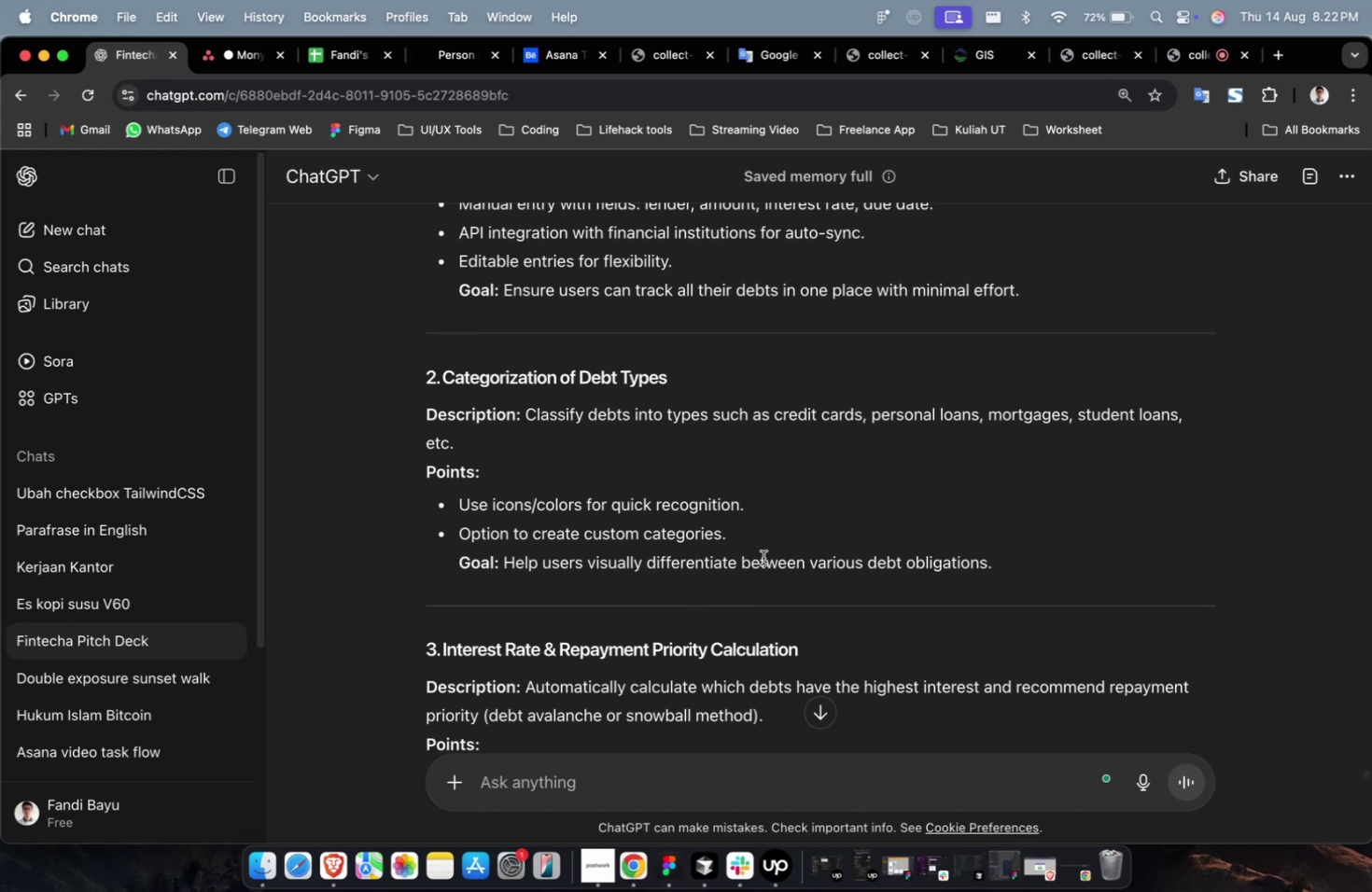 
left_click_drag(start_coordinate=[819, 642], to_coordinate=[441, 645])
 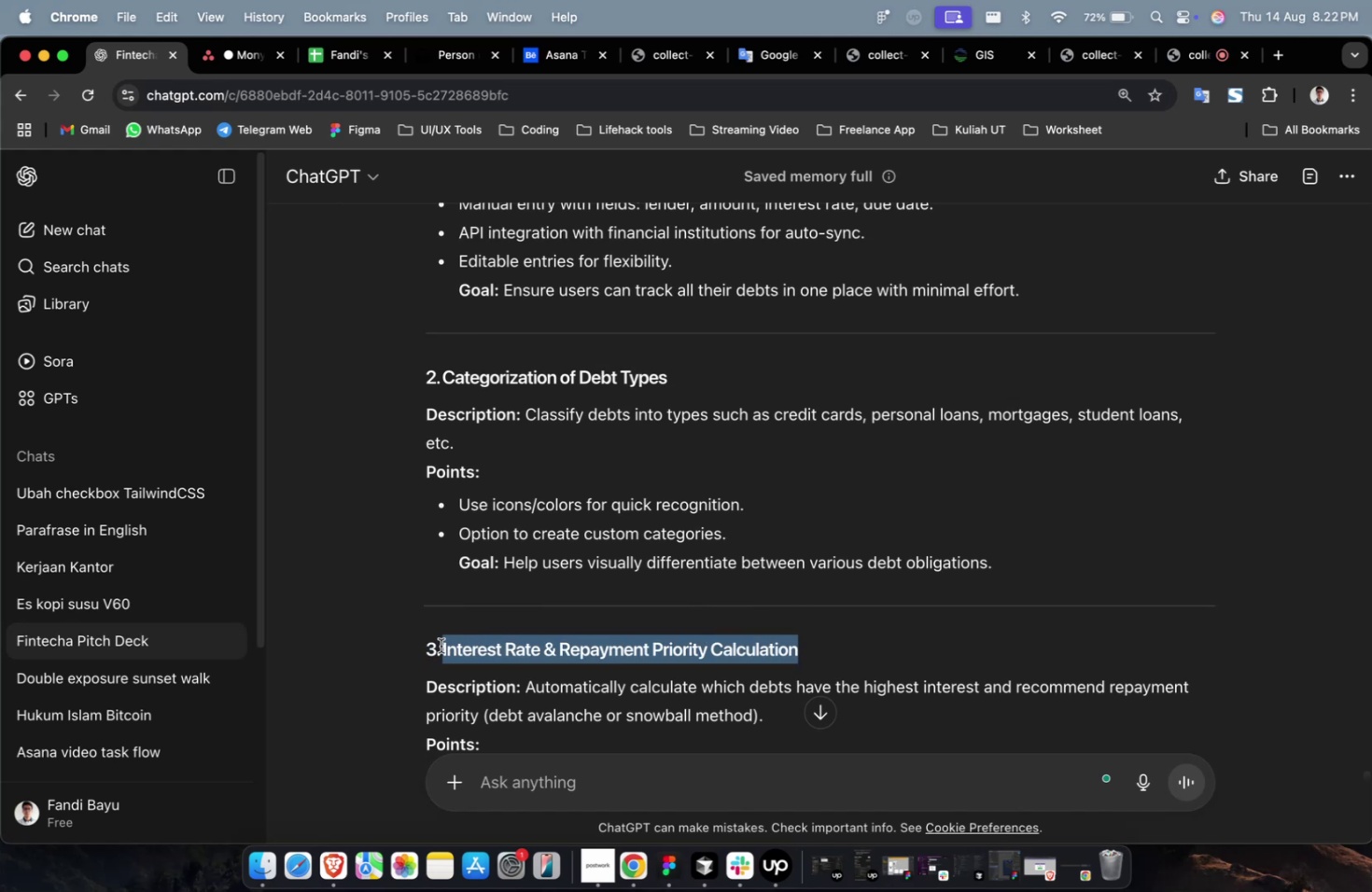 
key(Meta+C)
 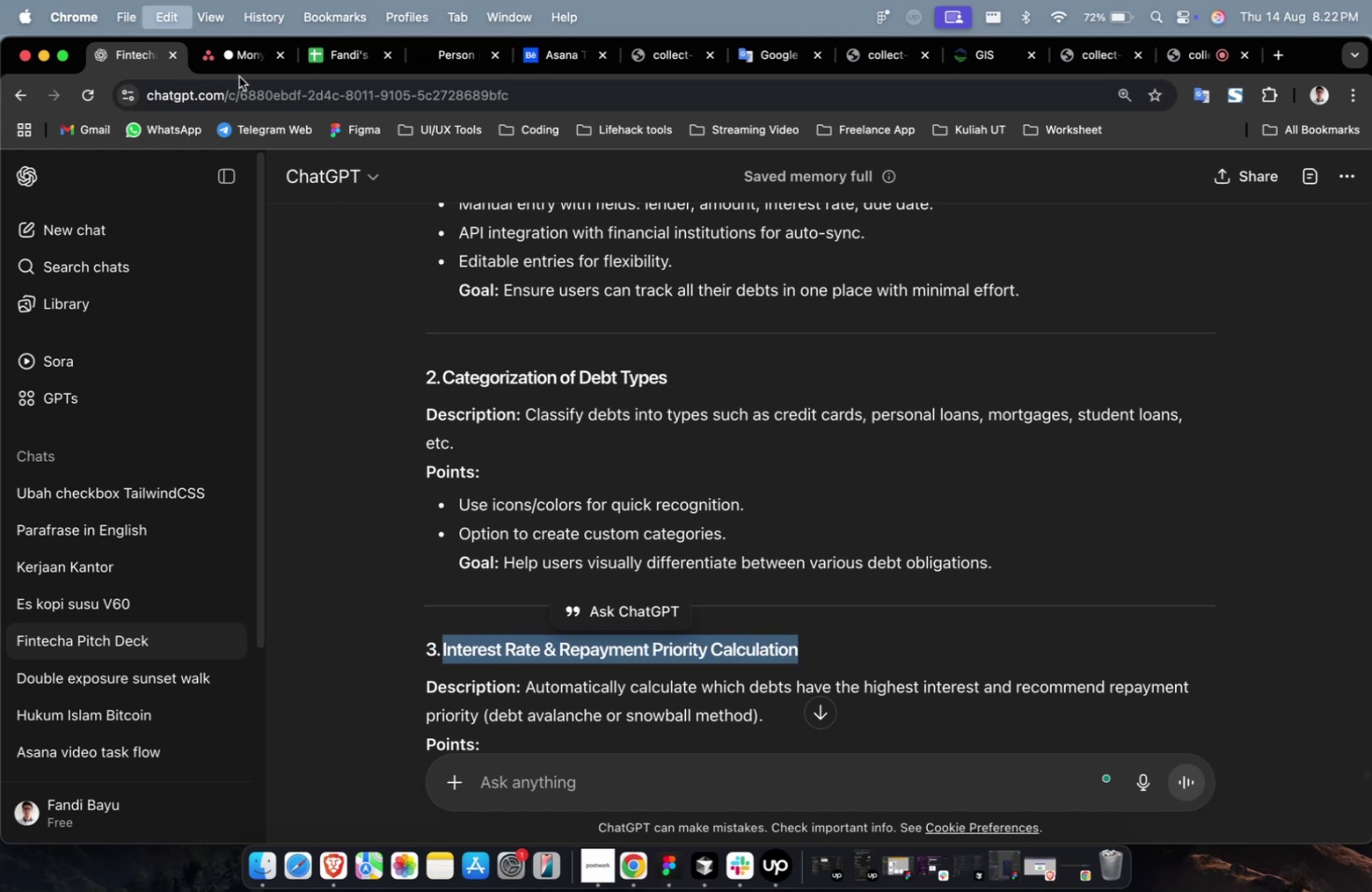 
key(Meta+C)
 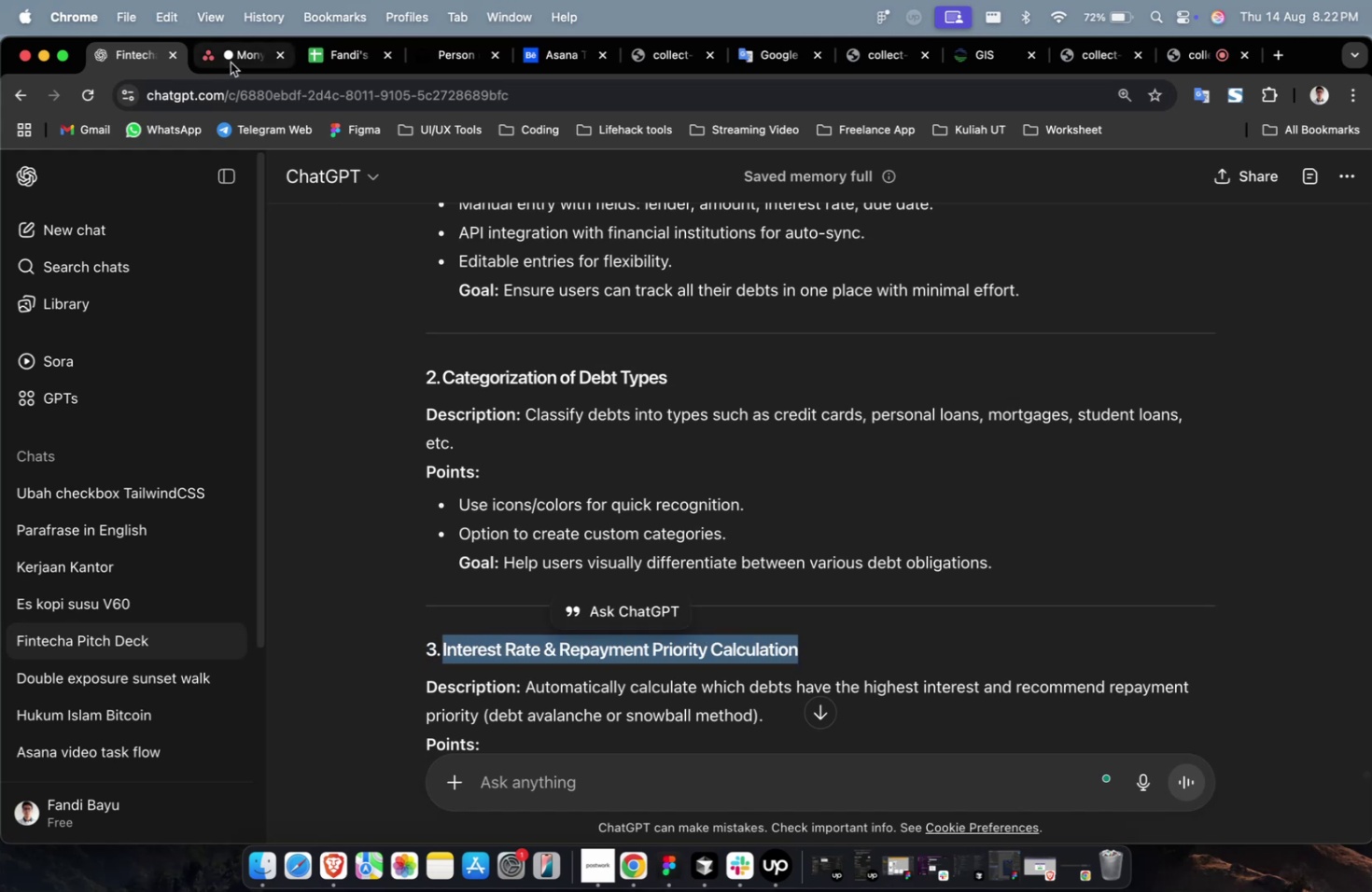 
left_click([231, 63])
 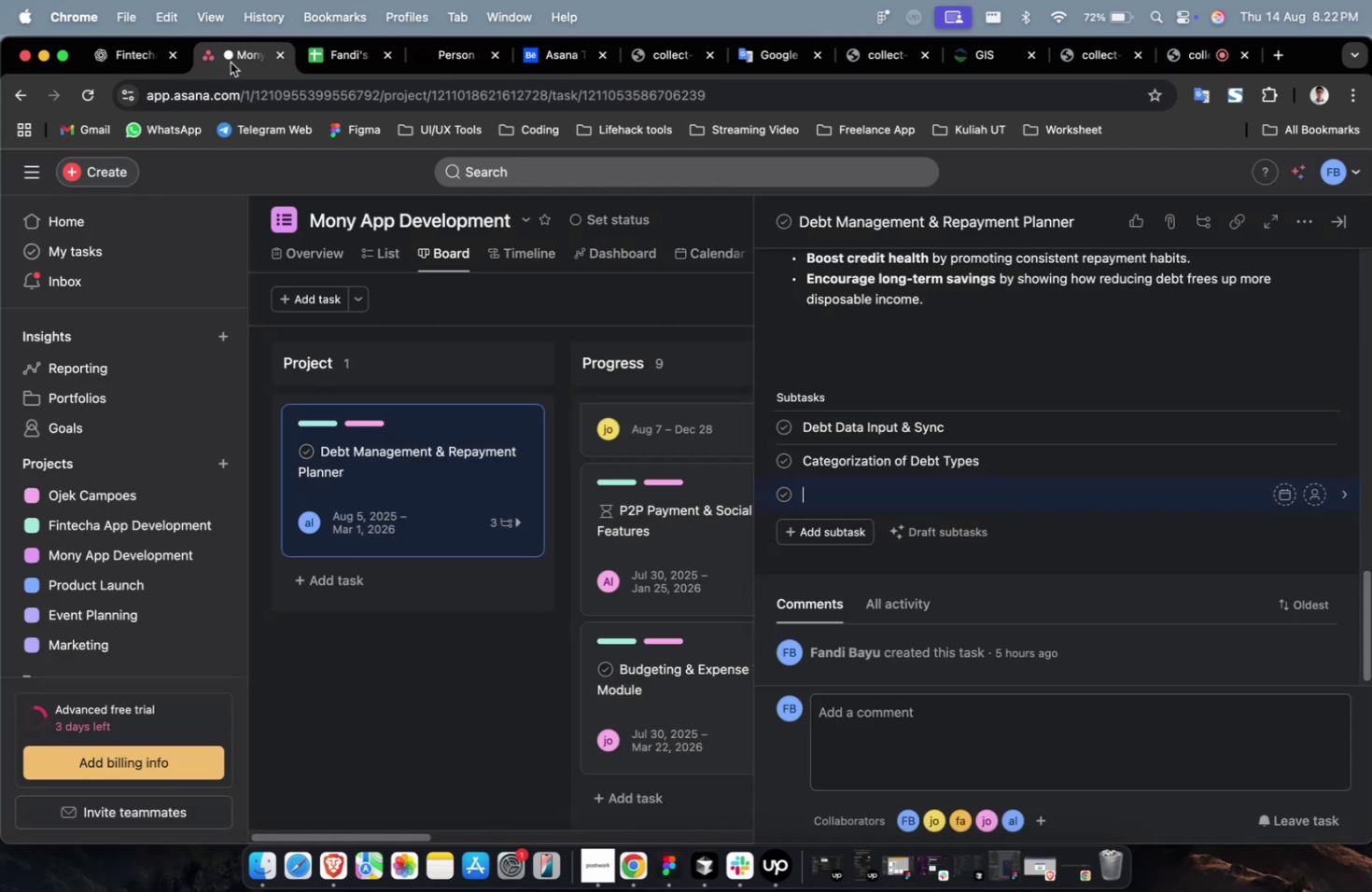 
key(Meta+CommandLeft)
 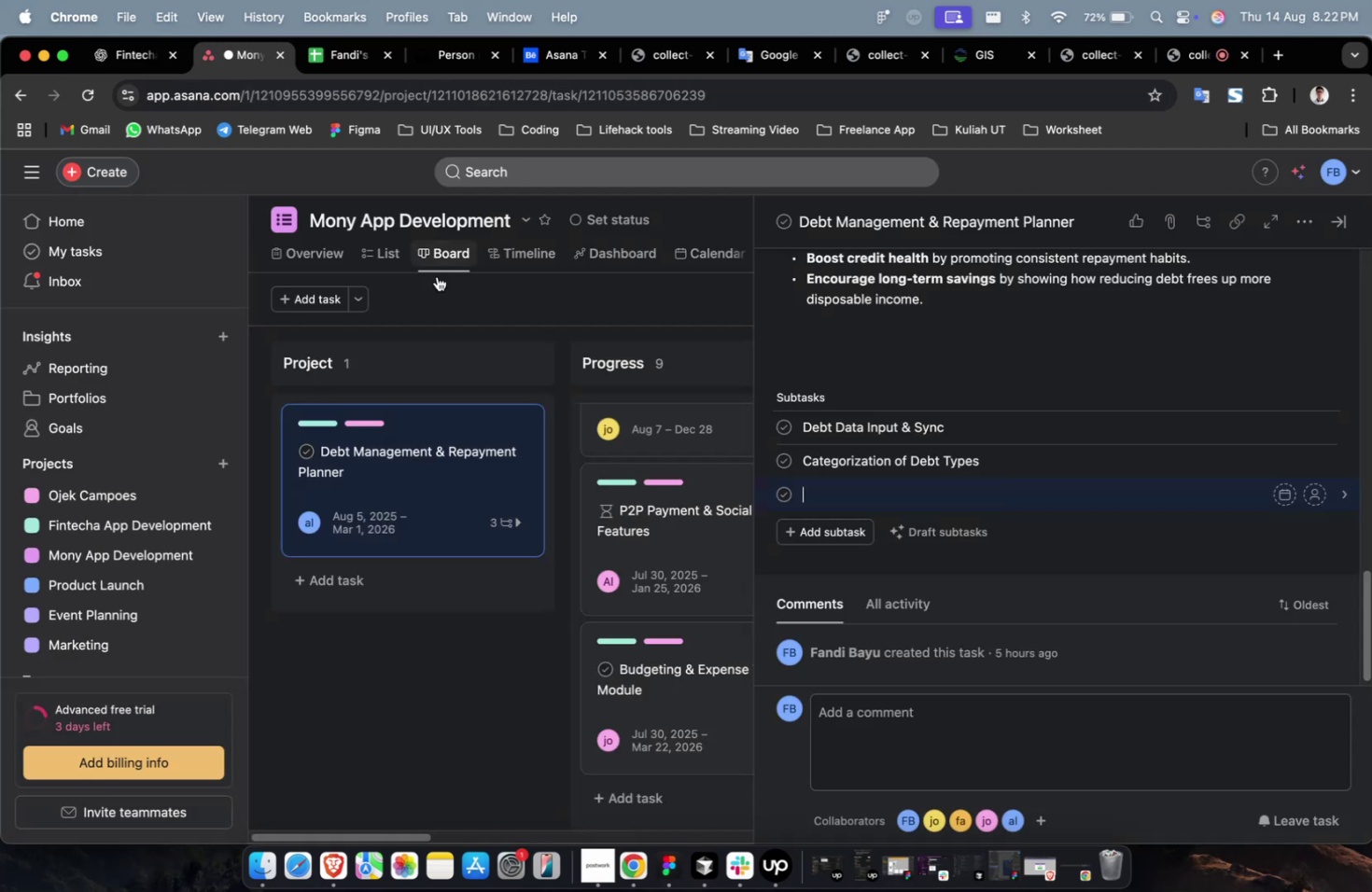 
key(Meta+V)
 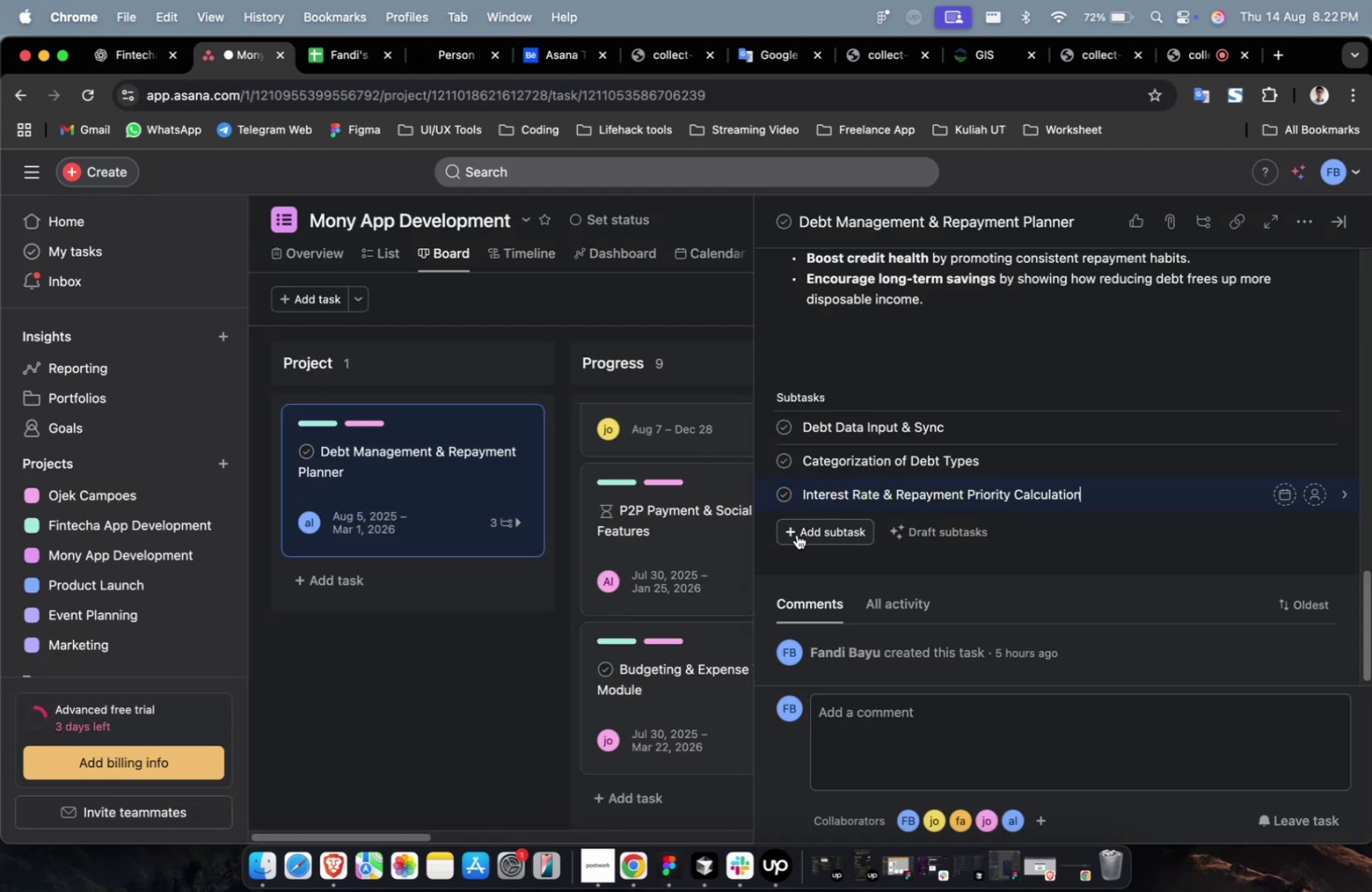 
left_click([796, 534])
 